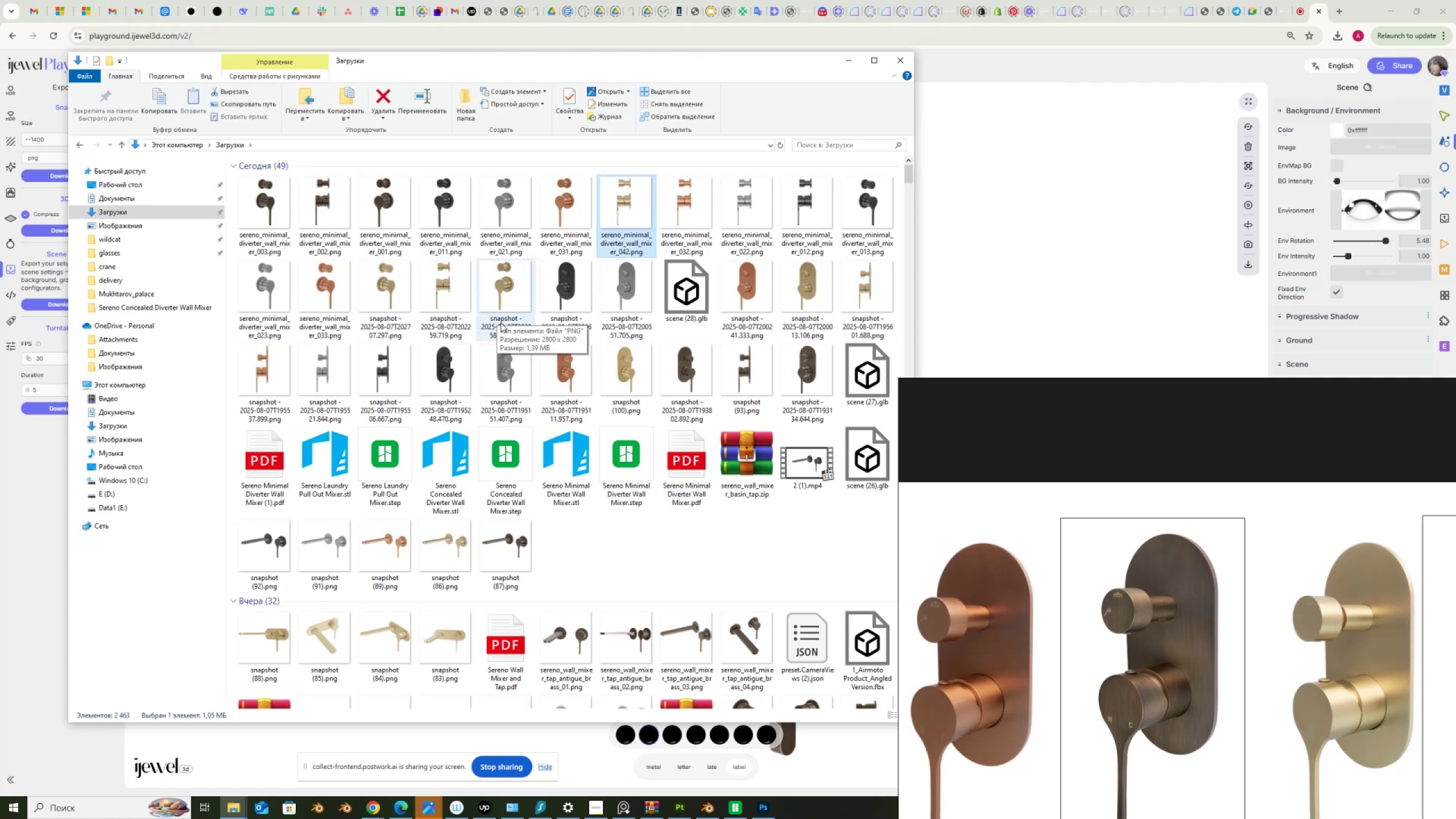 
left_click([500, 322])
 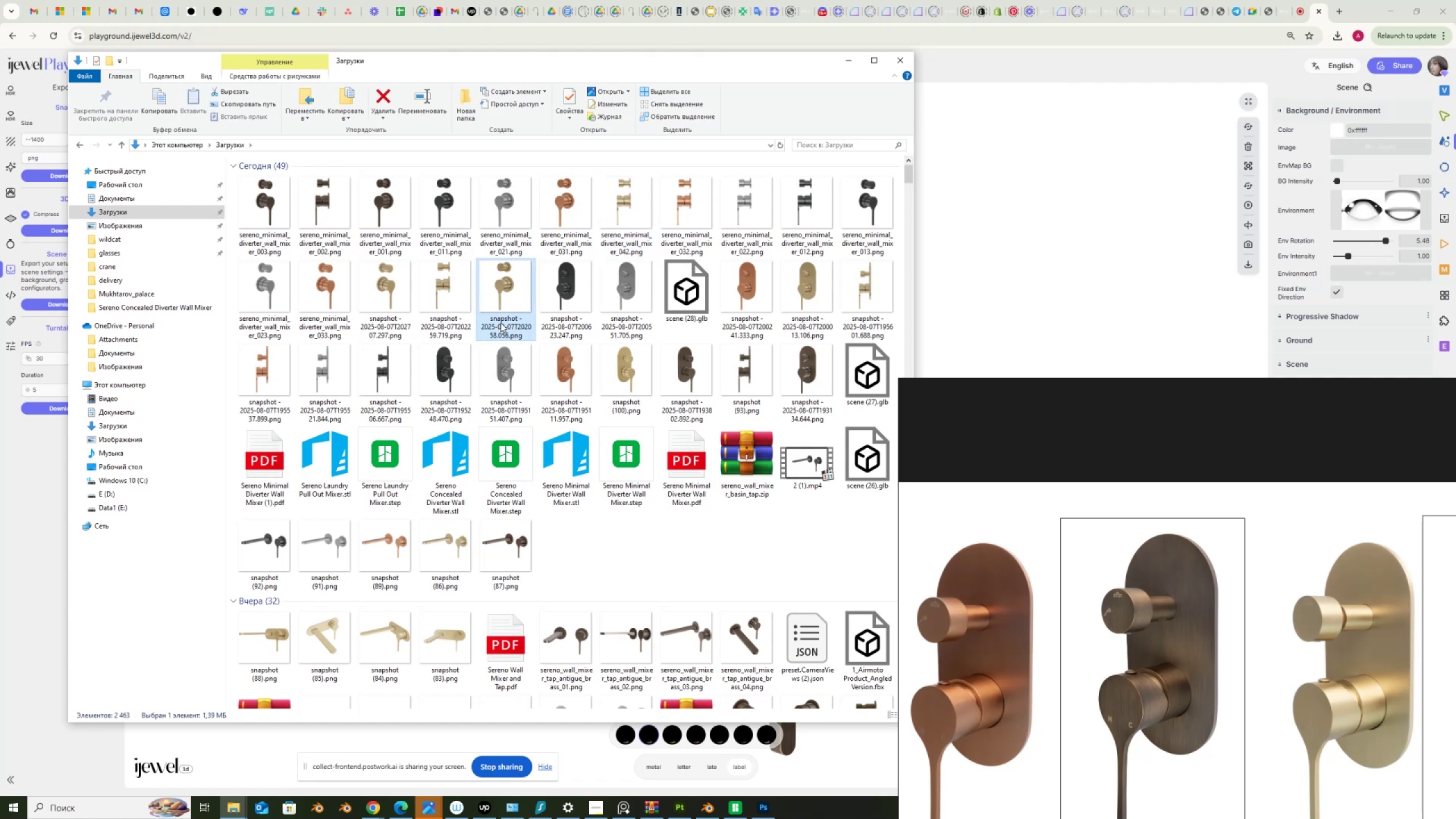 
left_click([500, 322])
 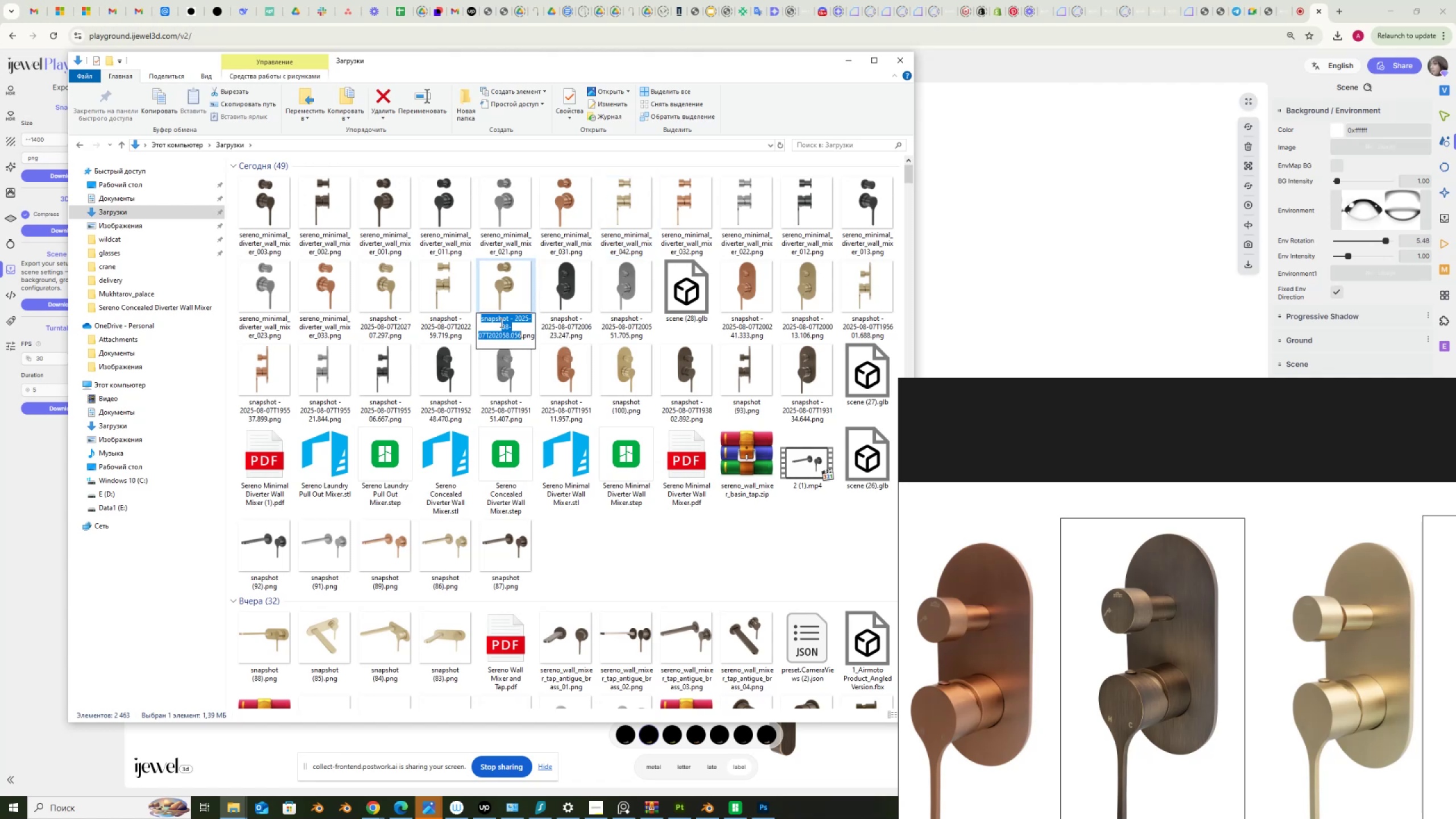 
key(Control+V)
 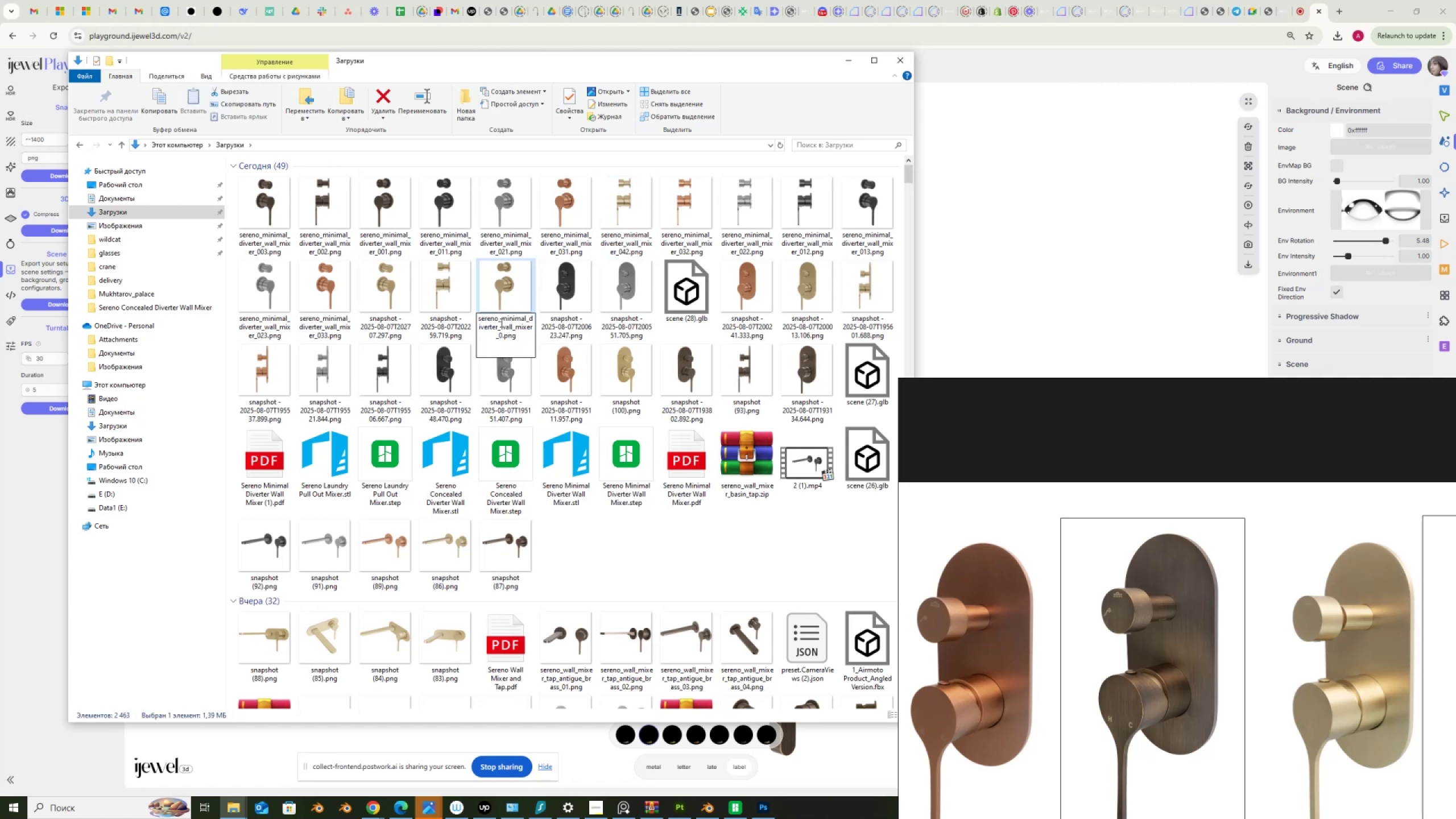 
key(Numpad4)
 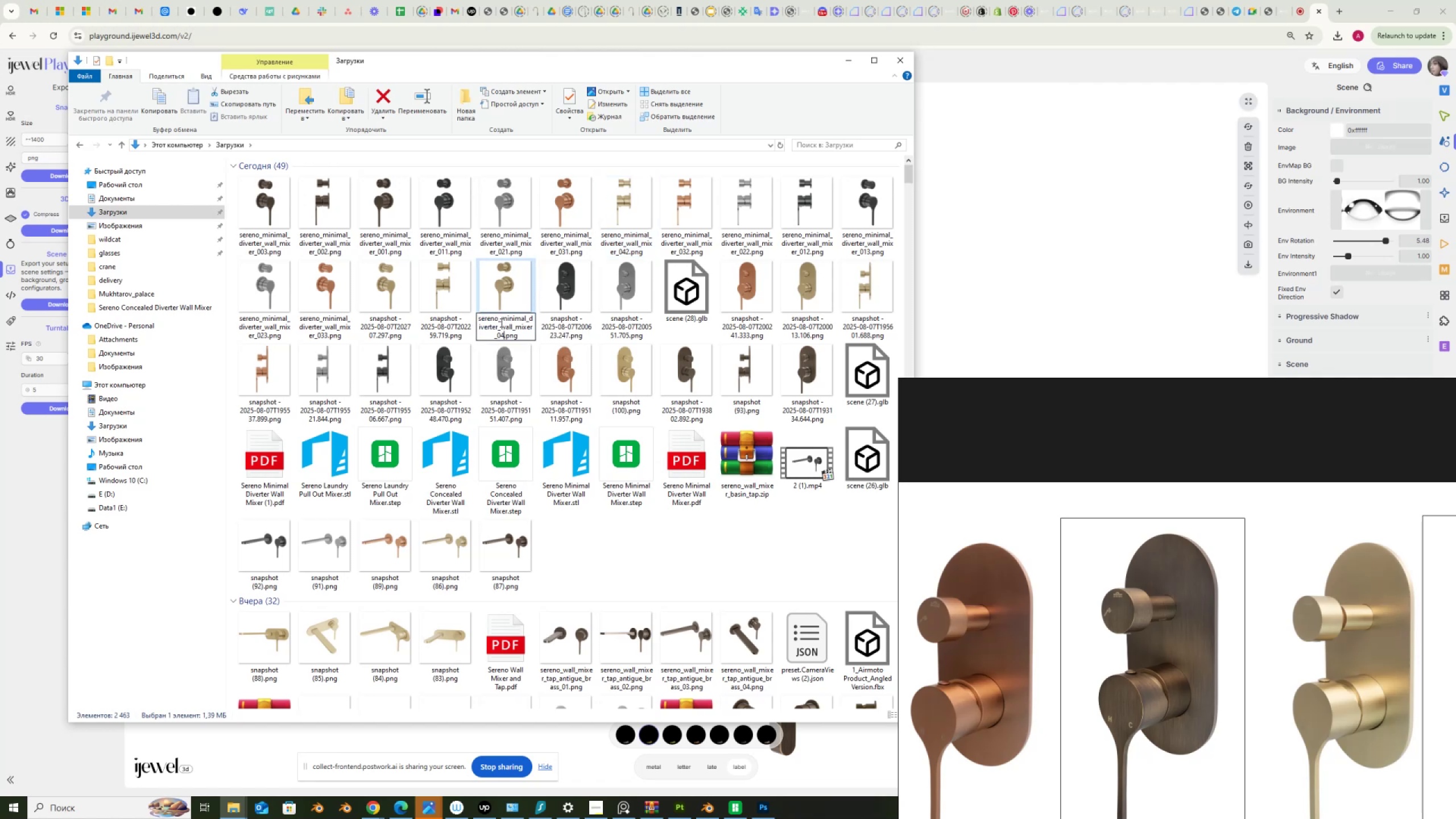 
key(Numpad1)
 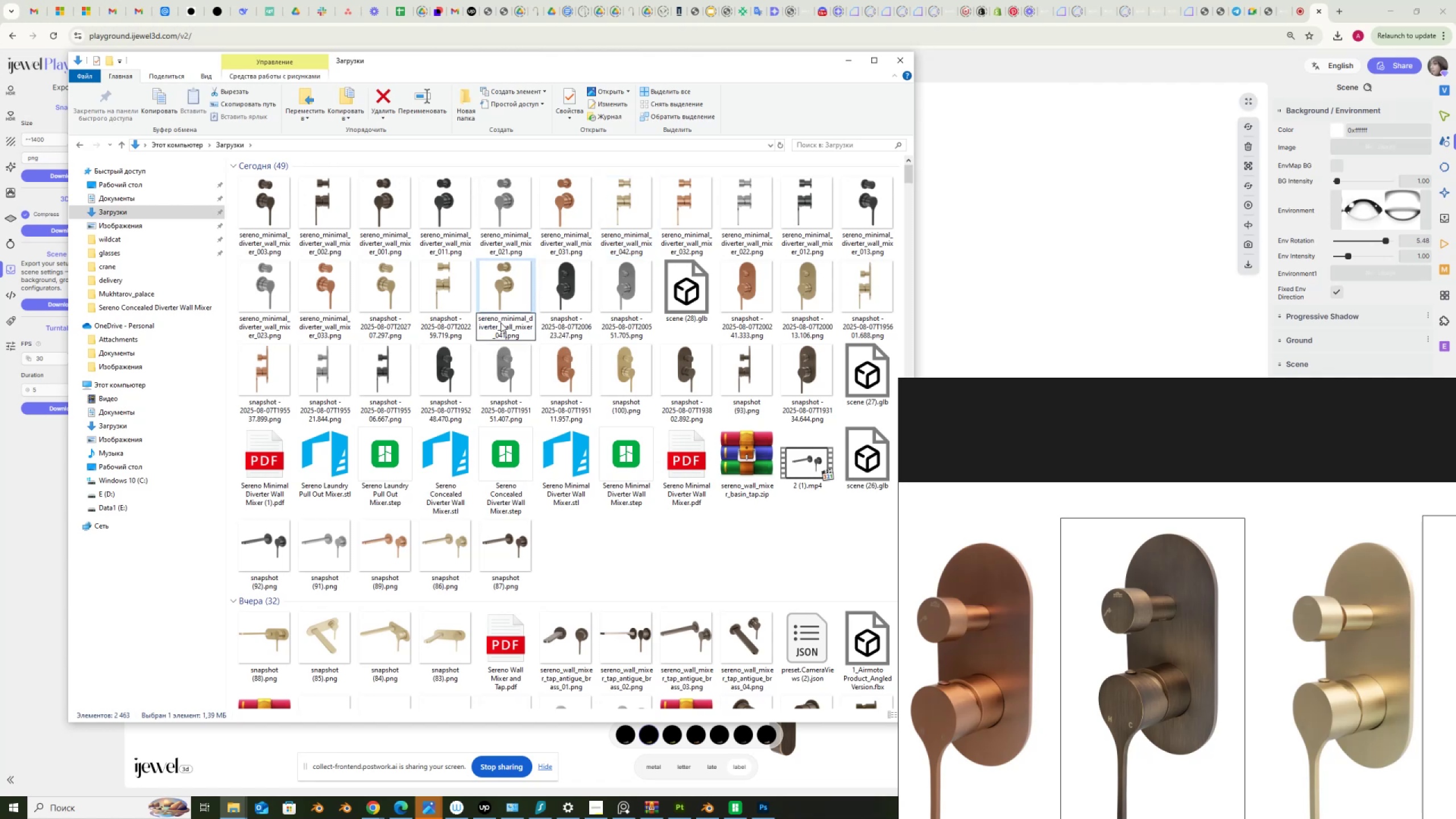 
key(NumpadEnter)
 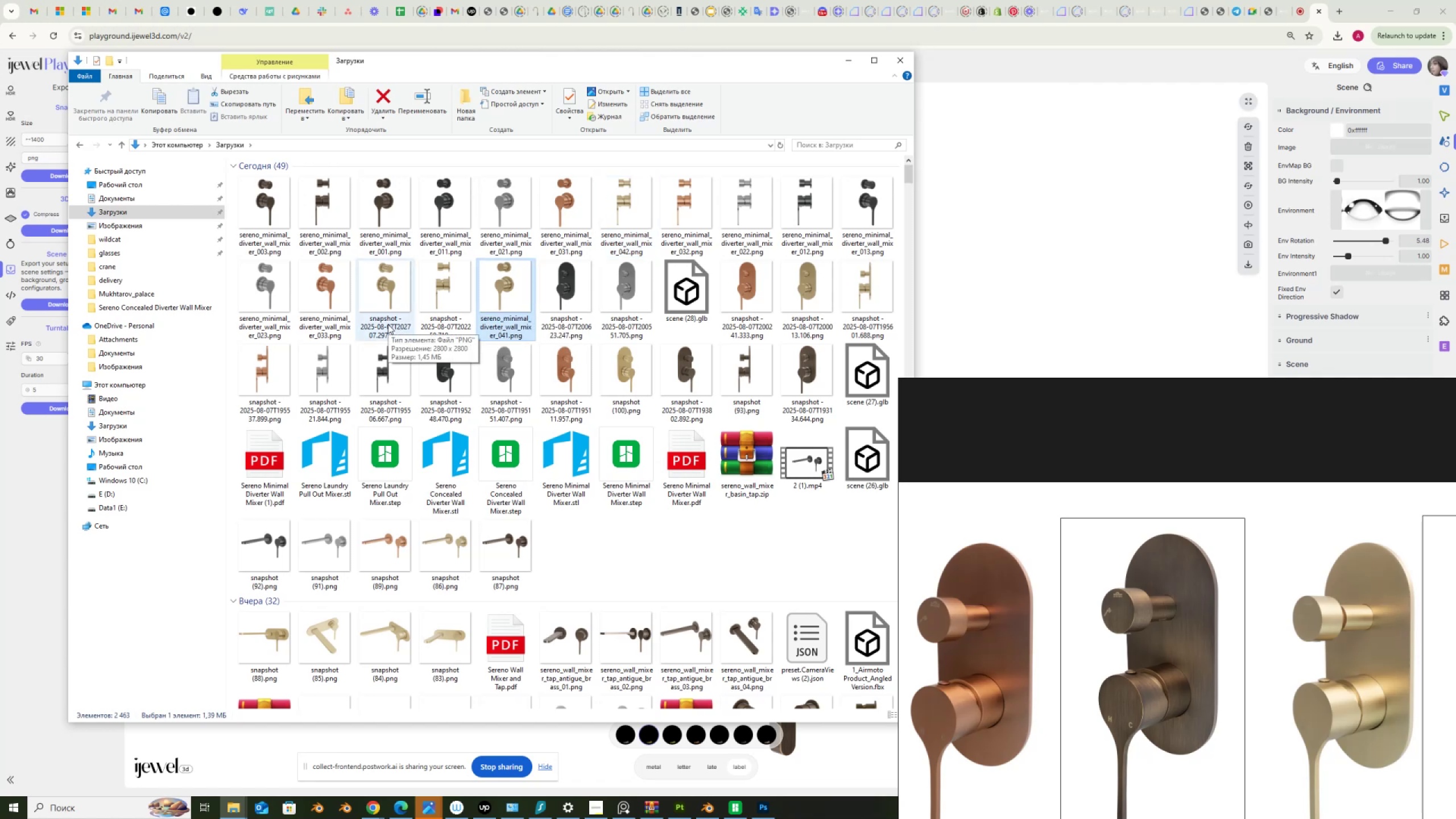 
left_click([388, 324])
 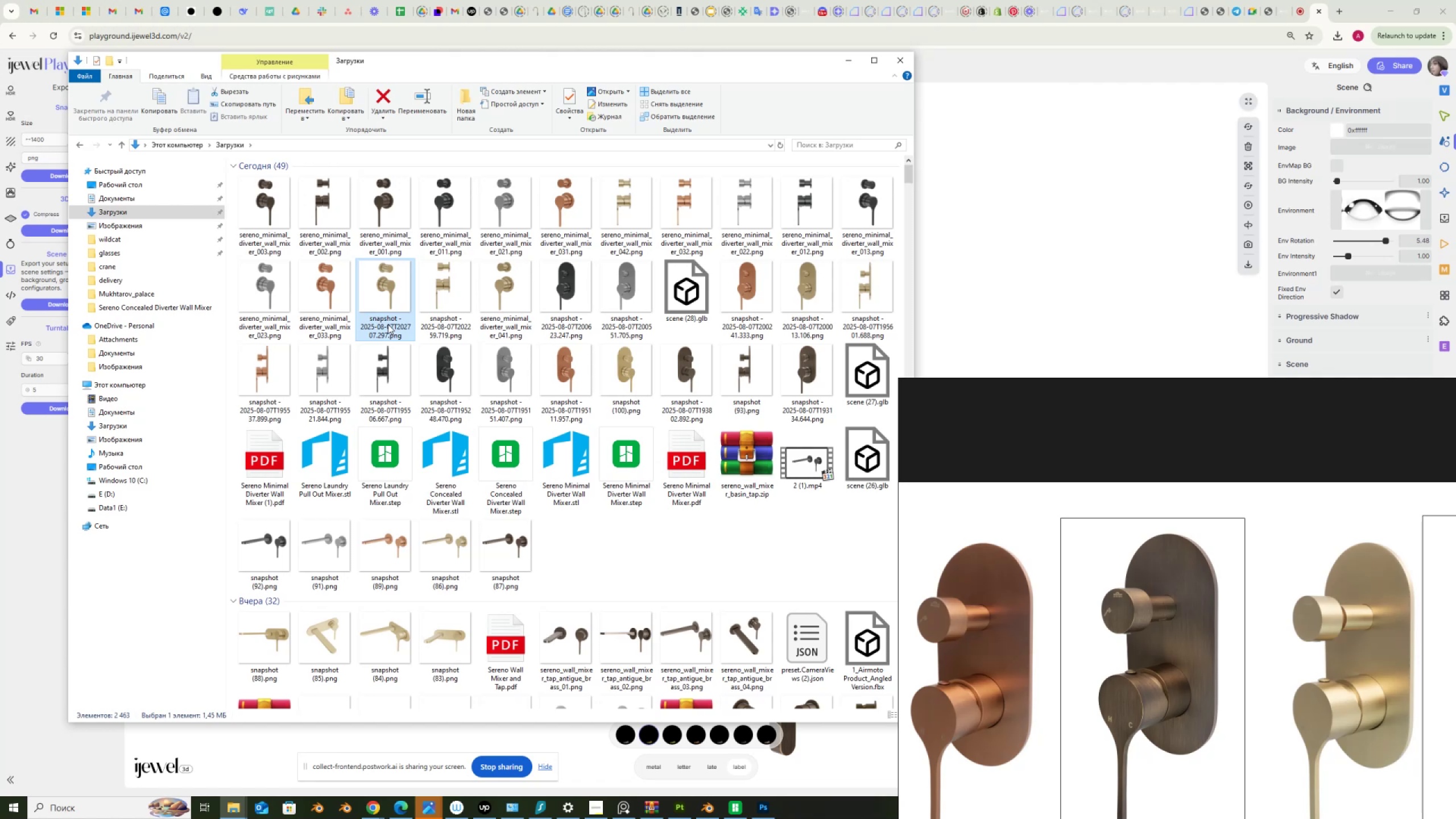 
left_click([388, 324])
 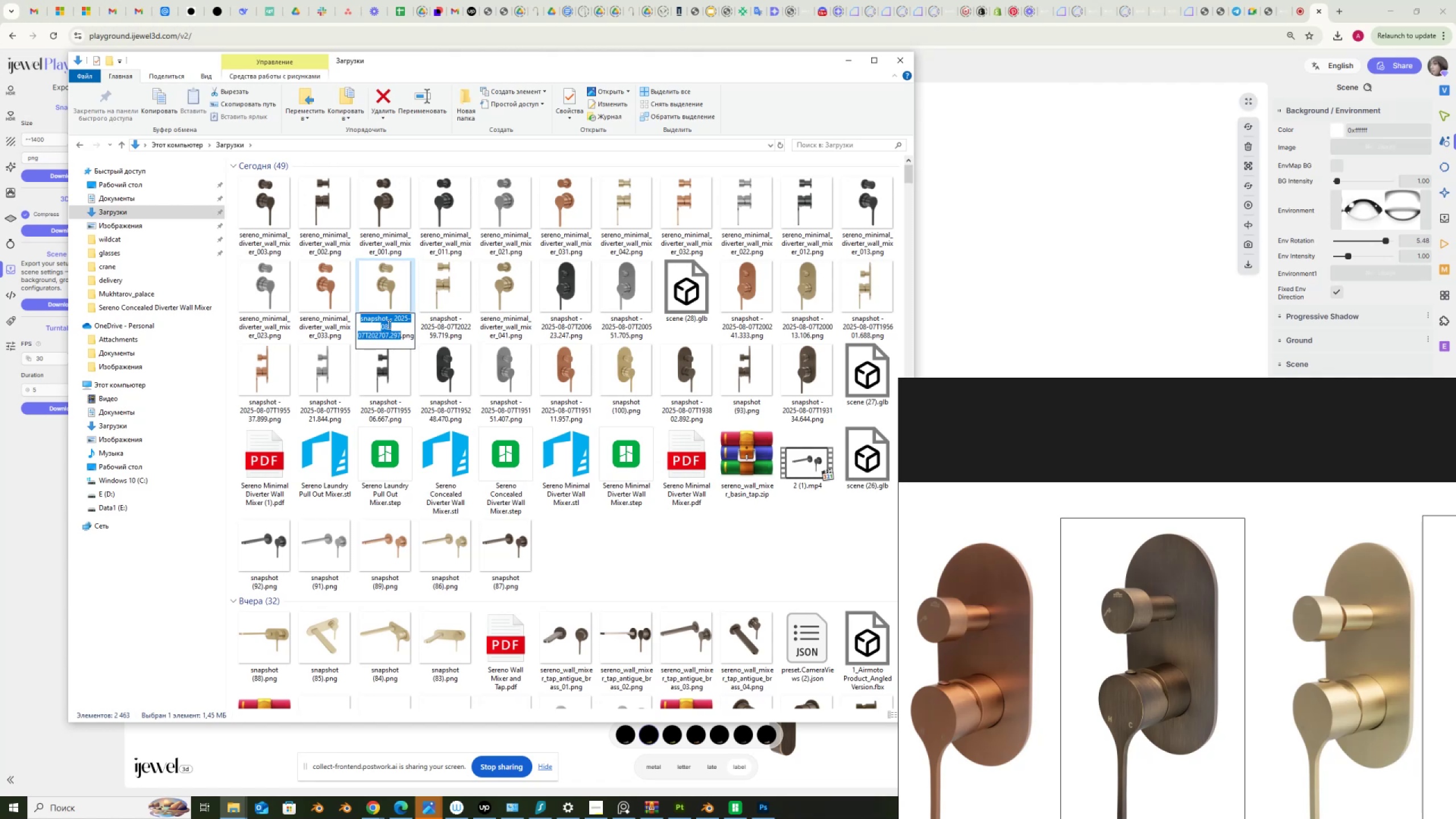 
key(Control+V)
 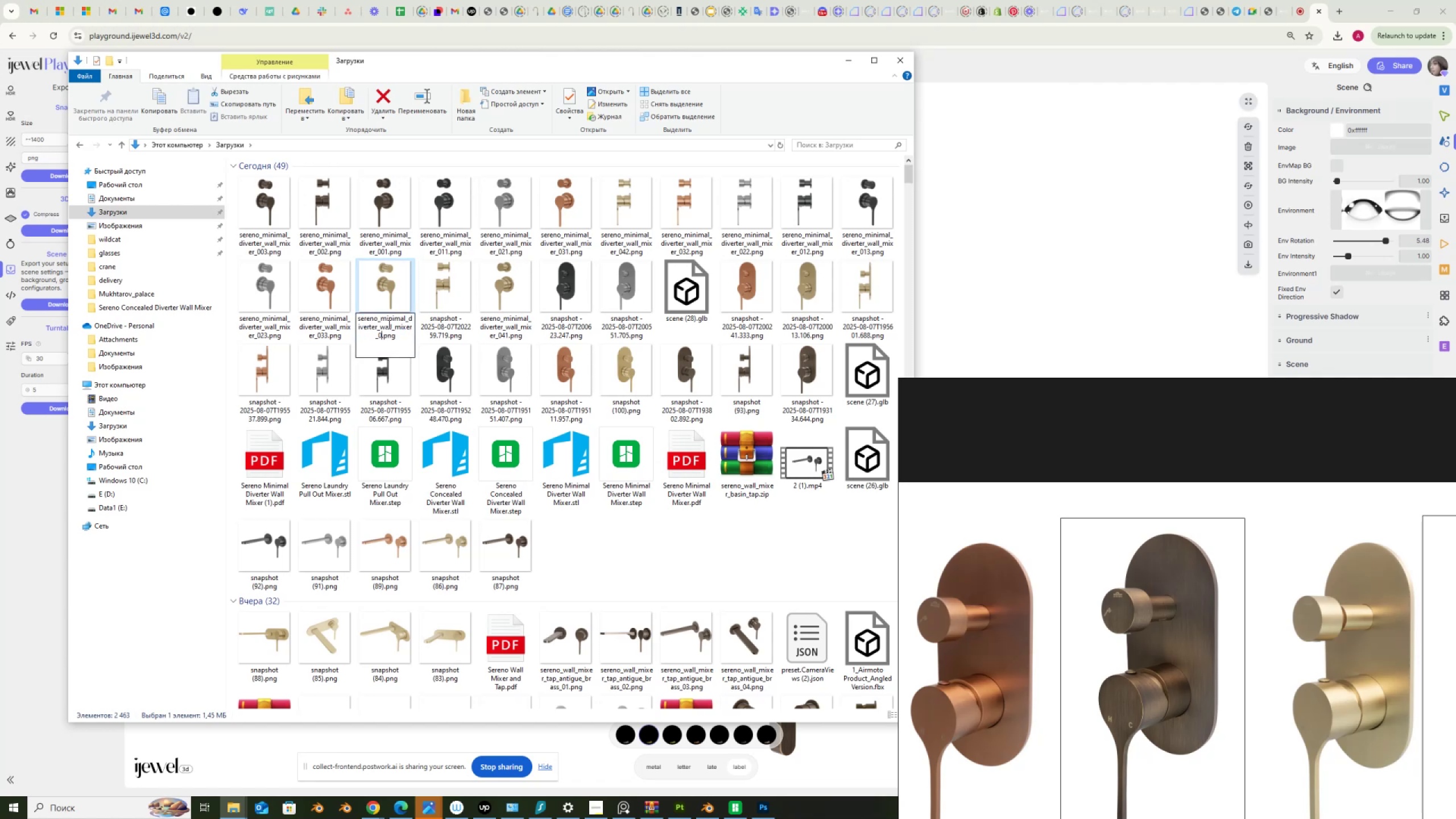 
key(Numpad4)
 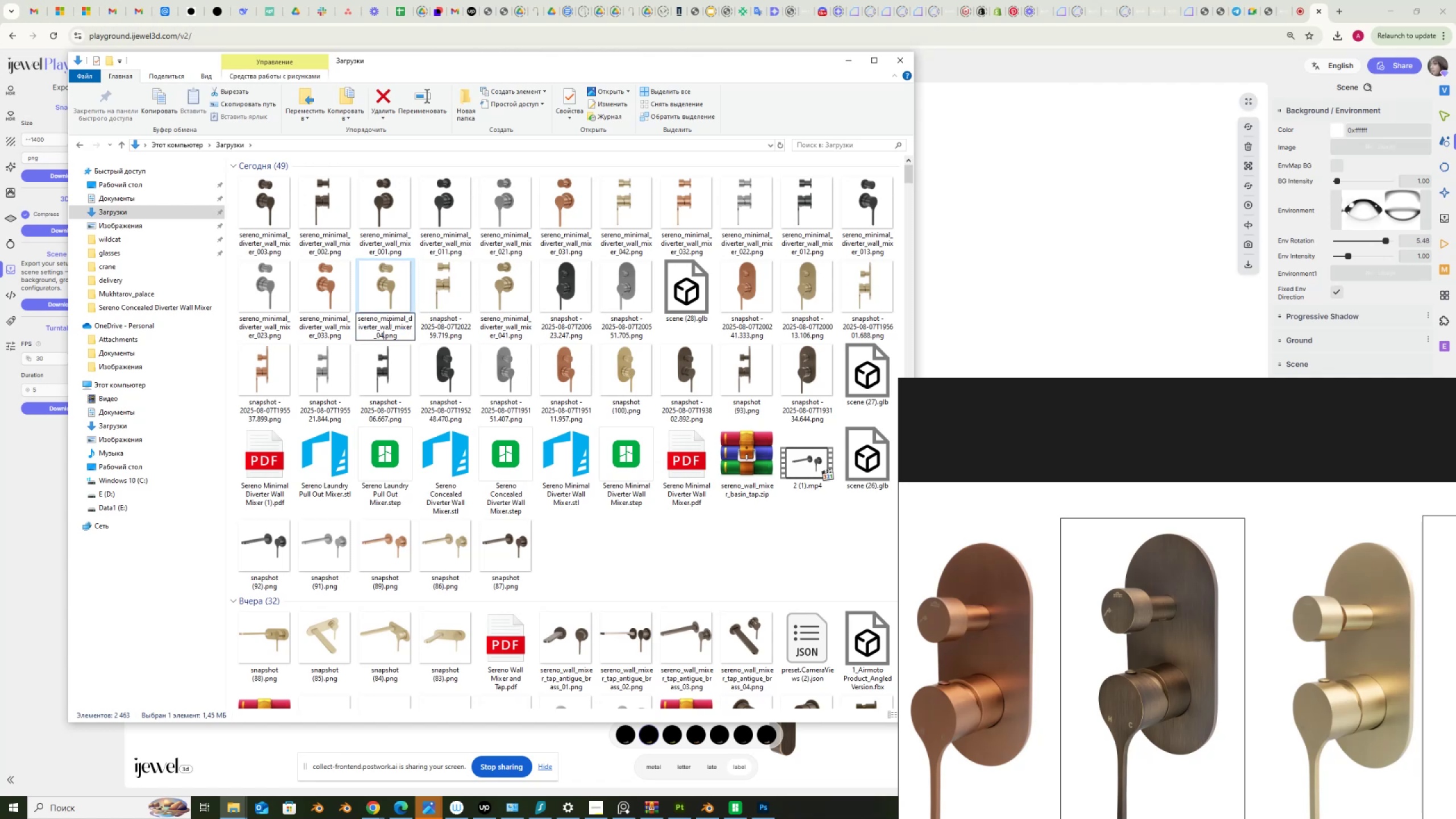 
key(Numpad3)
 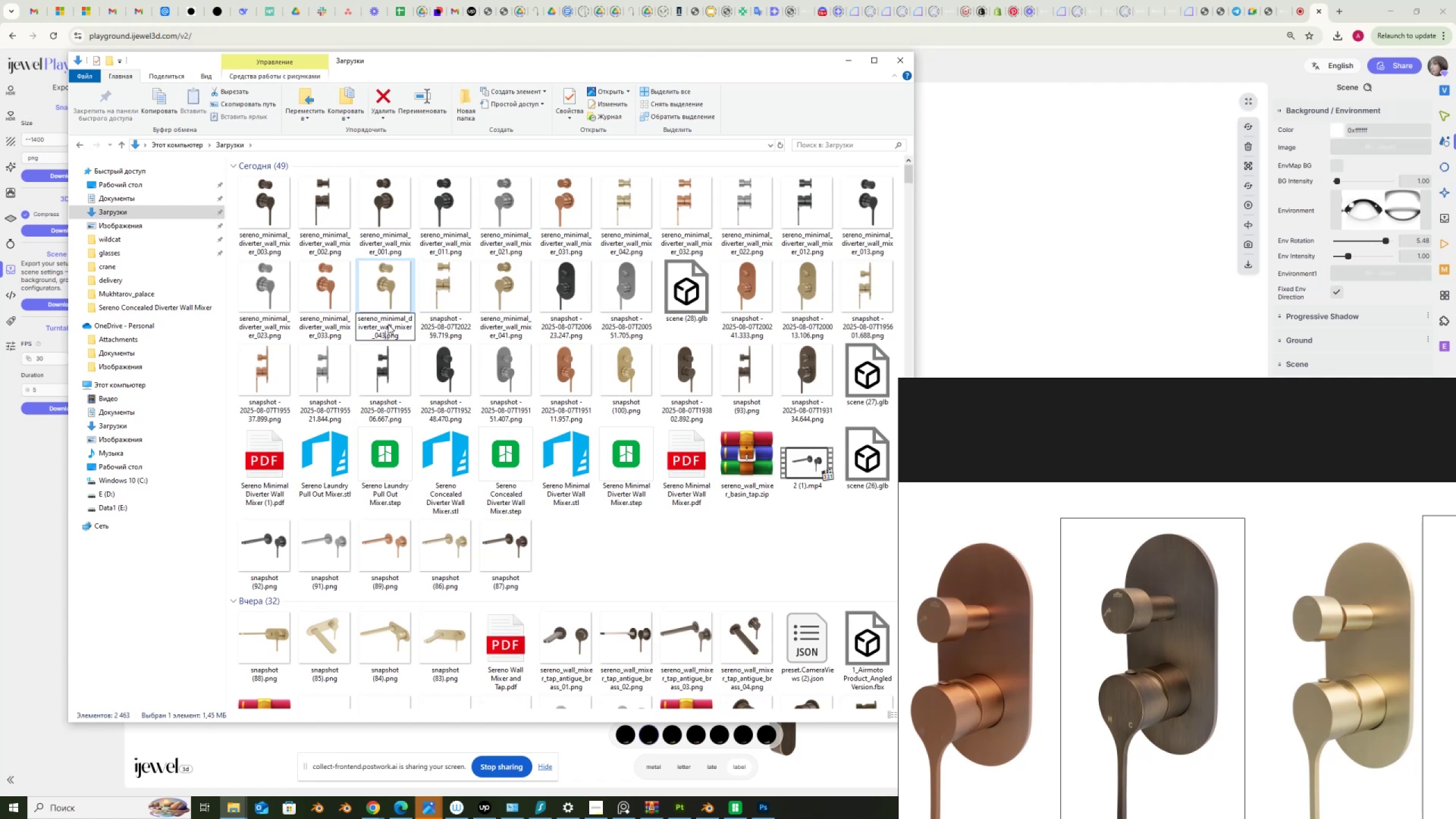 
key(NumpadEnter)
 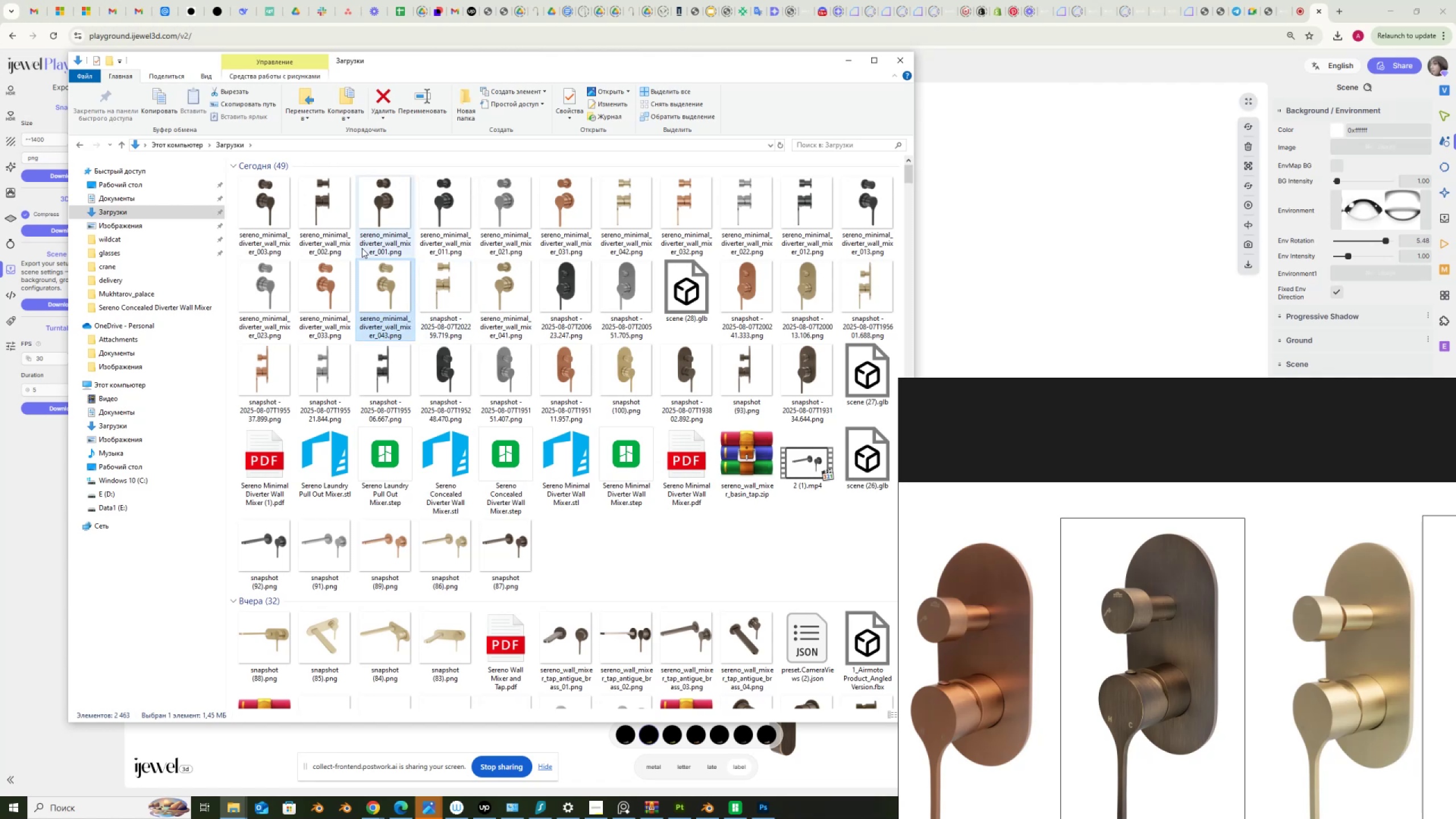 
left_click([275, 199])
 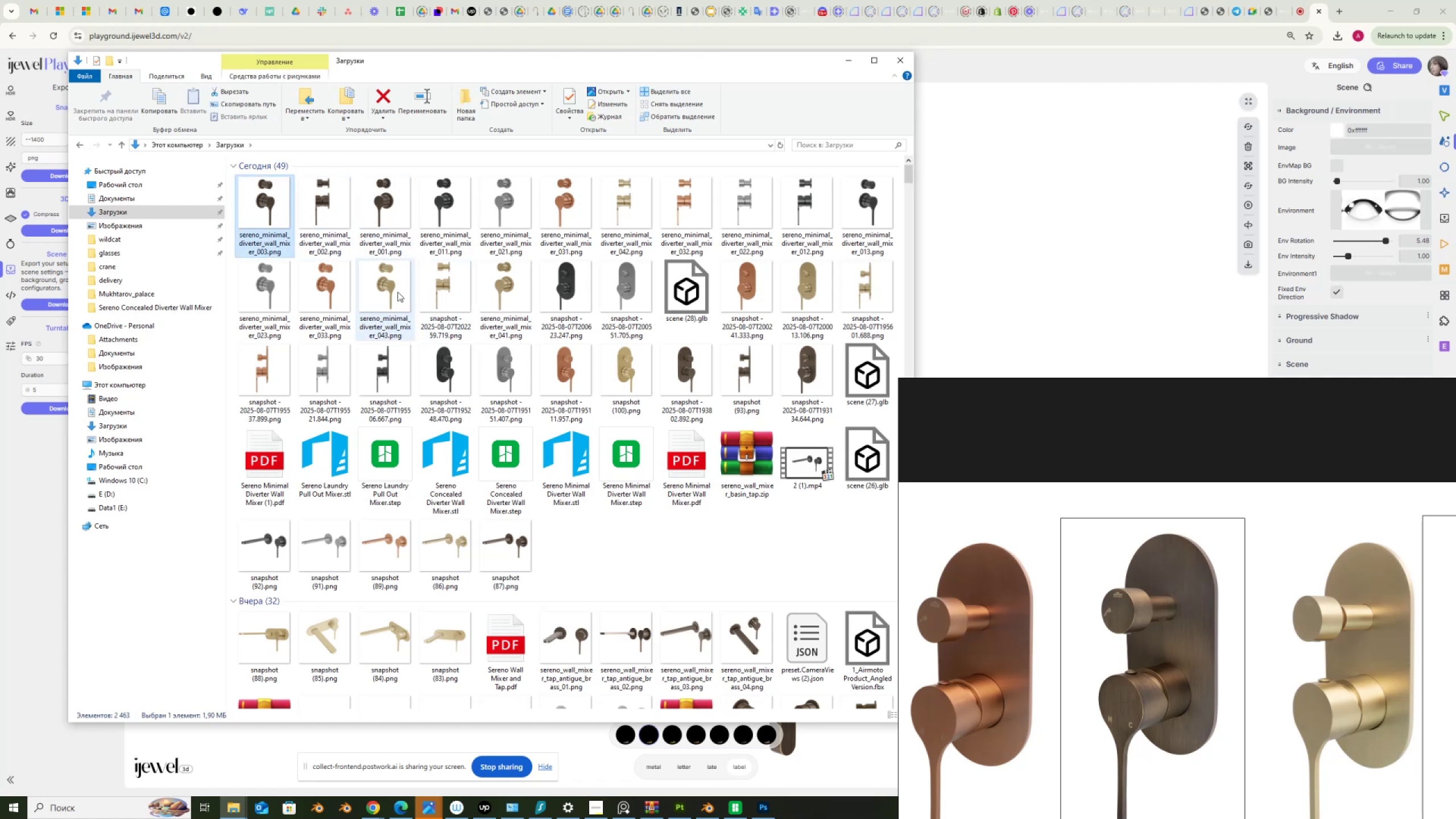 
hold_key(key=ShiftLeft, duration=1.06)
left_click([389, 324])
 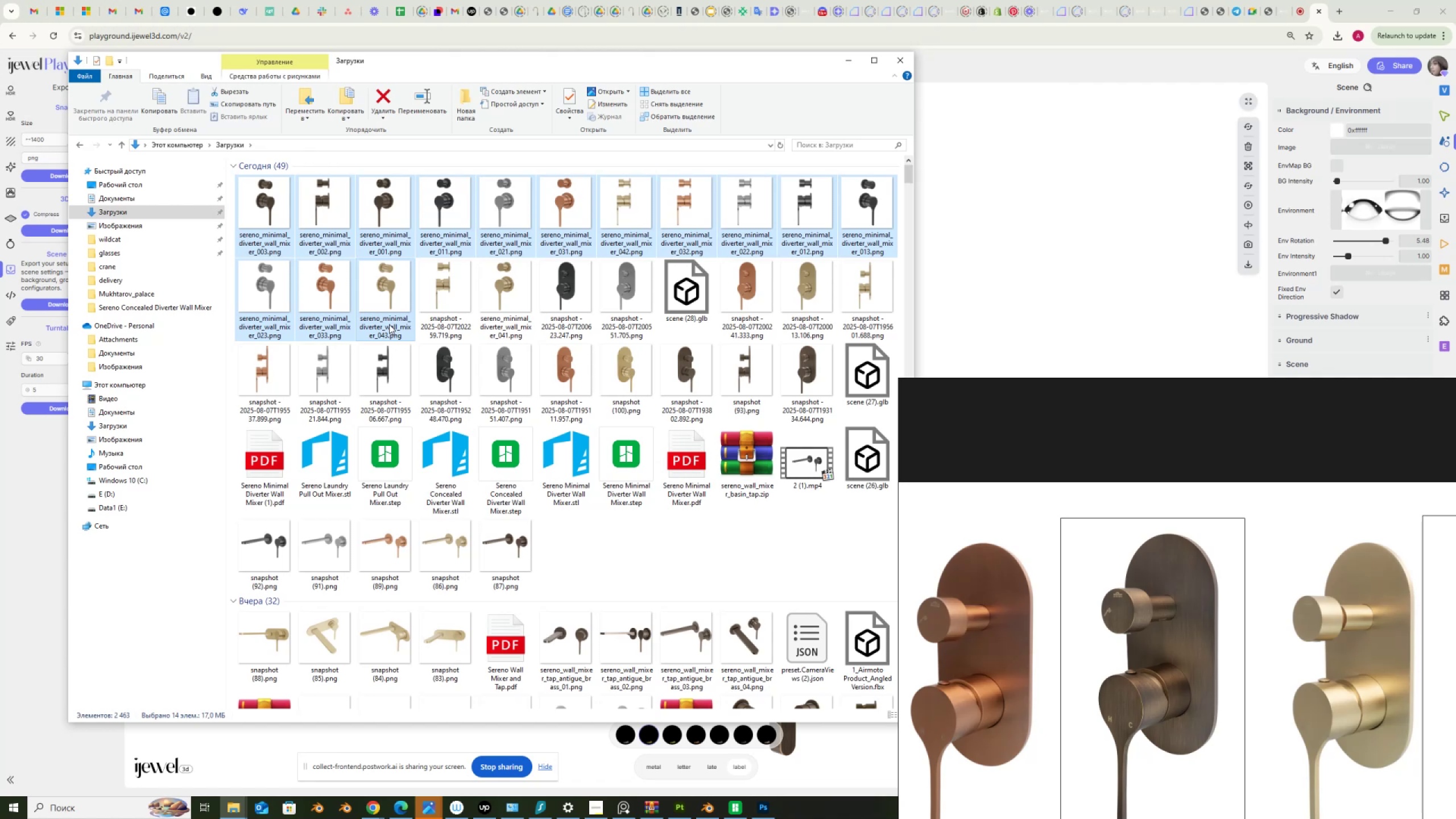 
hold_key(key=ControlLeft, duration=1.5)
left_click([507, 321])
 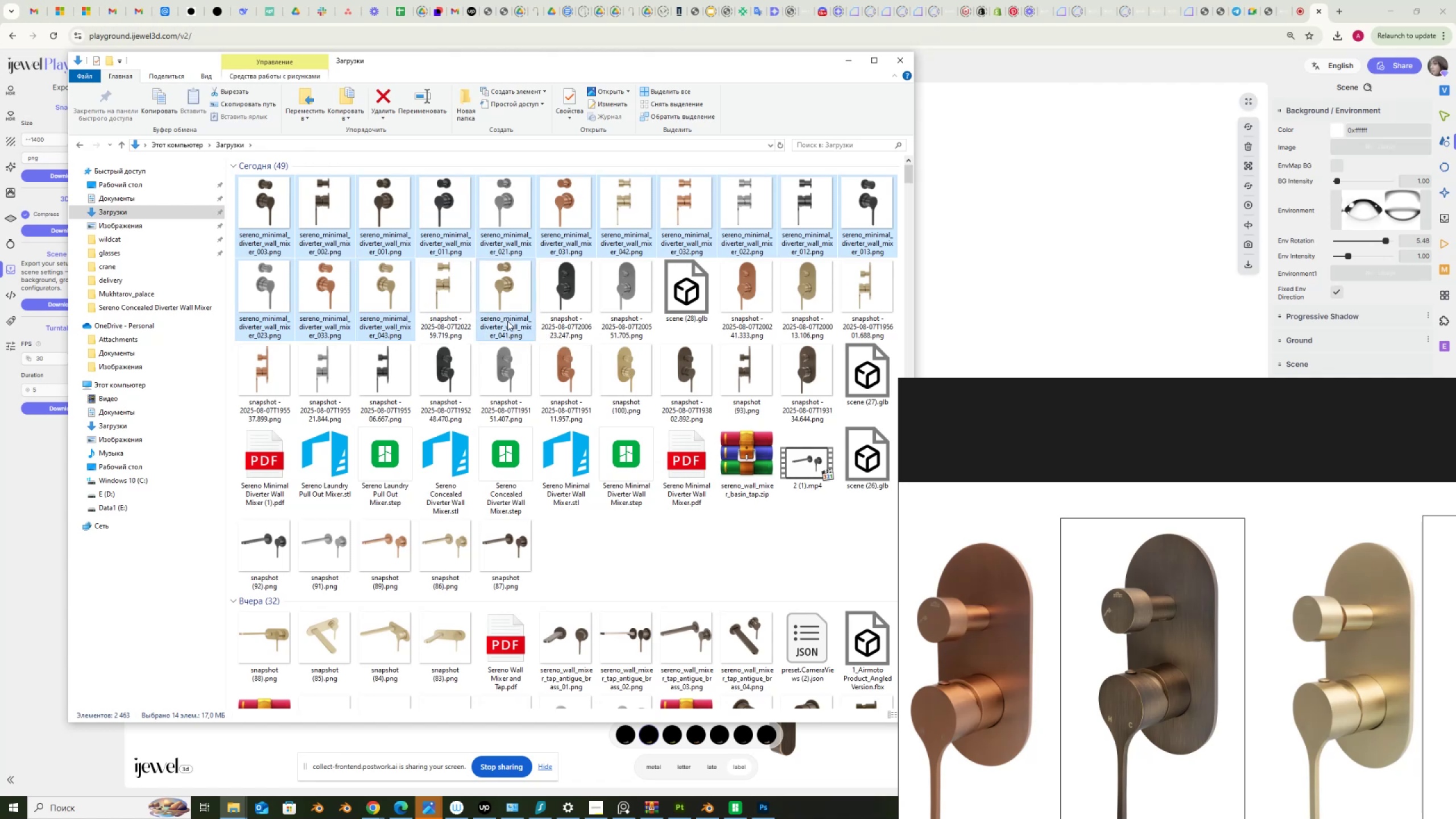 
hold_key(key=ControlLeft, duration=0.4)
 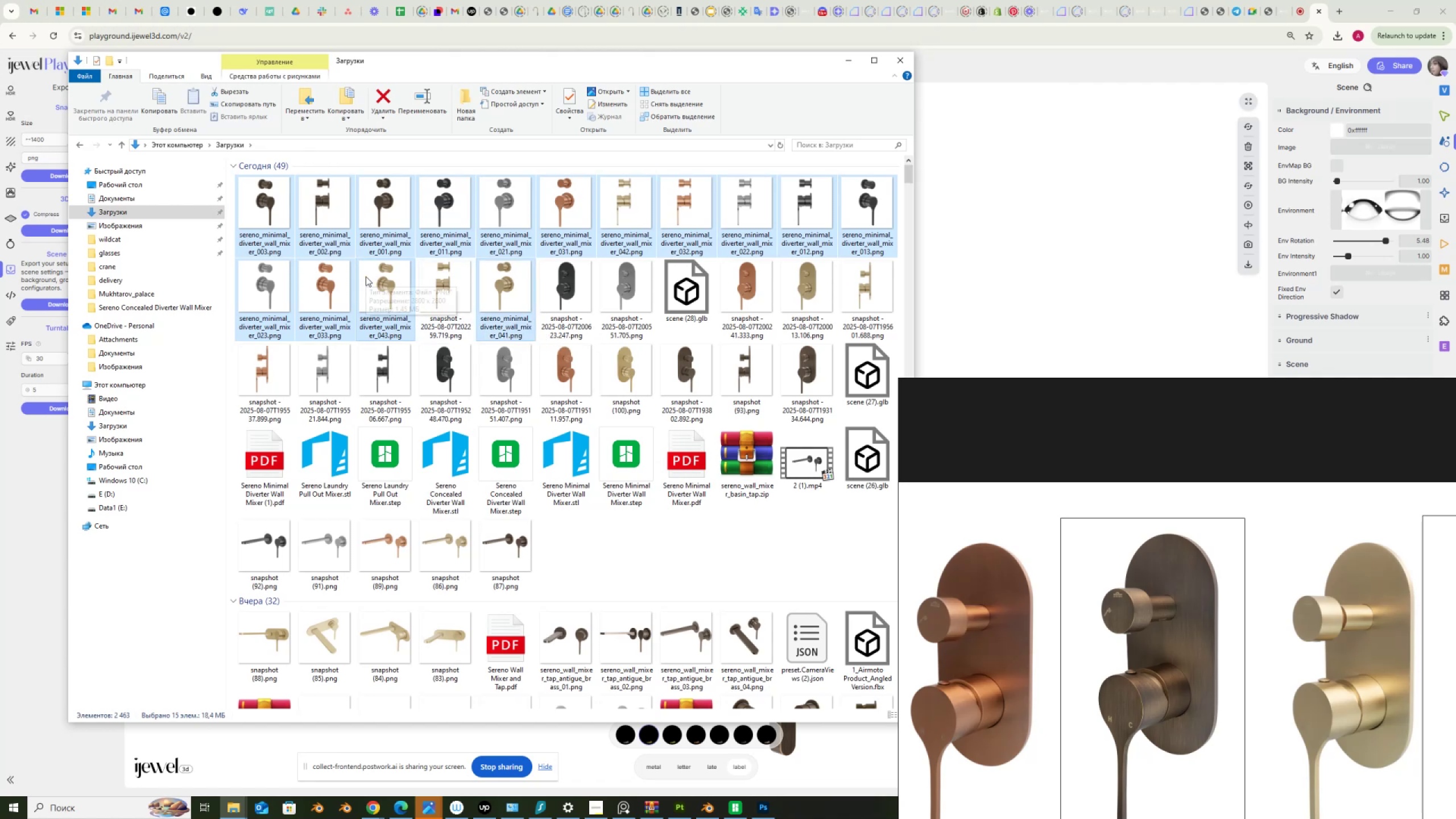 
right_click([348, 289])
 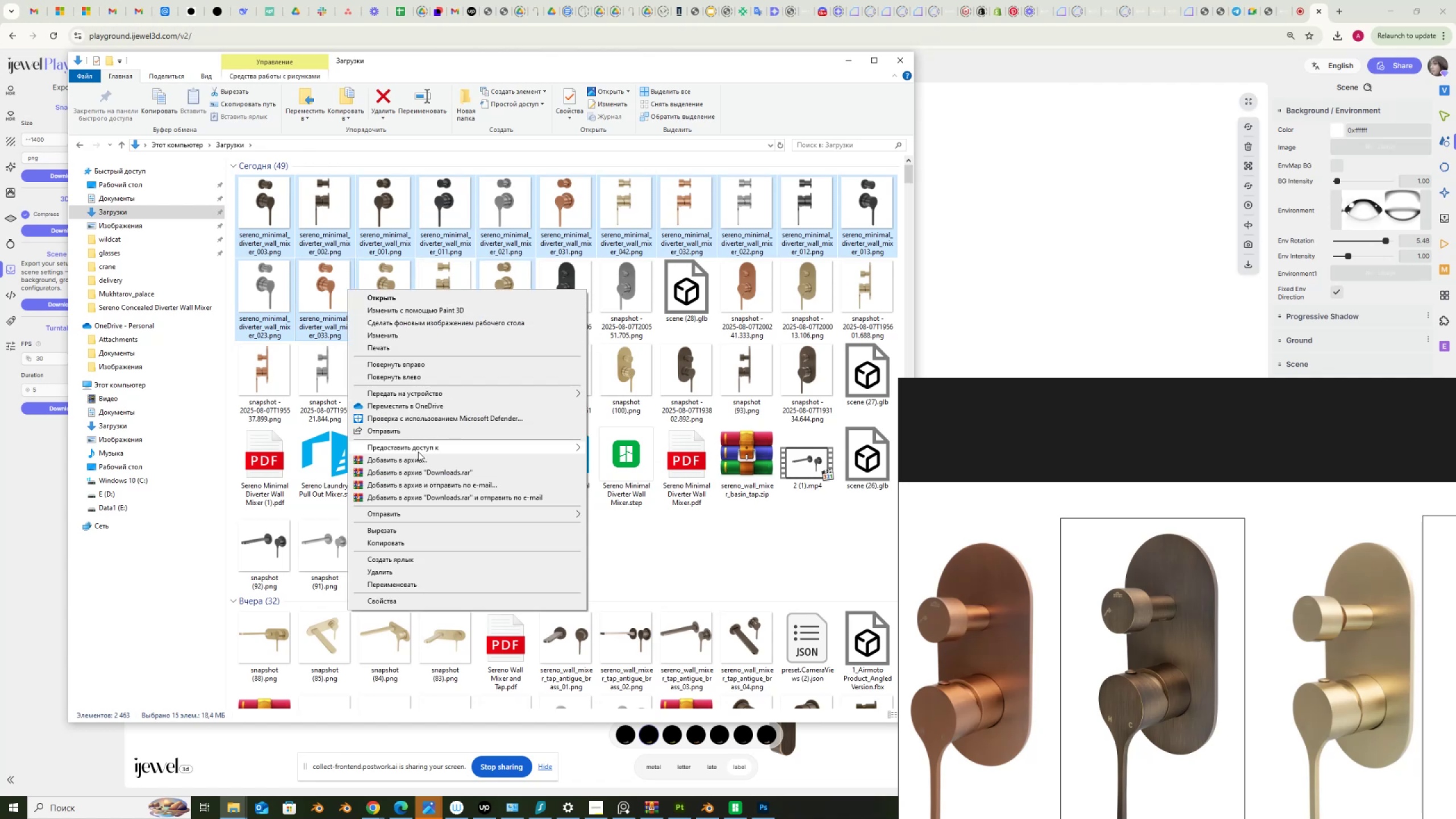 
left_click([419, 458])
 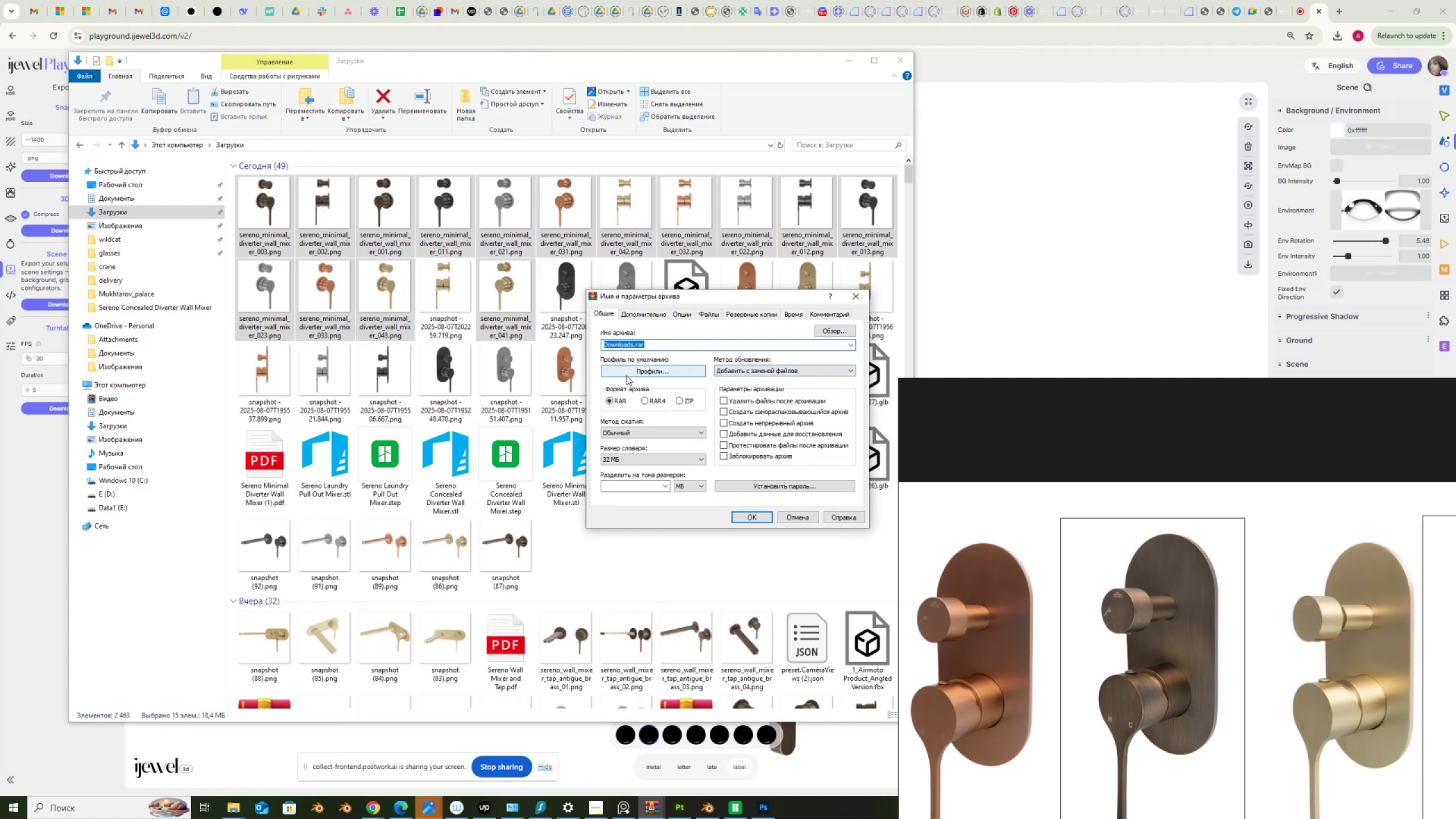 
left_click([677, 401])
 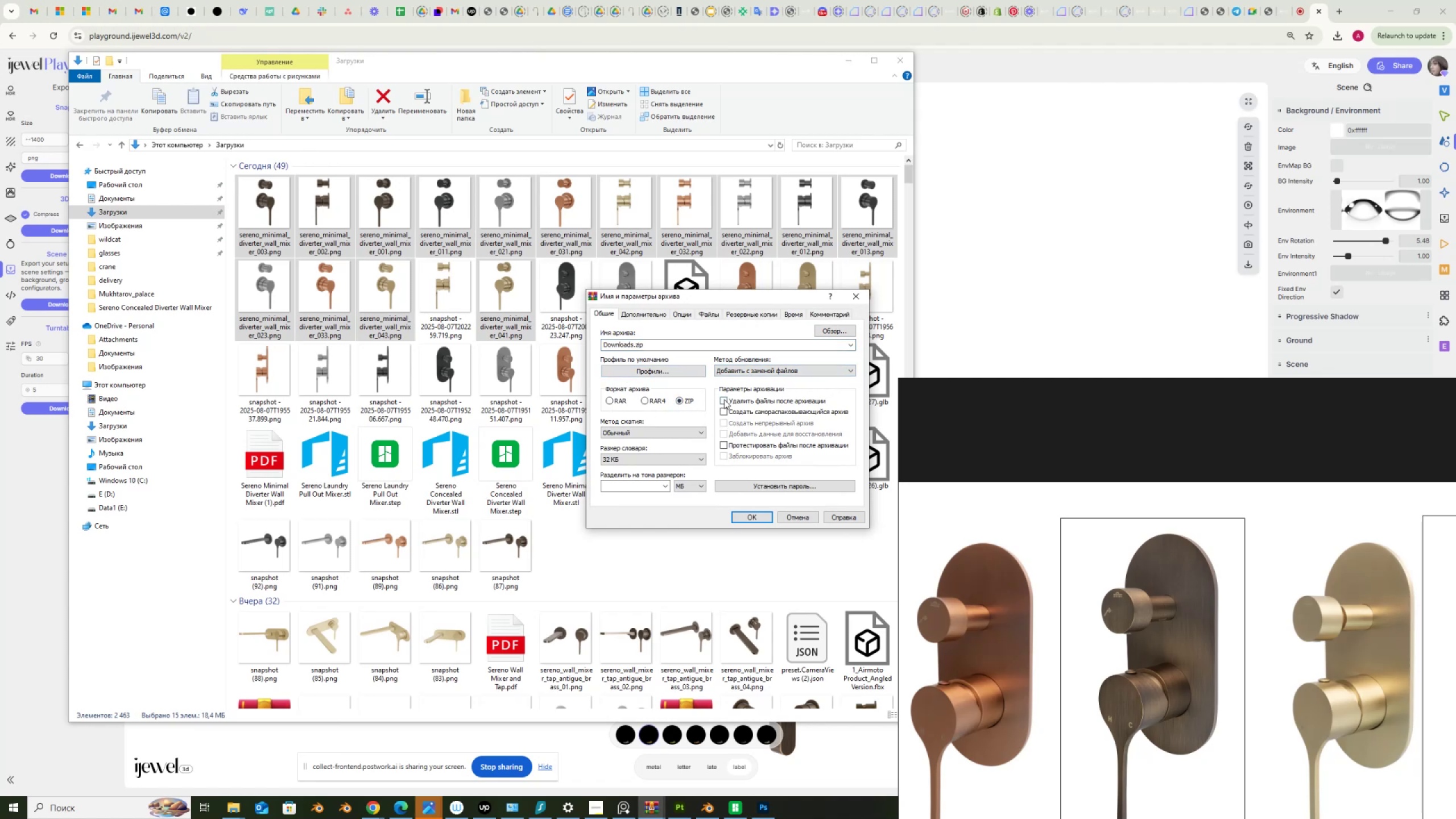 
left_click([725, 399])
 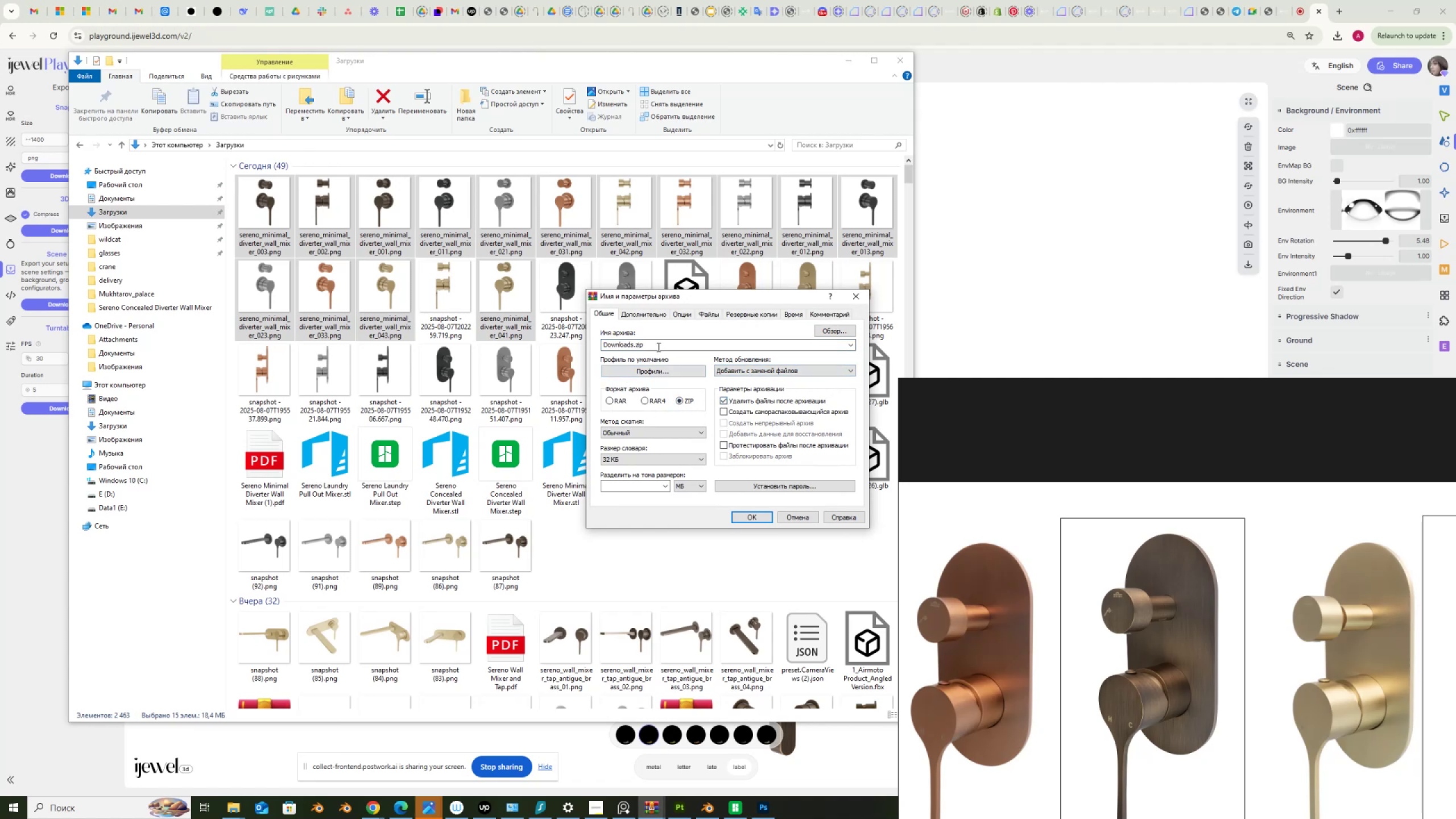 
left_click([657, 346])
 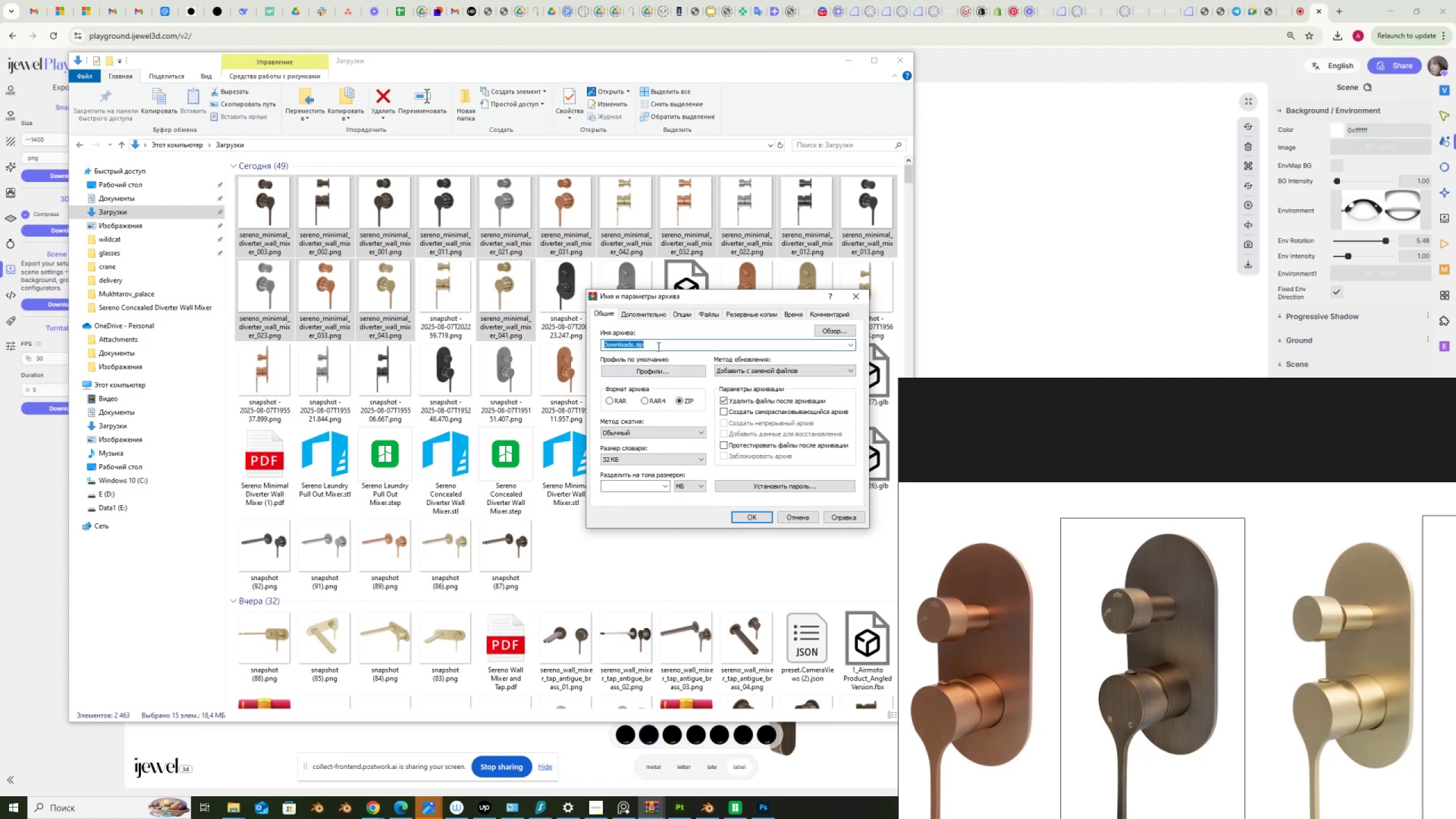 
key(Control+V)
 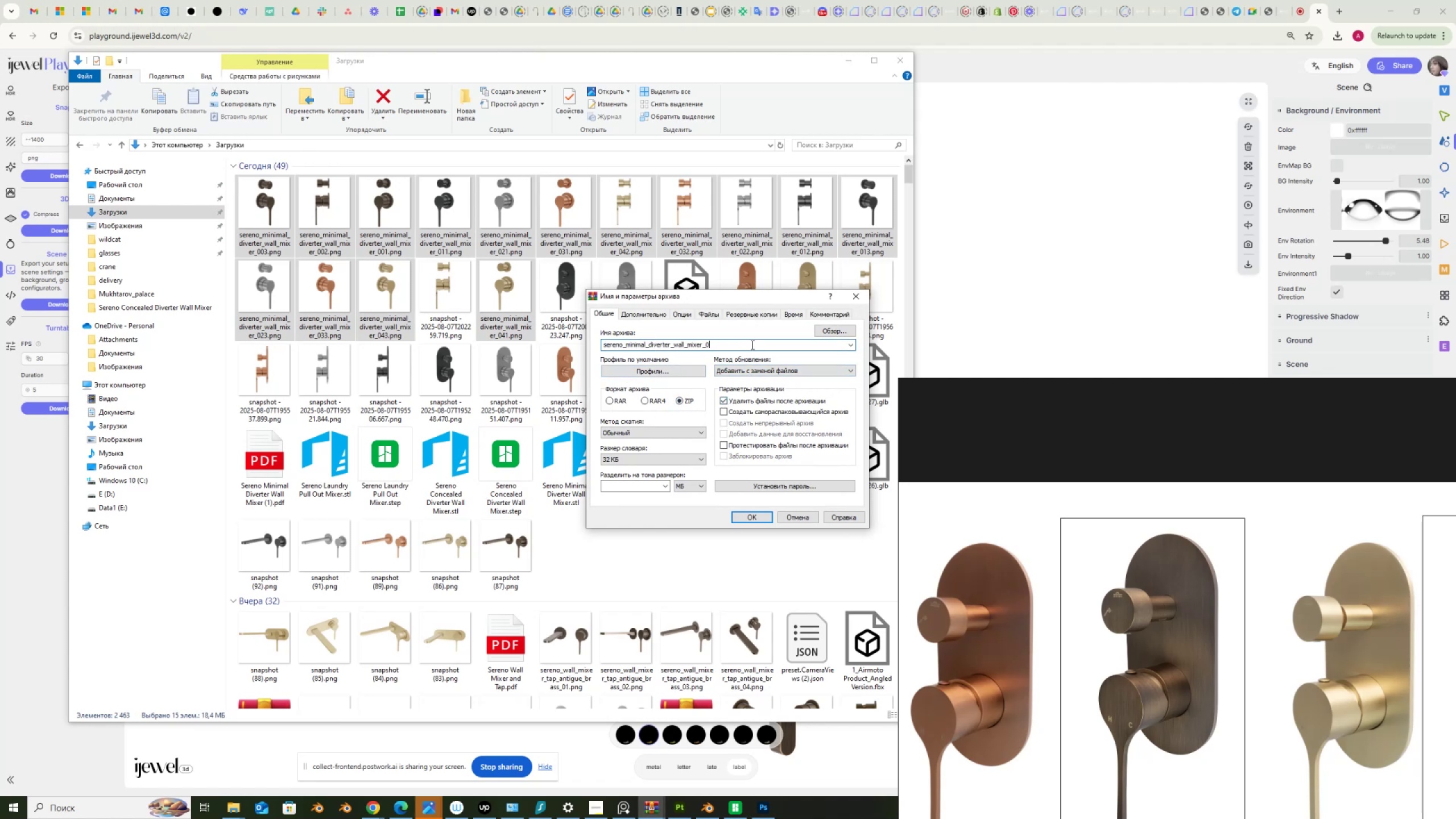 
key(Backspace)
 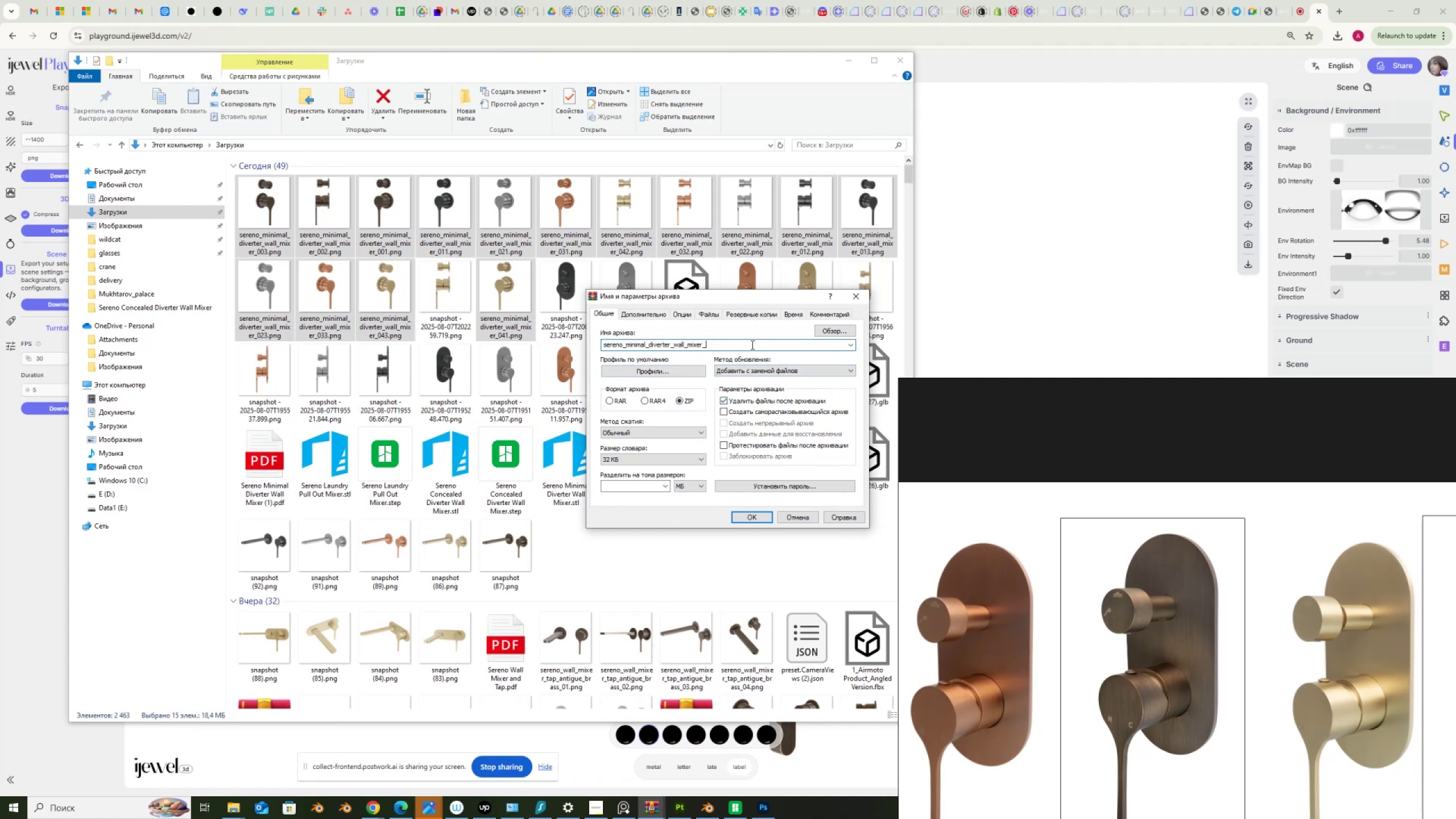 
key(Backspace)
 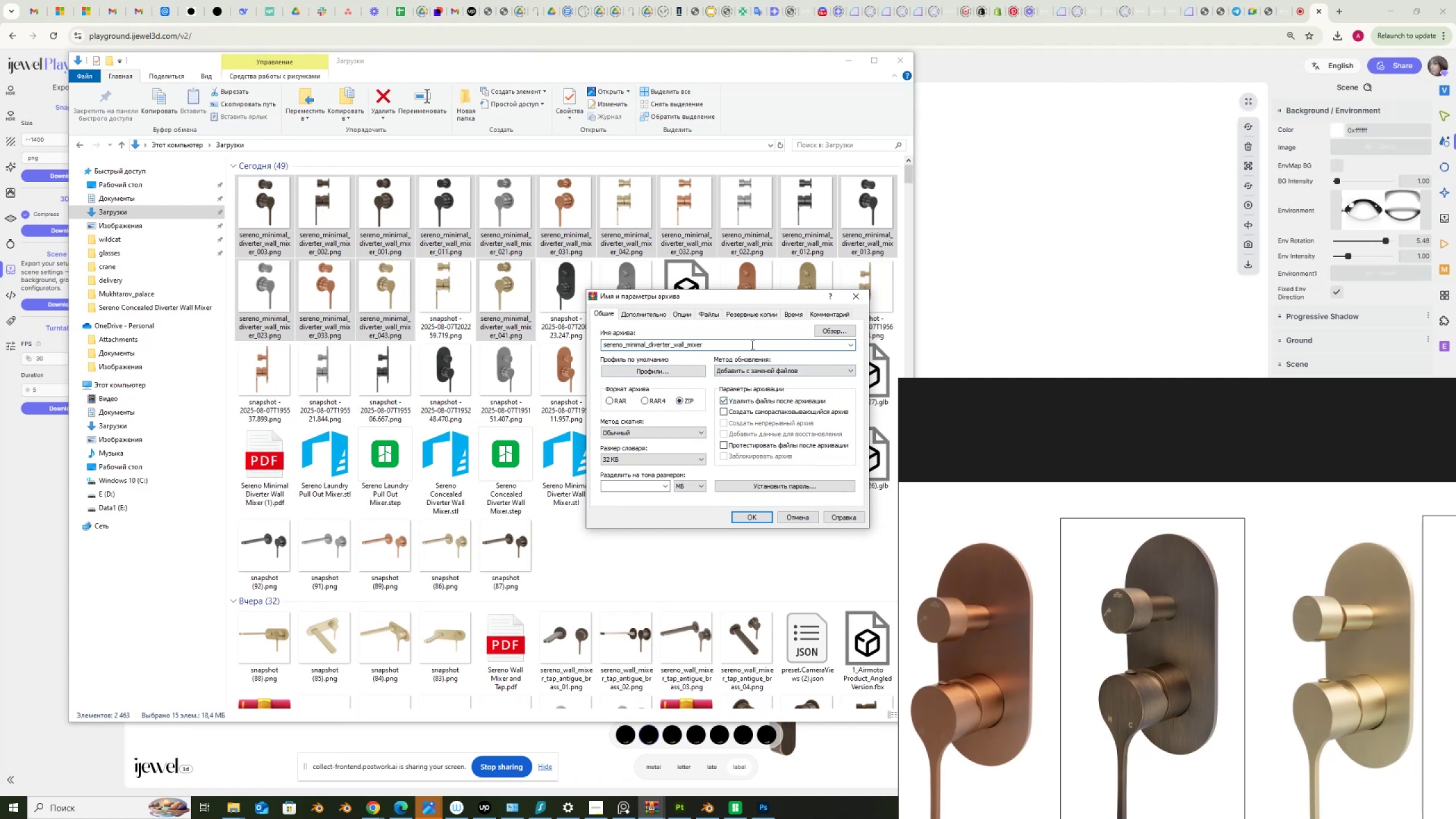 
key(NumpadEnter)
 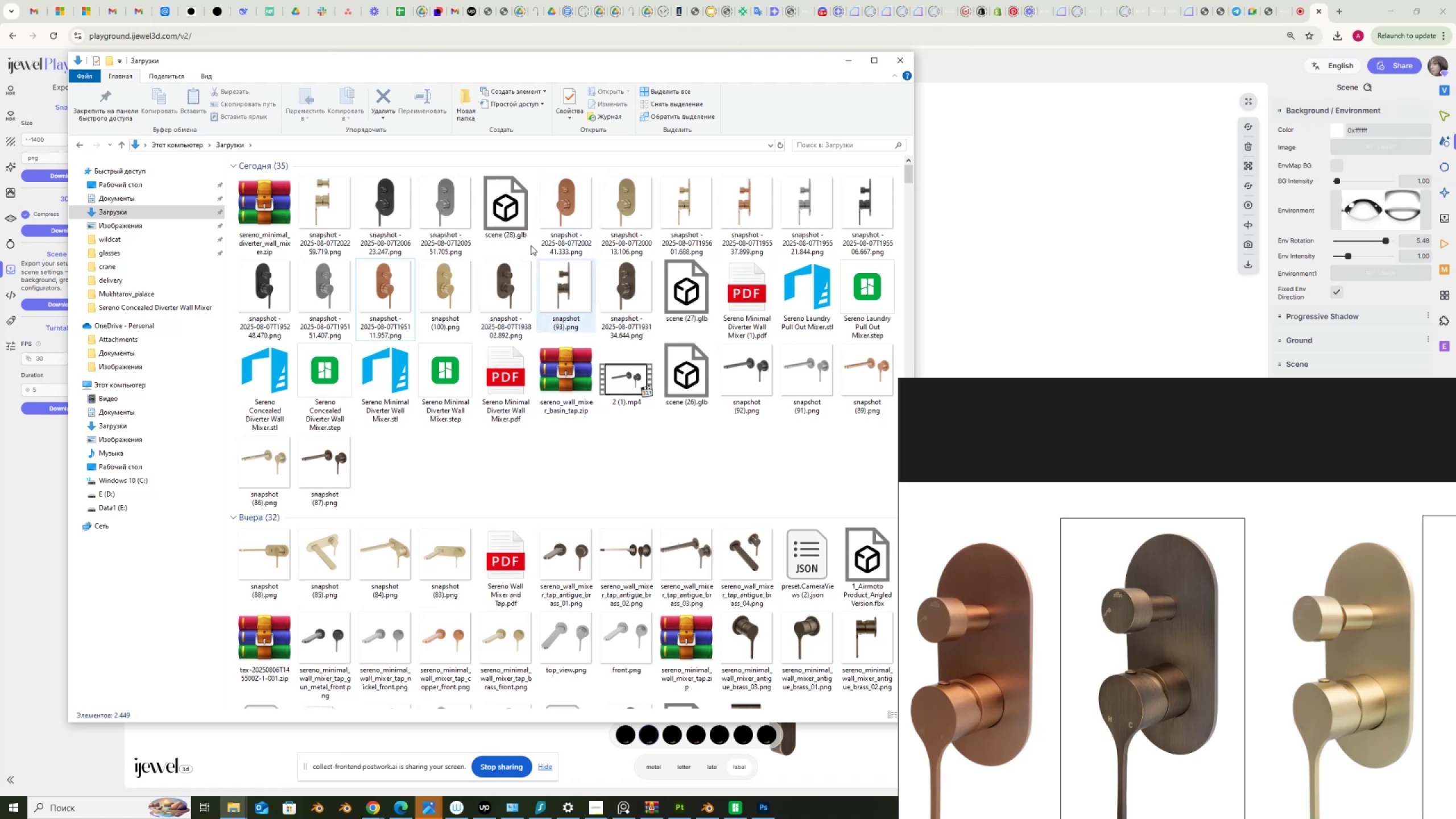 
wait(8.96)
 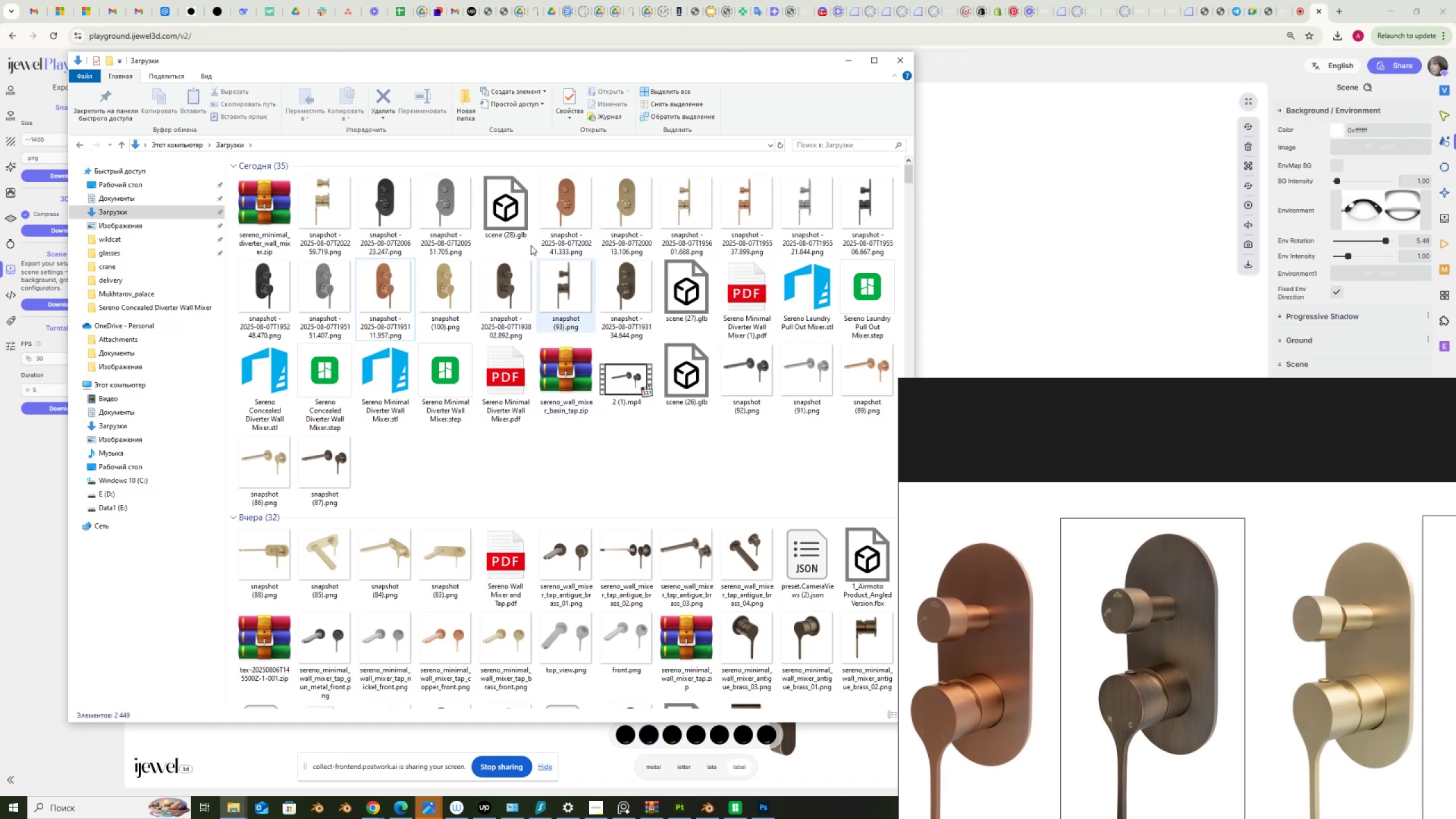 
left_click([628, 329])
 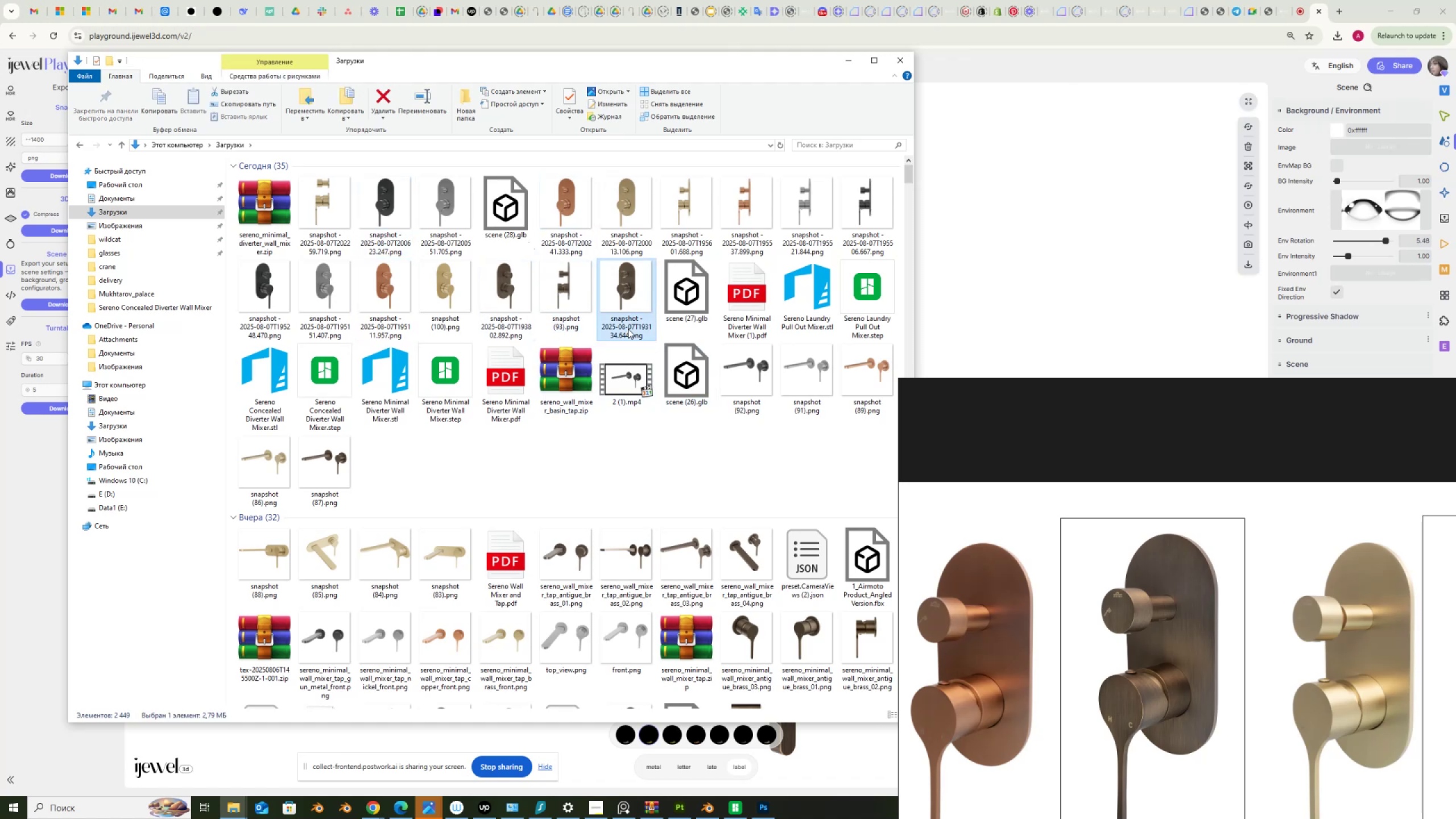 
left_click([628, 329])
 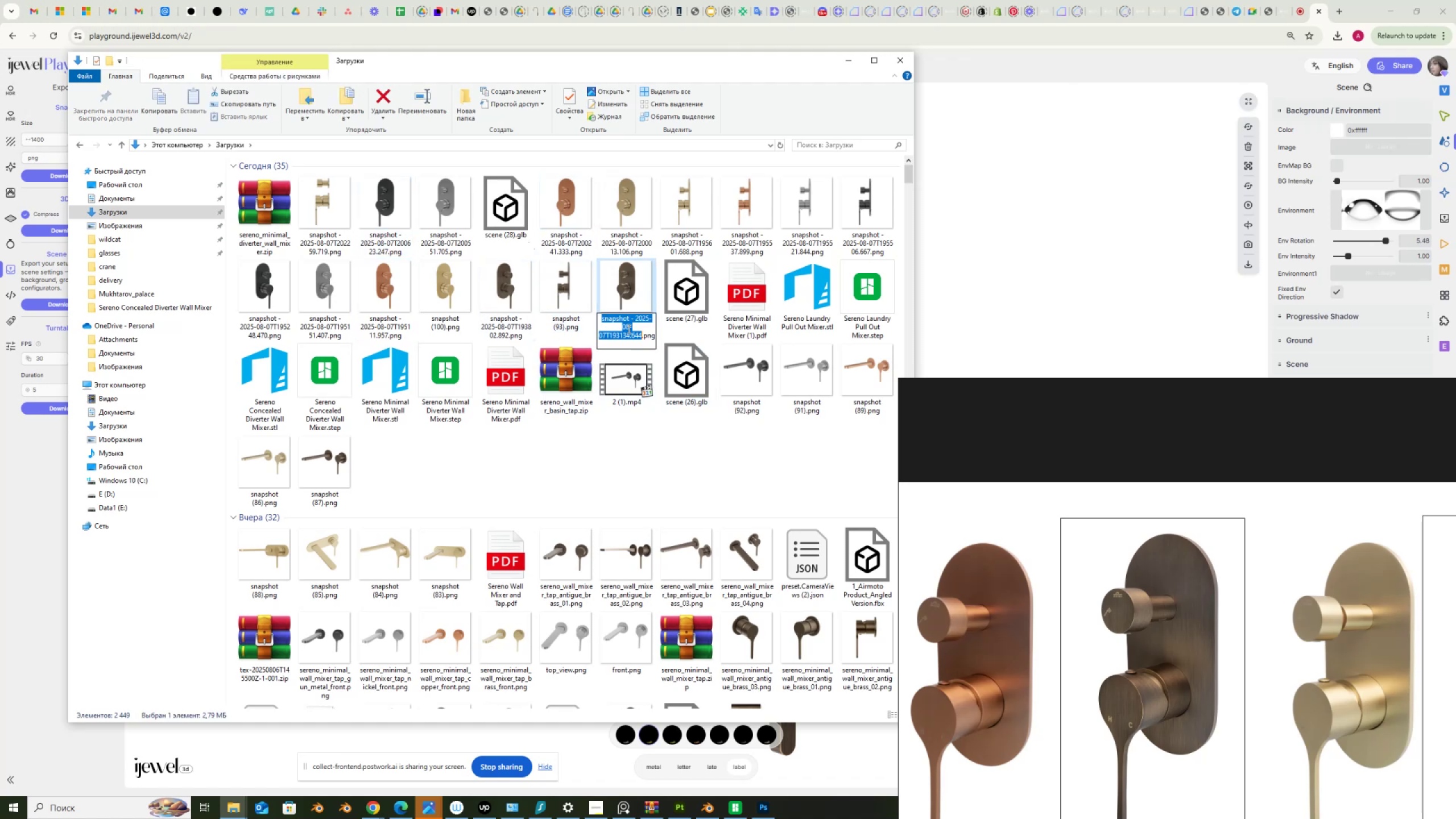 
key(Control+V)
 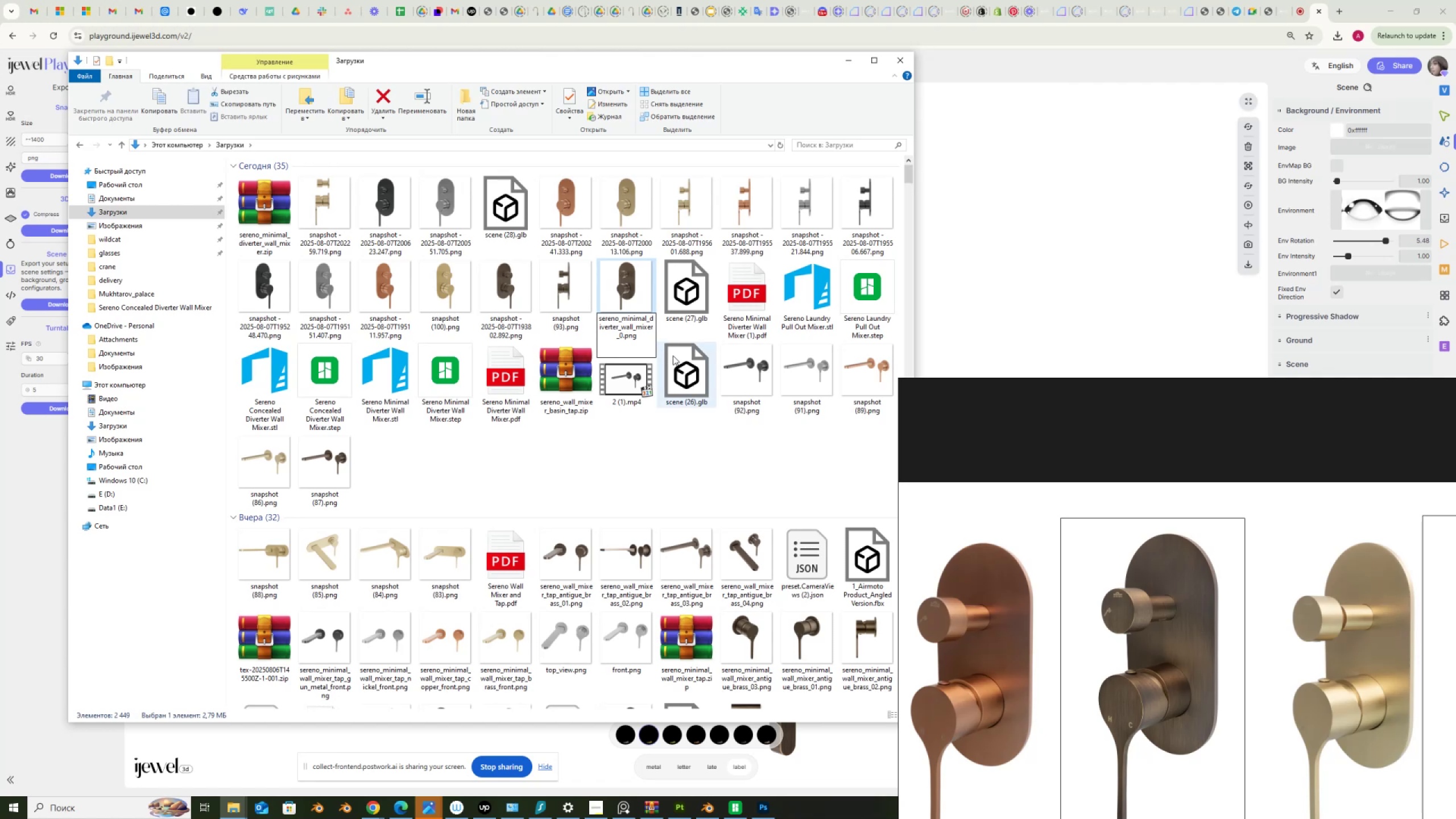 
key(Numpad0)
 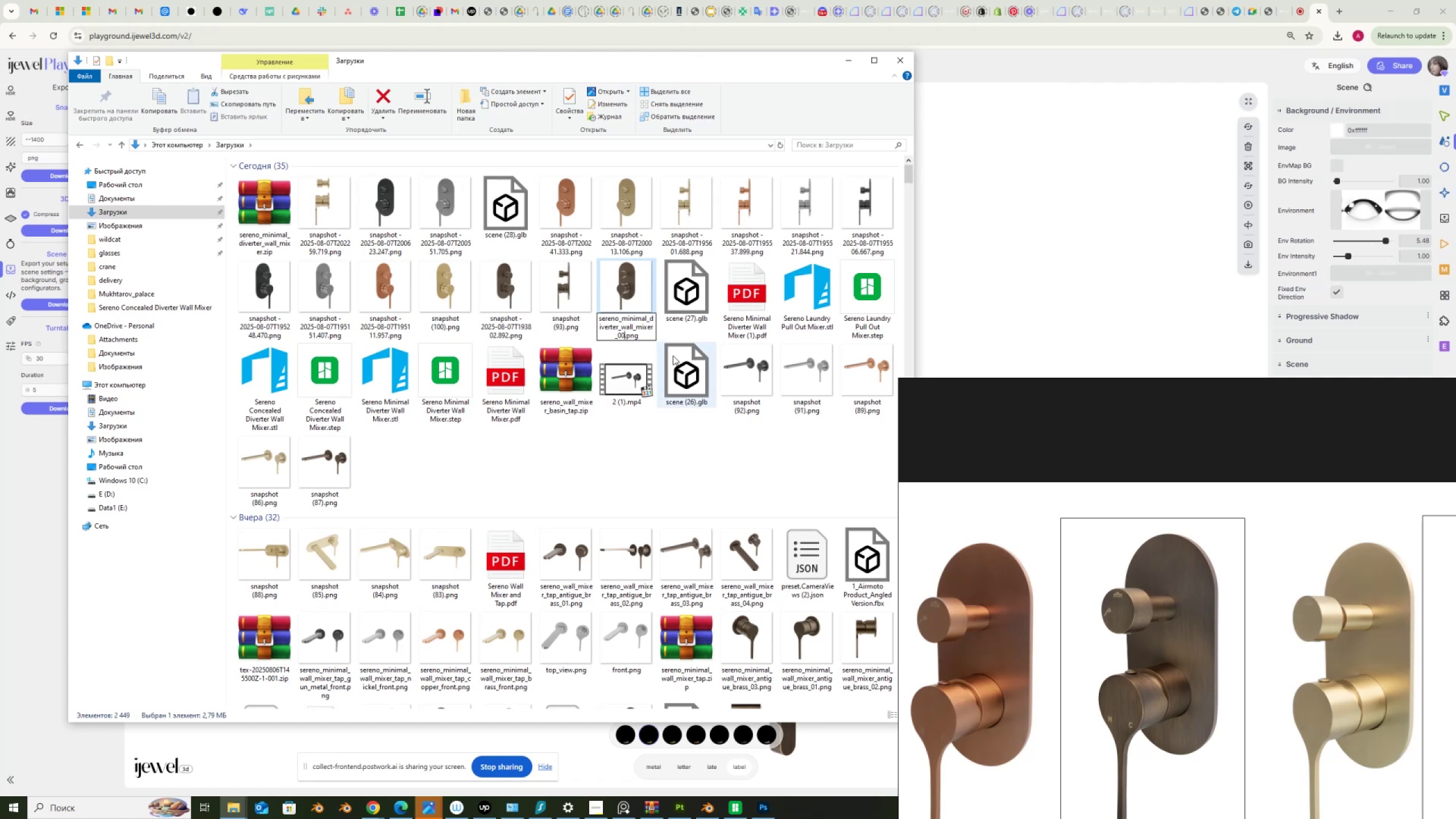 
key(Numpad1)
 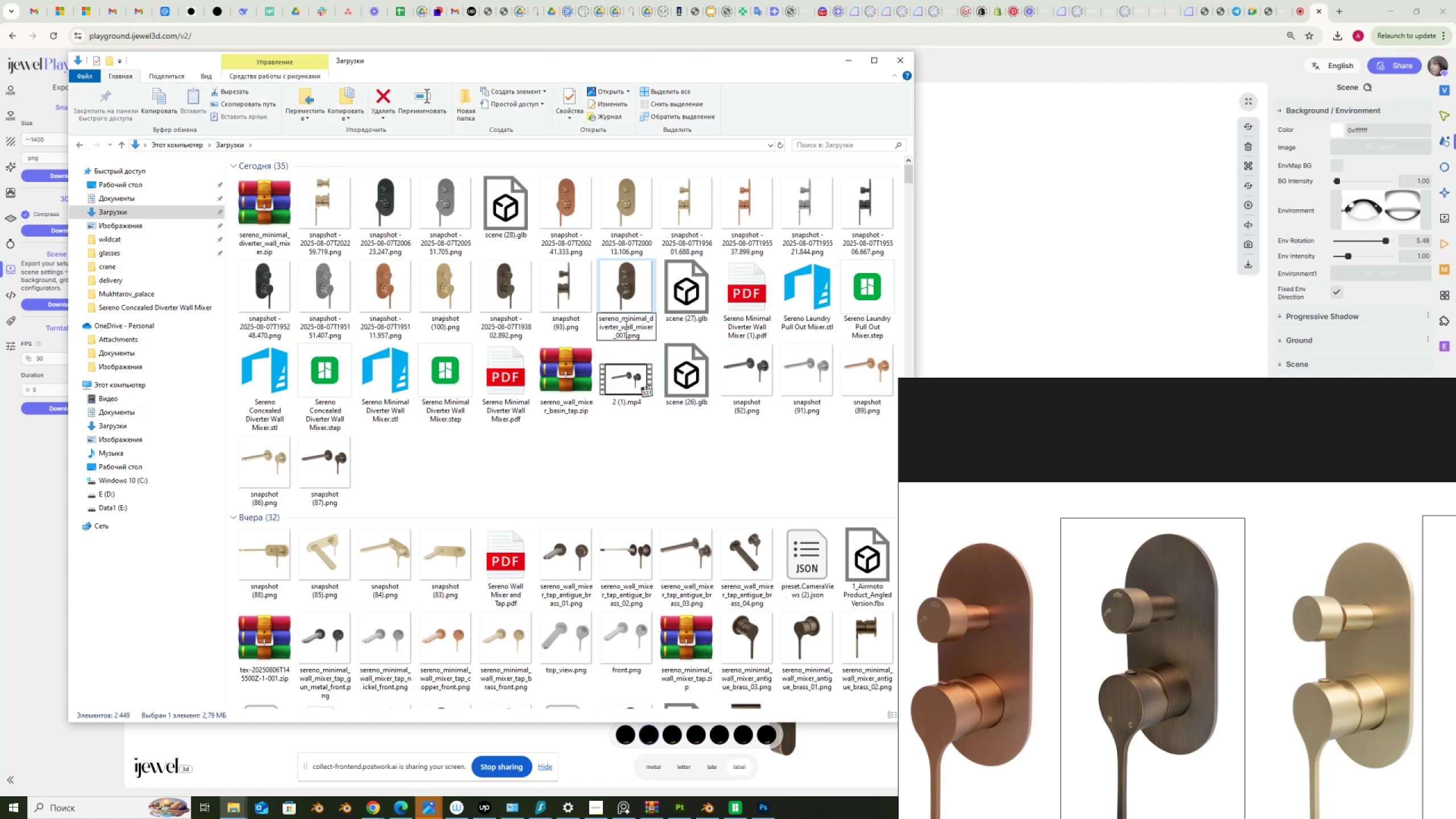 
left_click([622, 320])
 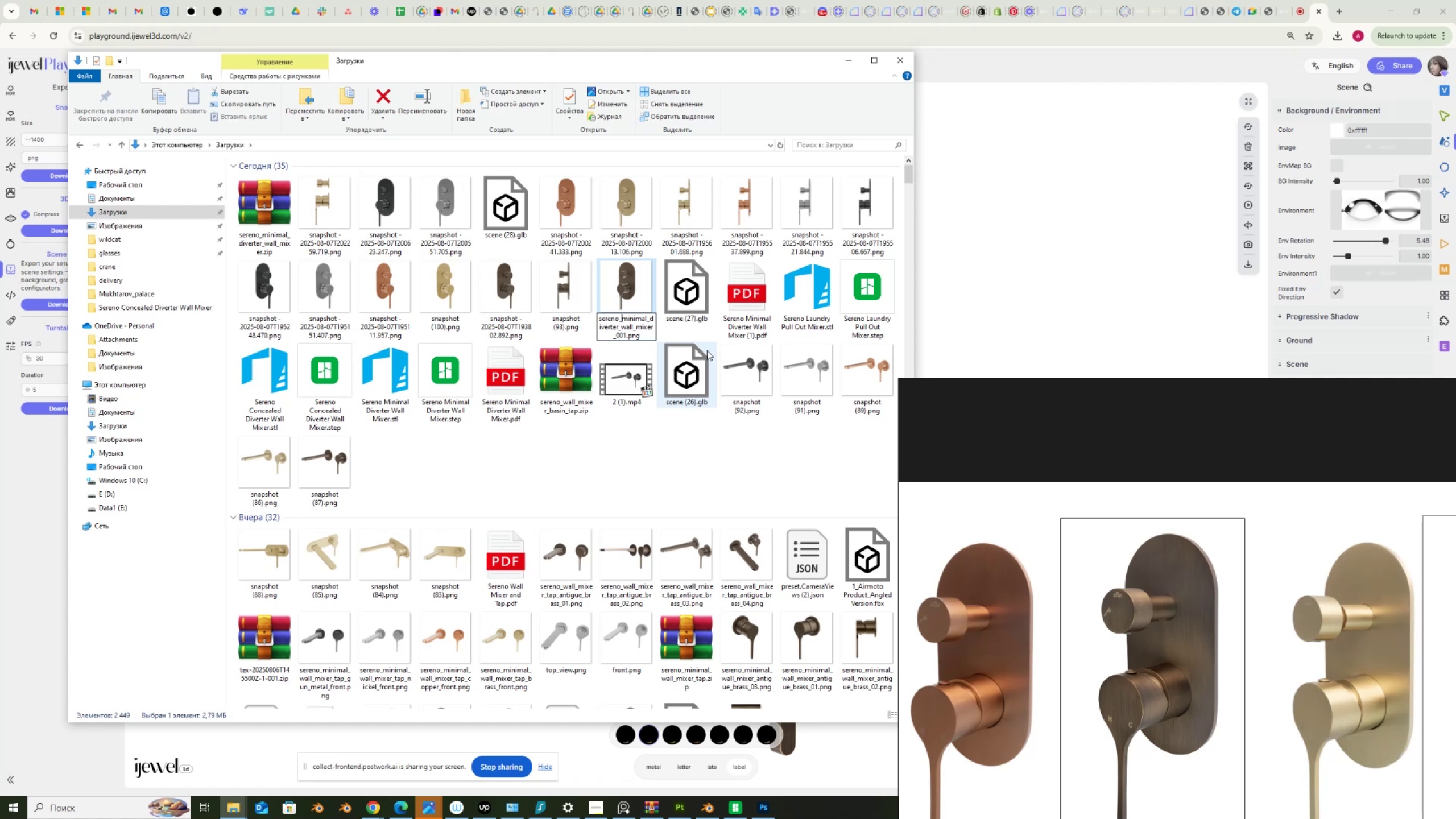 
wait(7.14)
 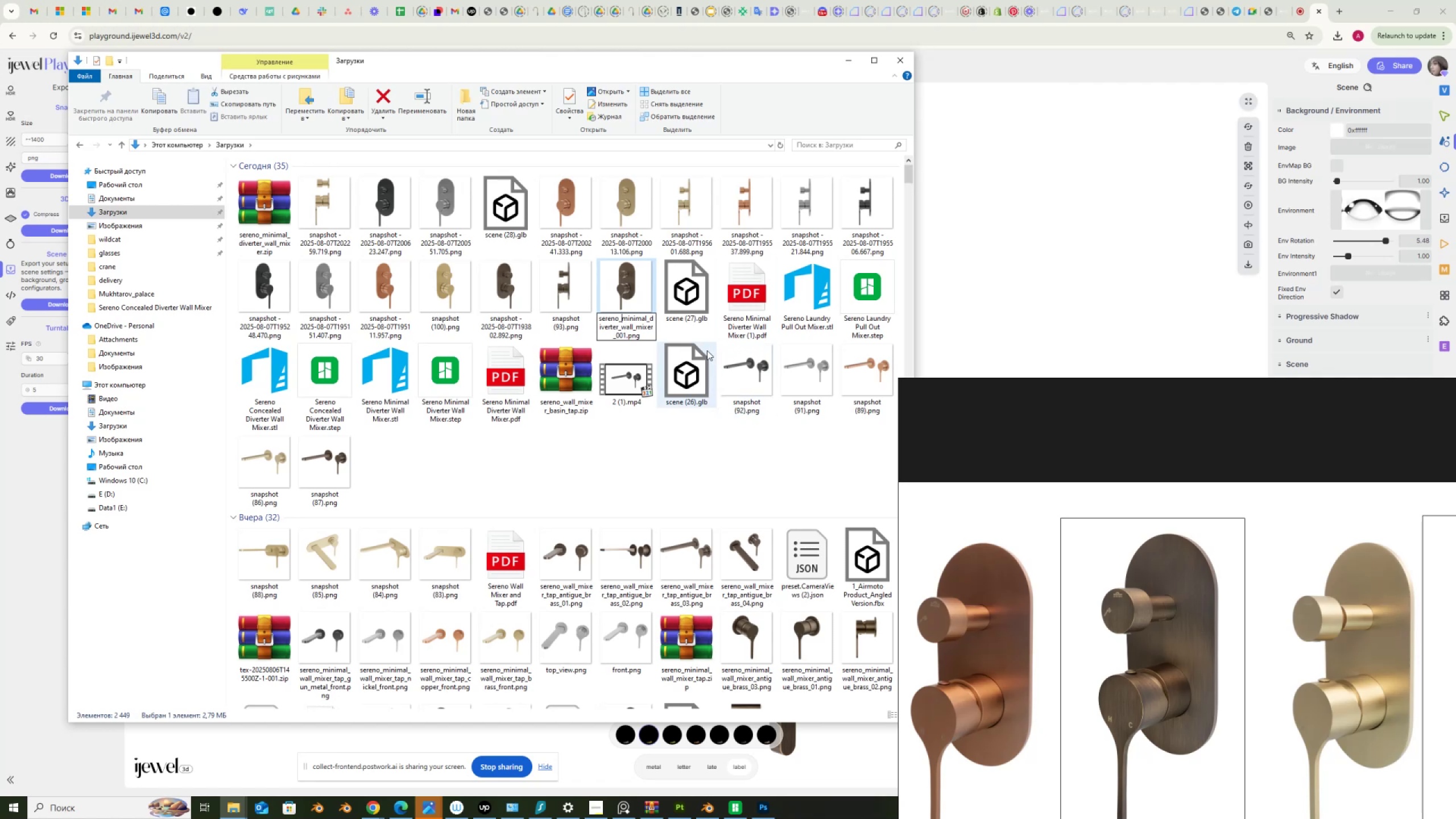 
type([Delete][Delete][Delete][Delete][Delete][Delete][Delete]concea;)
key(Backspace)
type(led)
 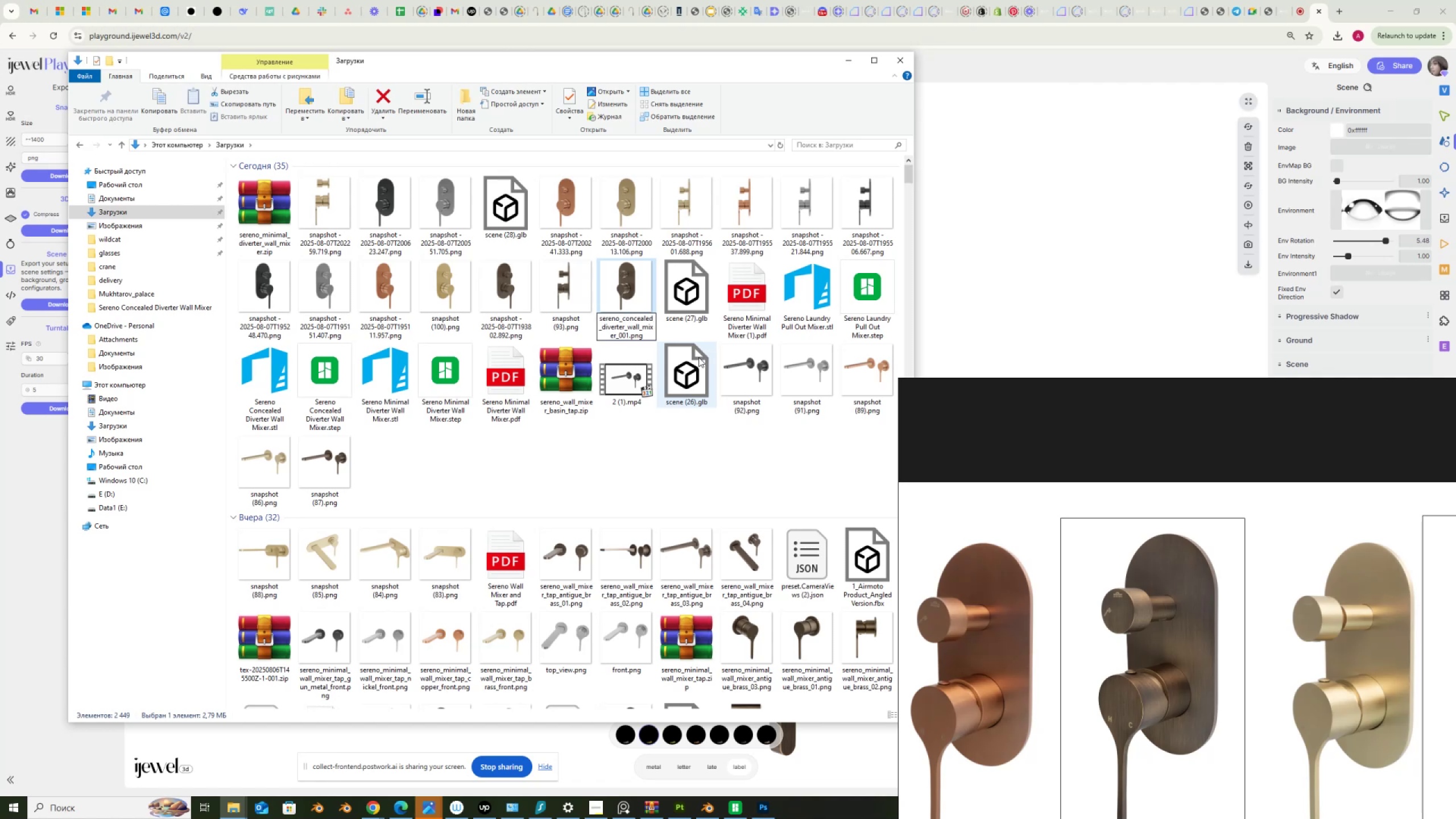 
wait(5.27)
 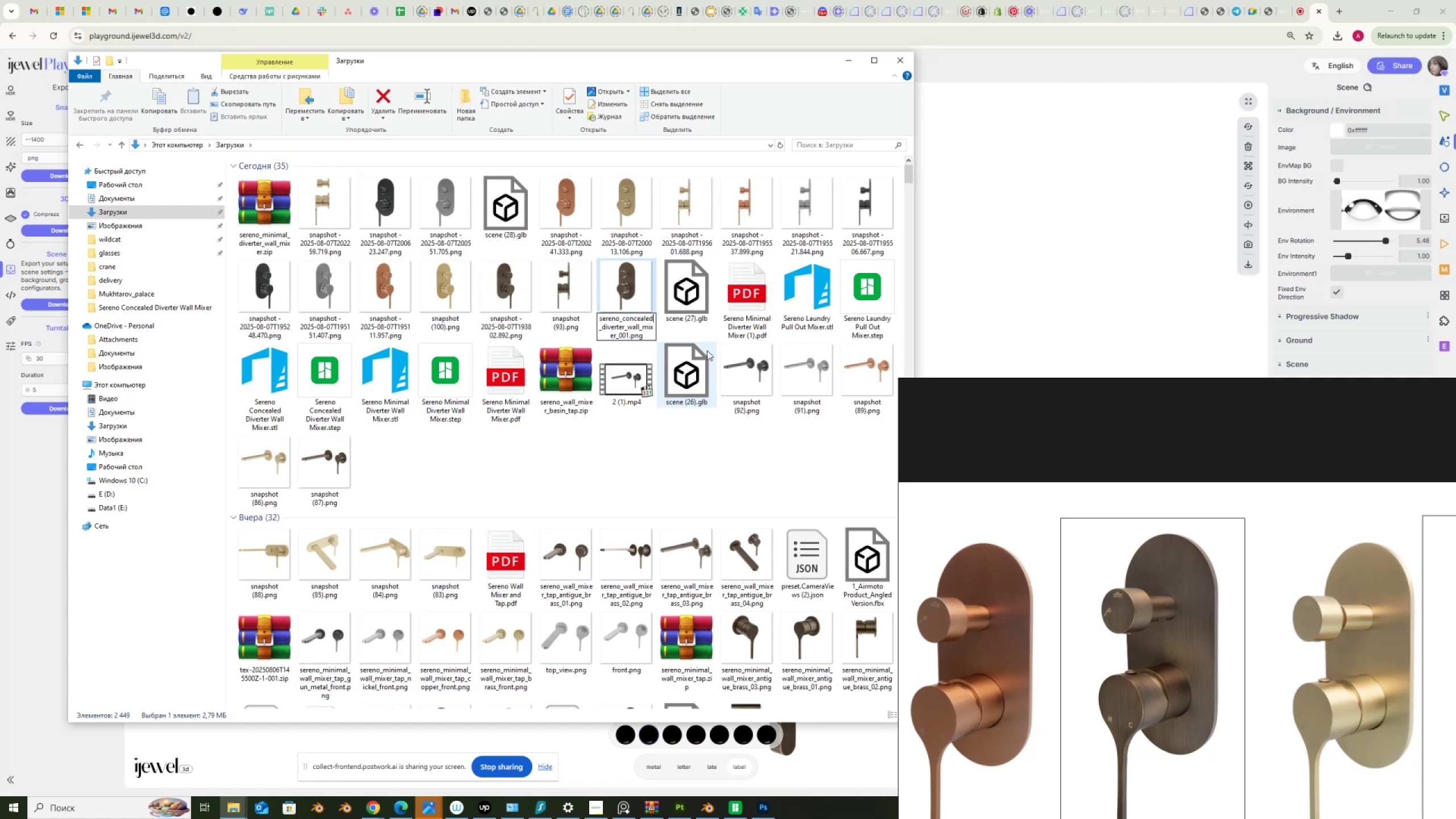 
left_click_drag(start_coordinate=[622, 334], to_coordinate=[588, 309])
 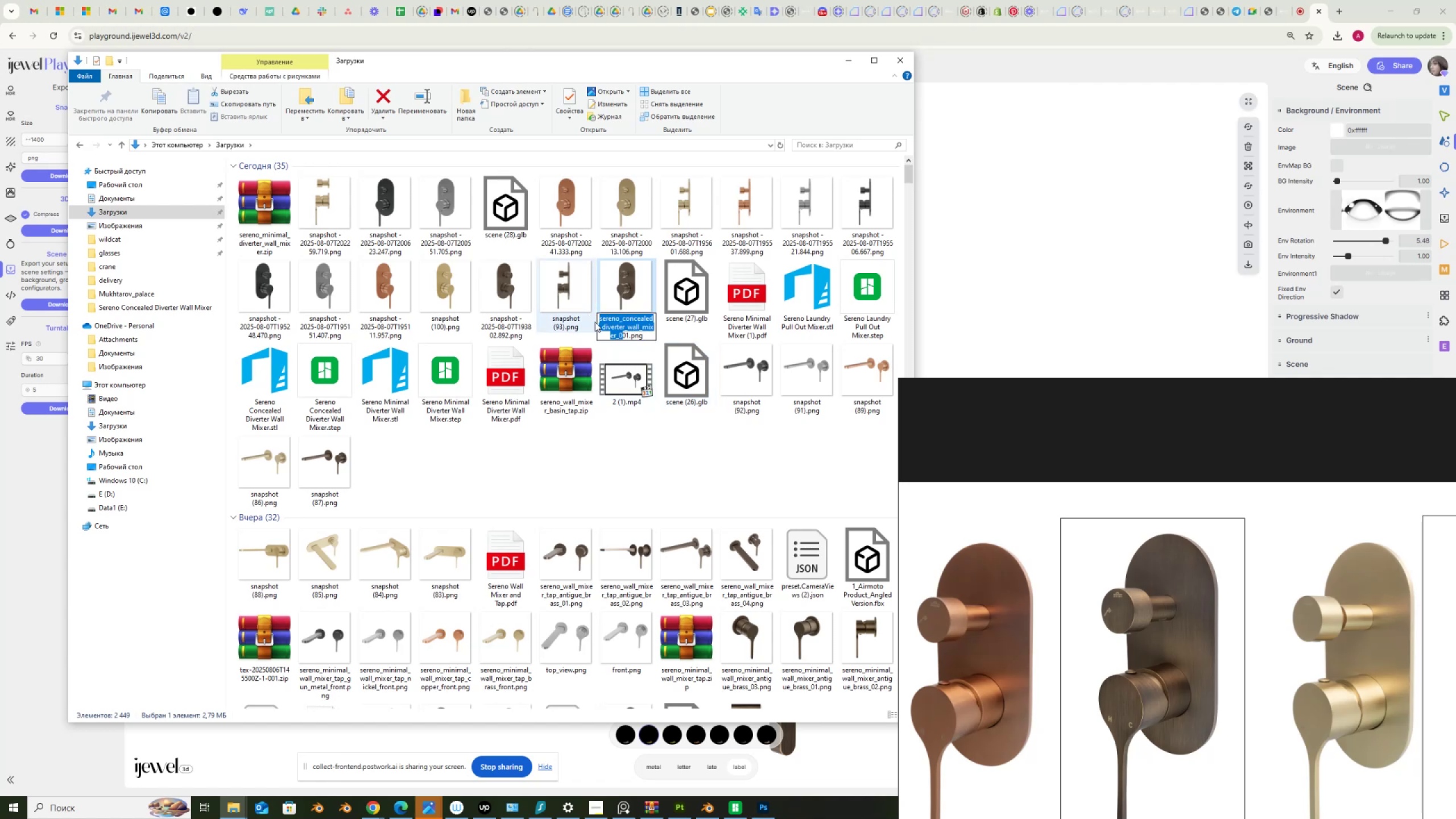 
key(Control+C)
 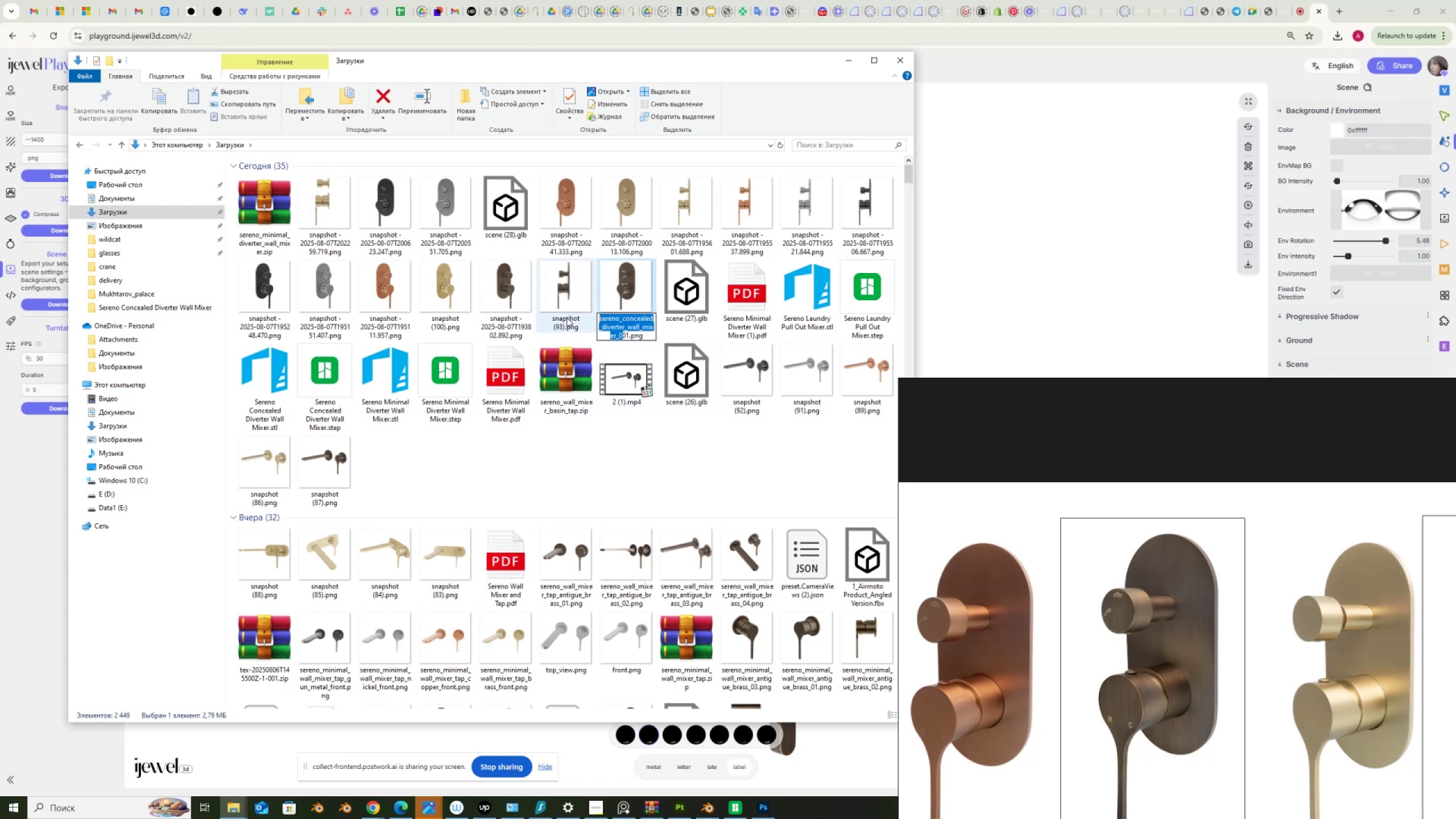 
left_click([566, 320])
 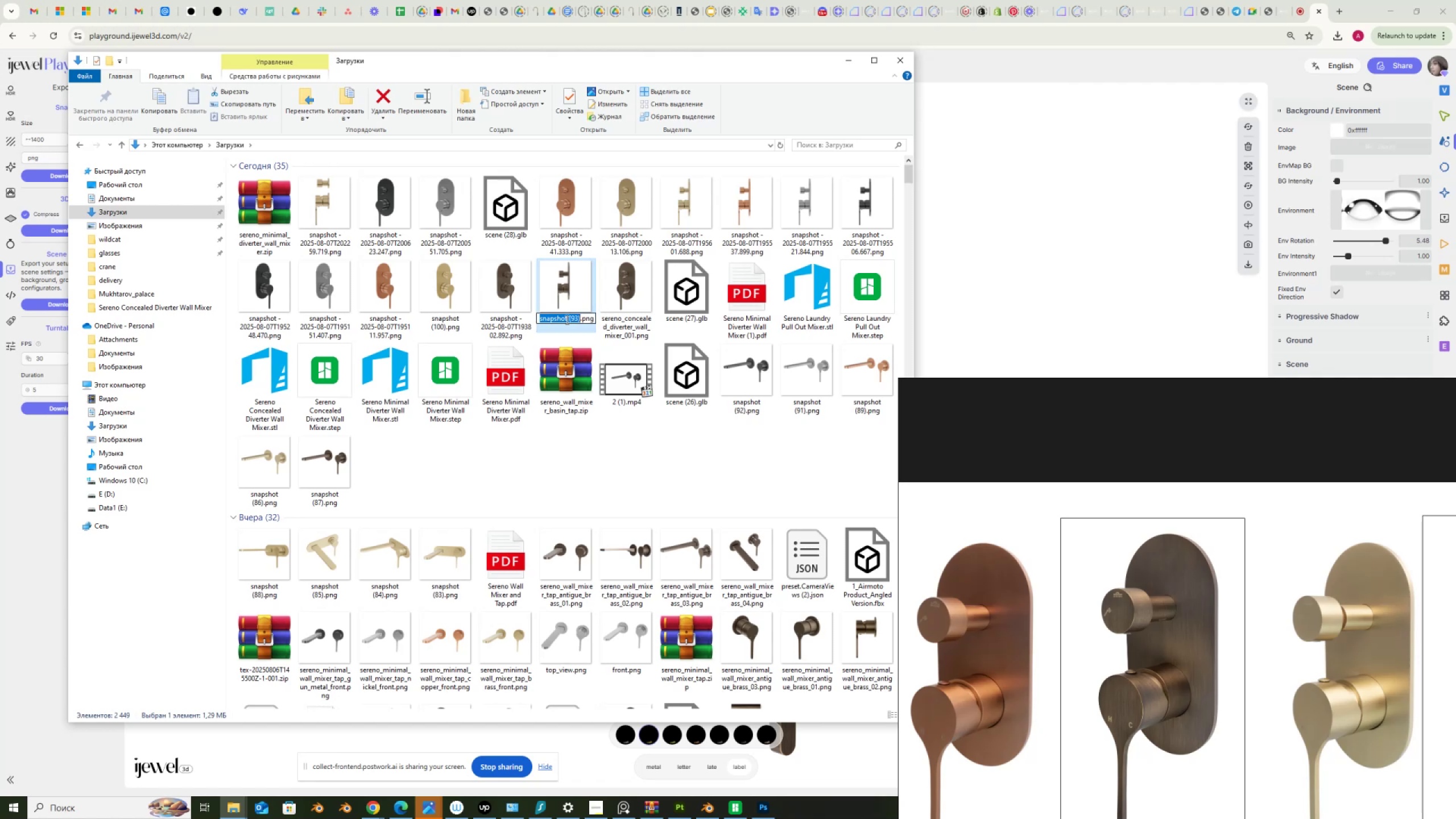 
key(Control+V)
 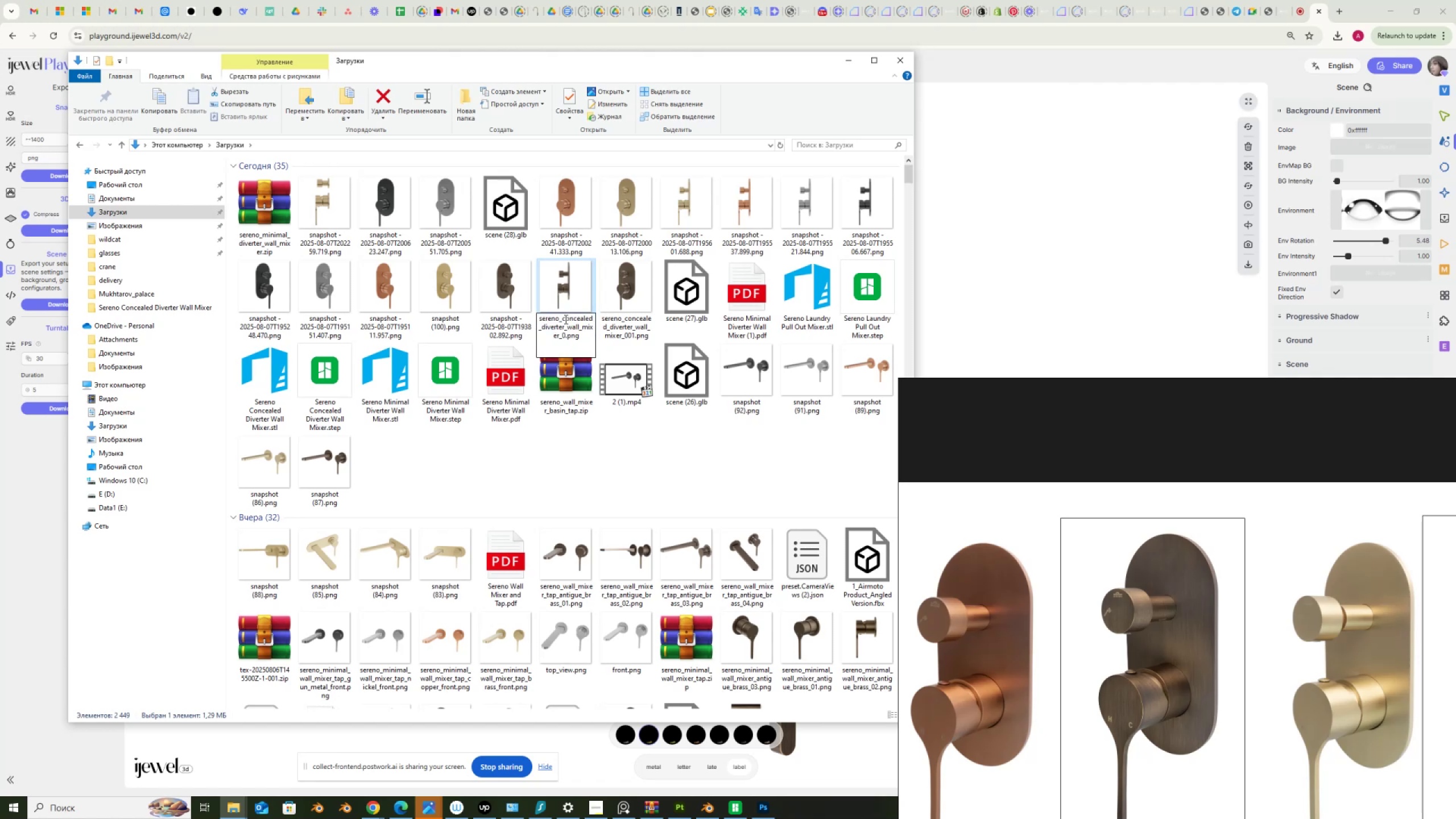 
key(Numpad0)
 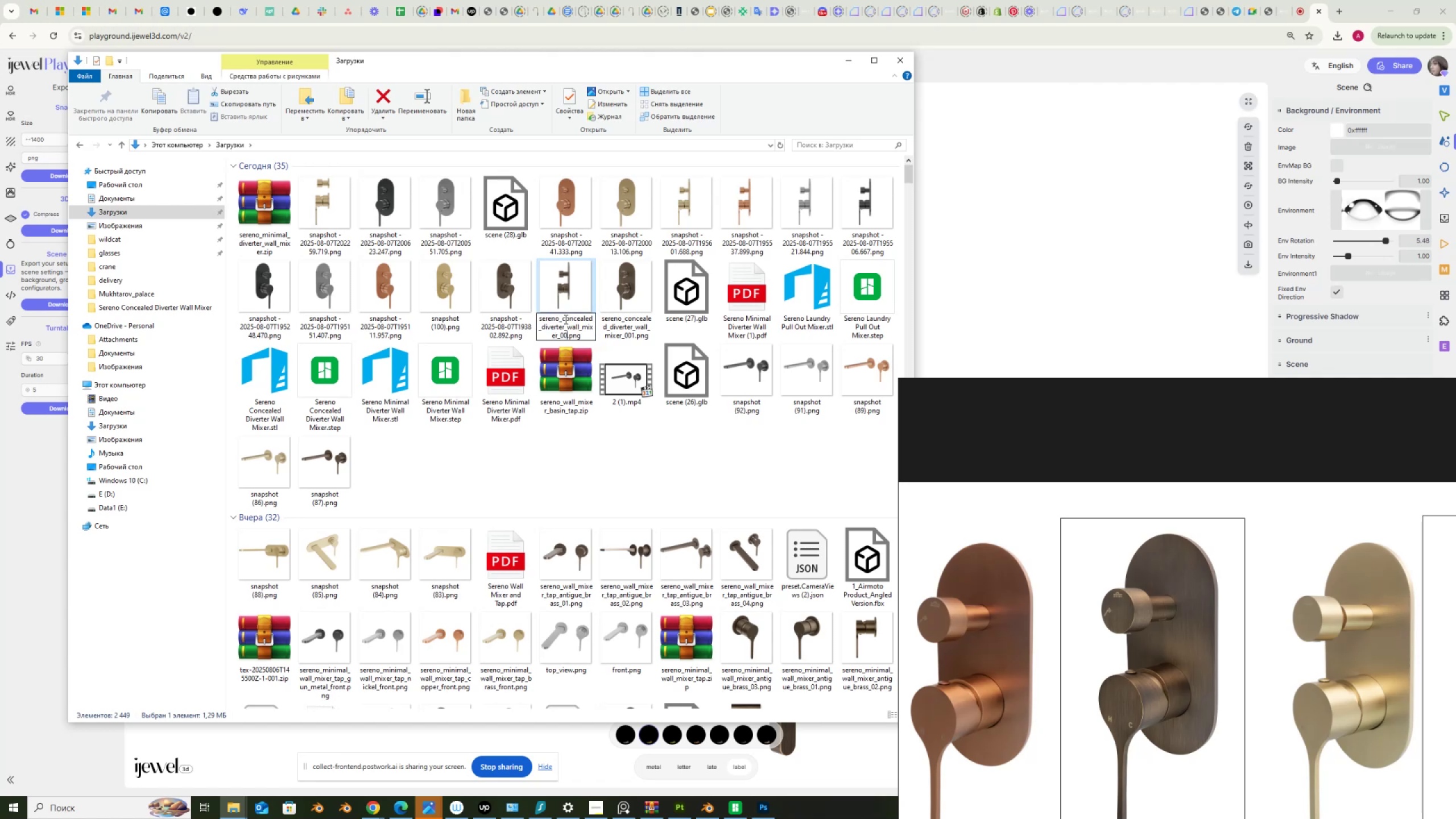 
key(Numpad2)
 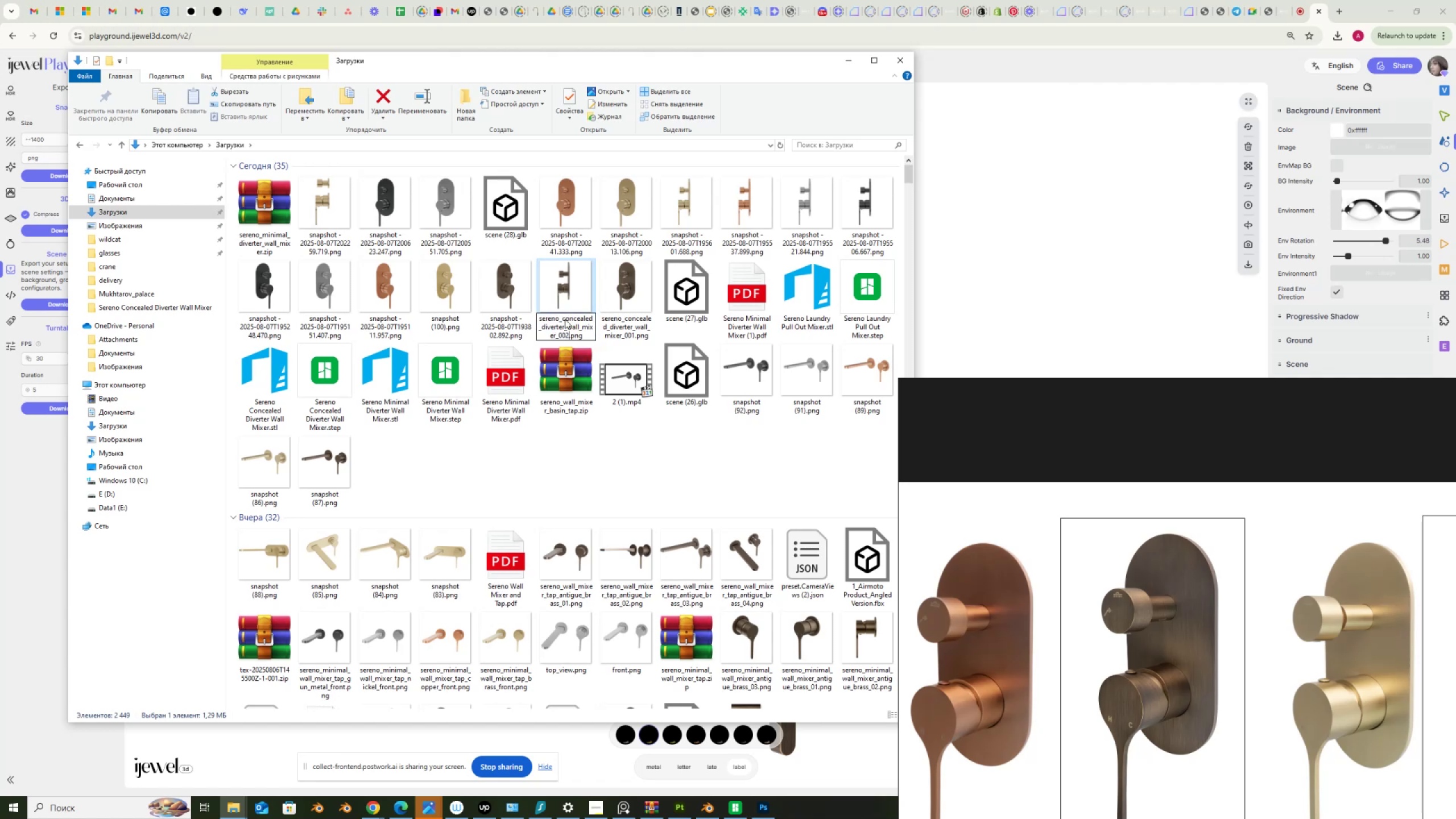 
key(NumpadEnter)
 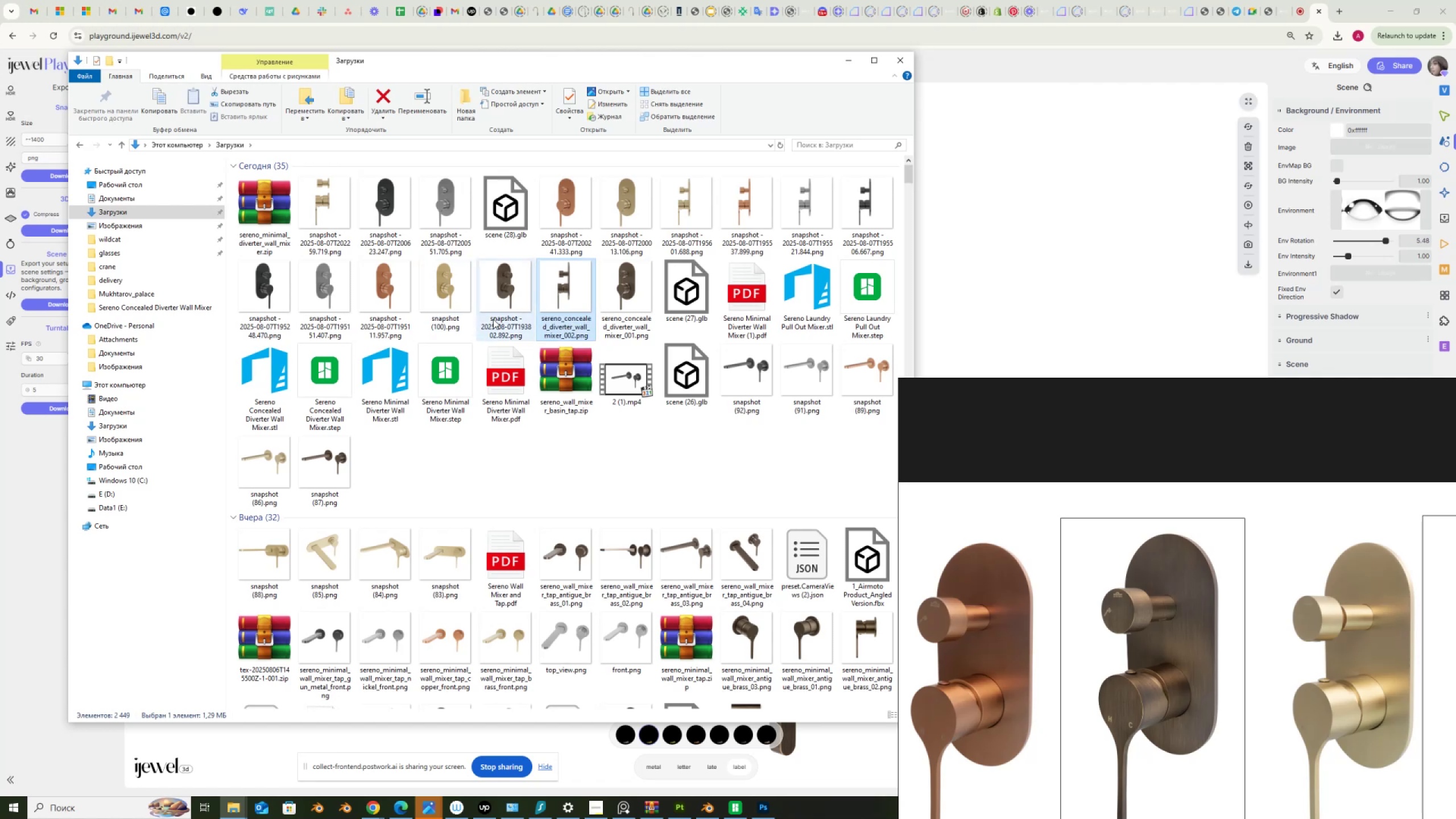 
left_click([504, 318])
 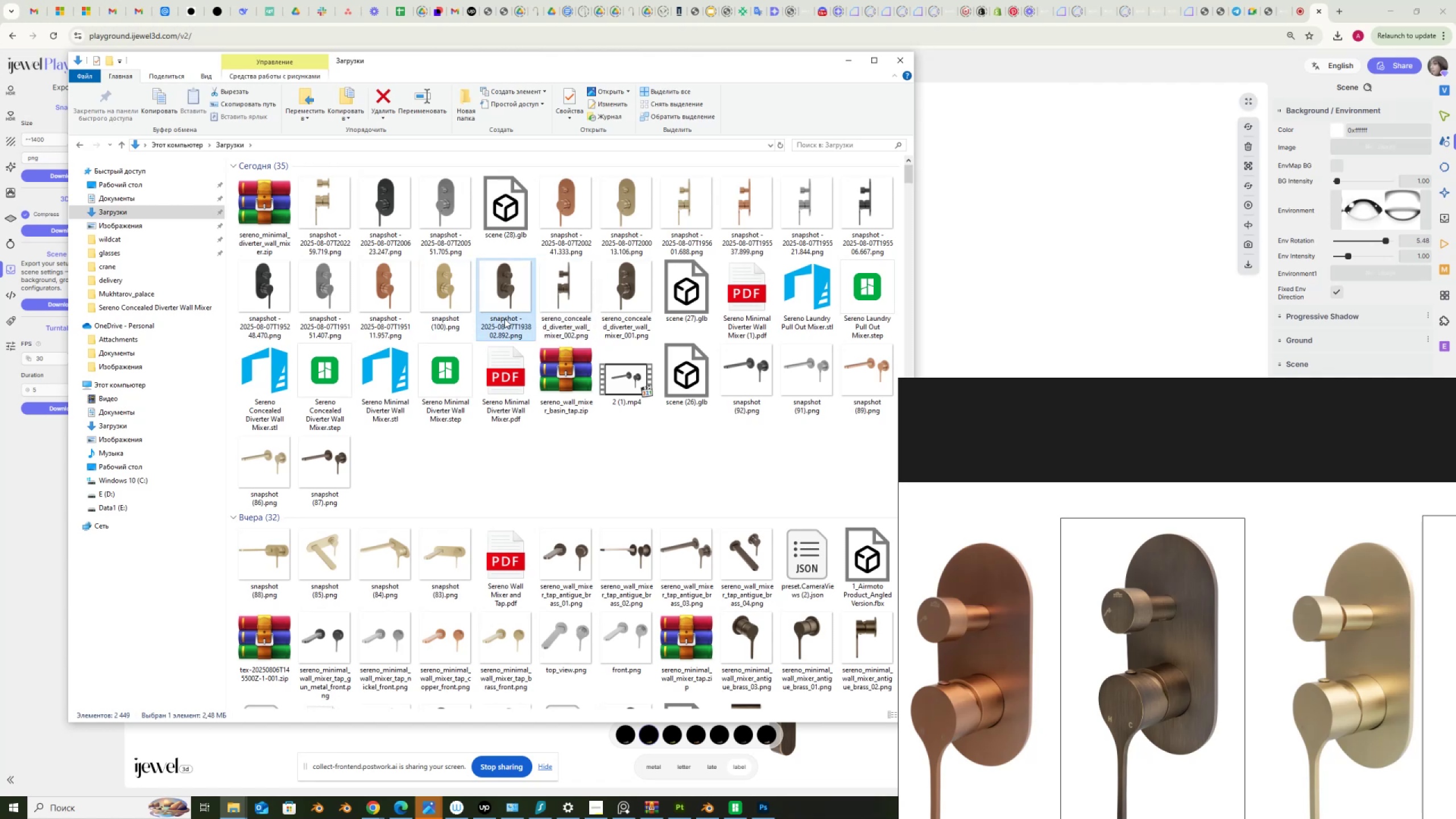 
left_click([504, 318])
 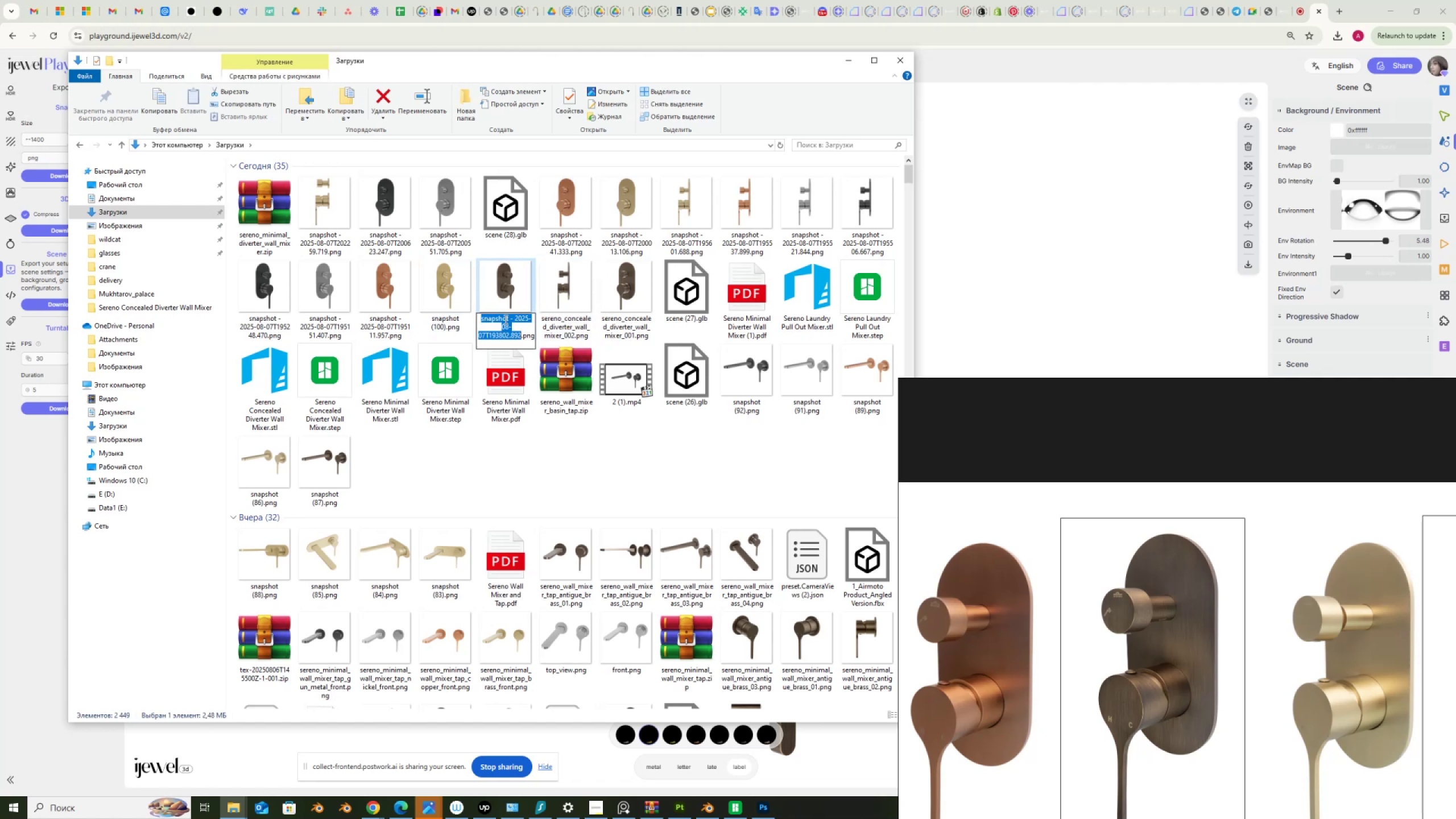 
key(Control+V)
 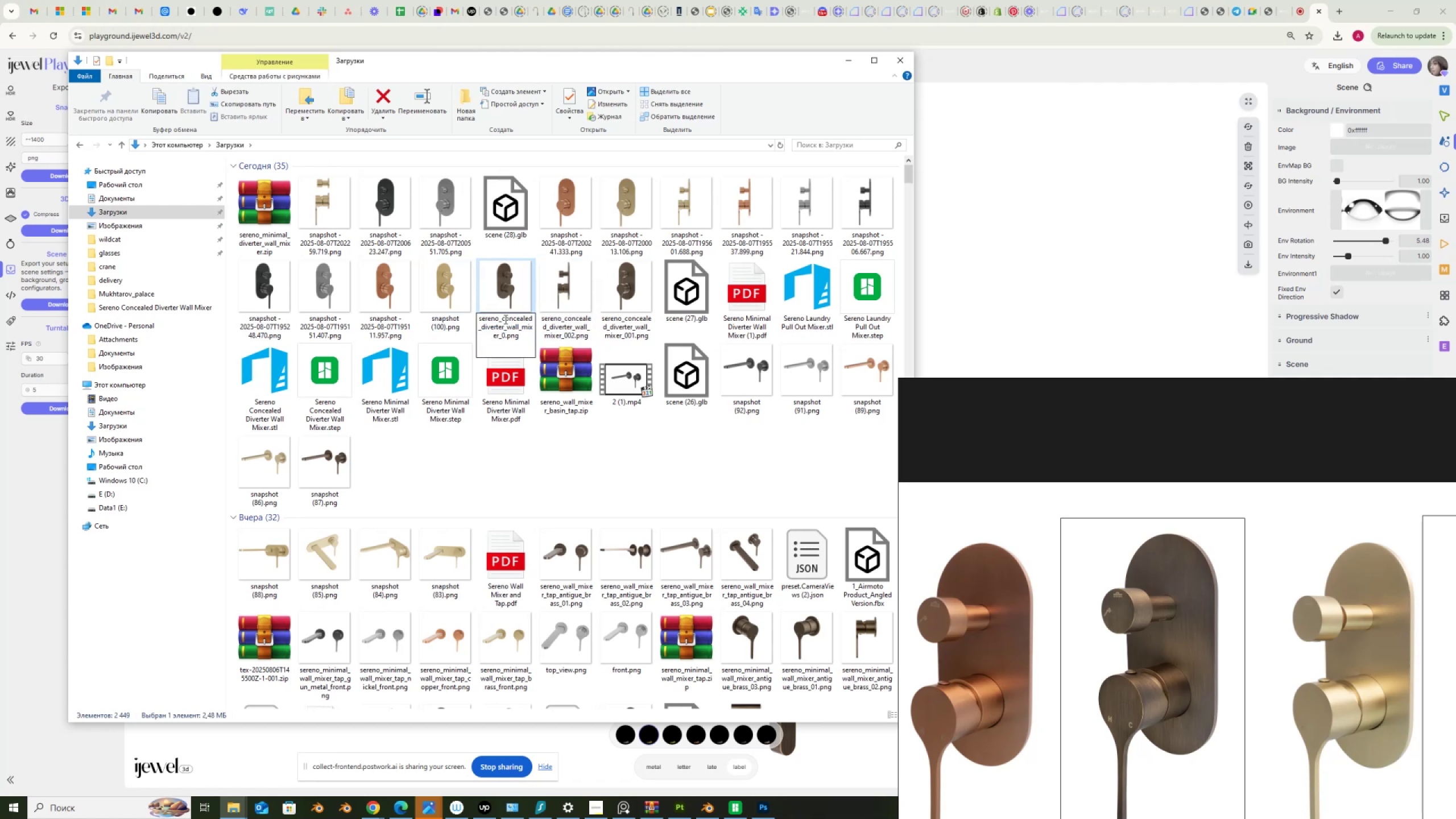 
key(Numpad0)
 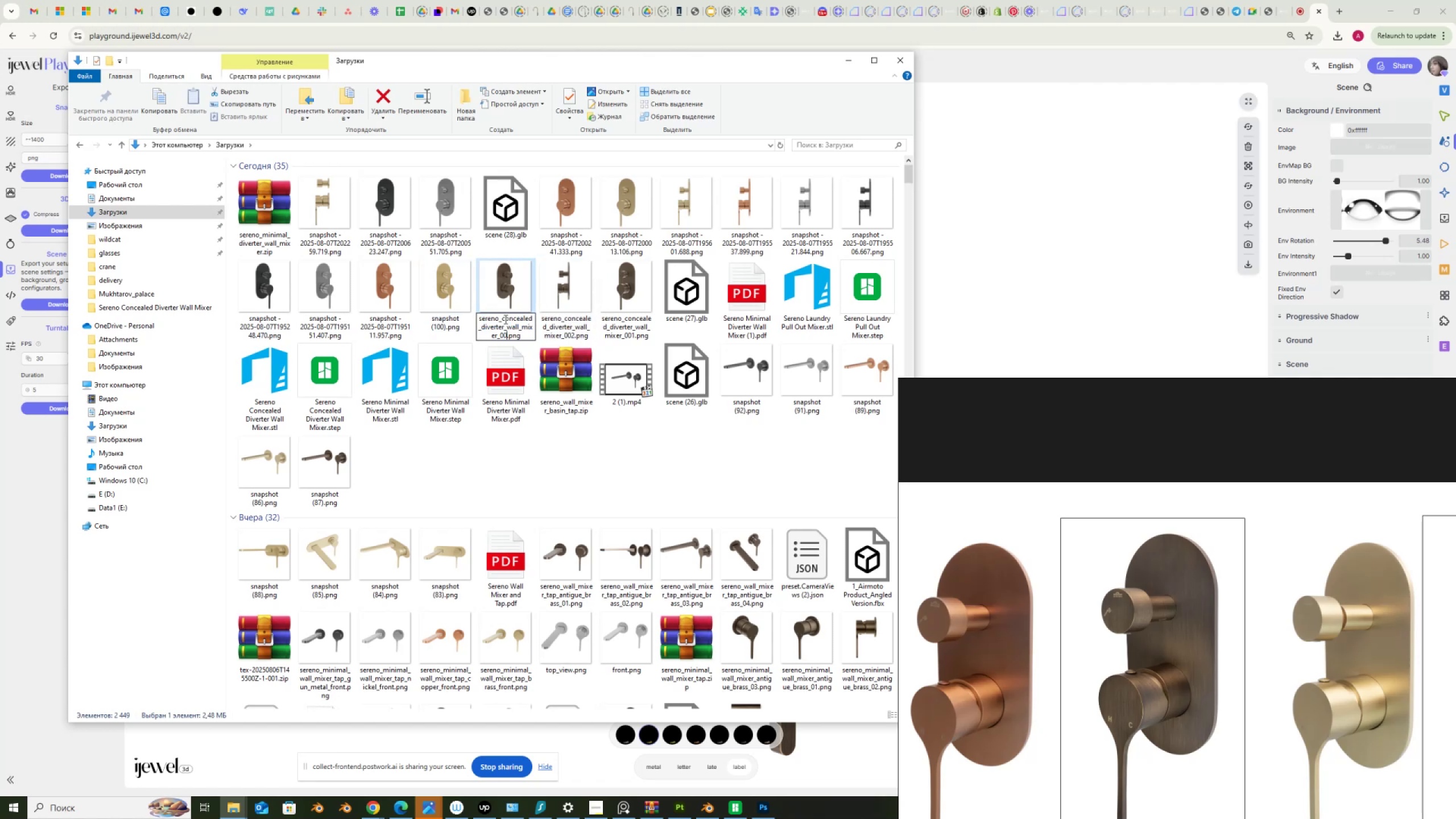 
key(Numpad3)
 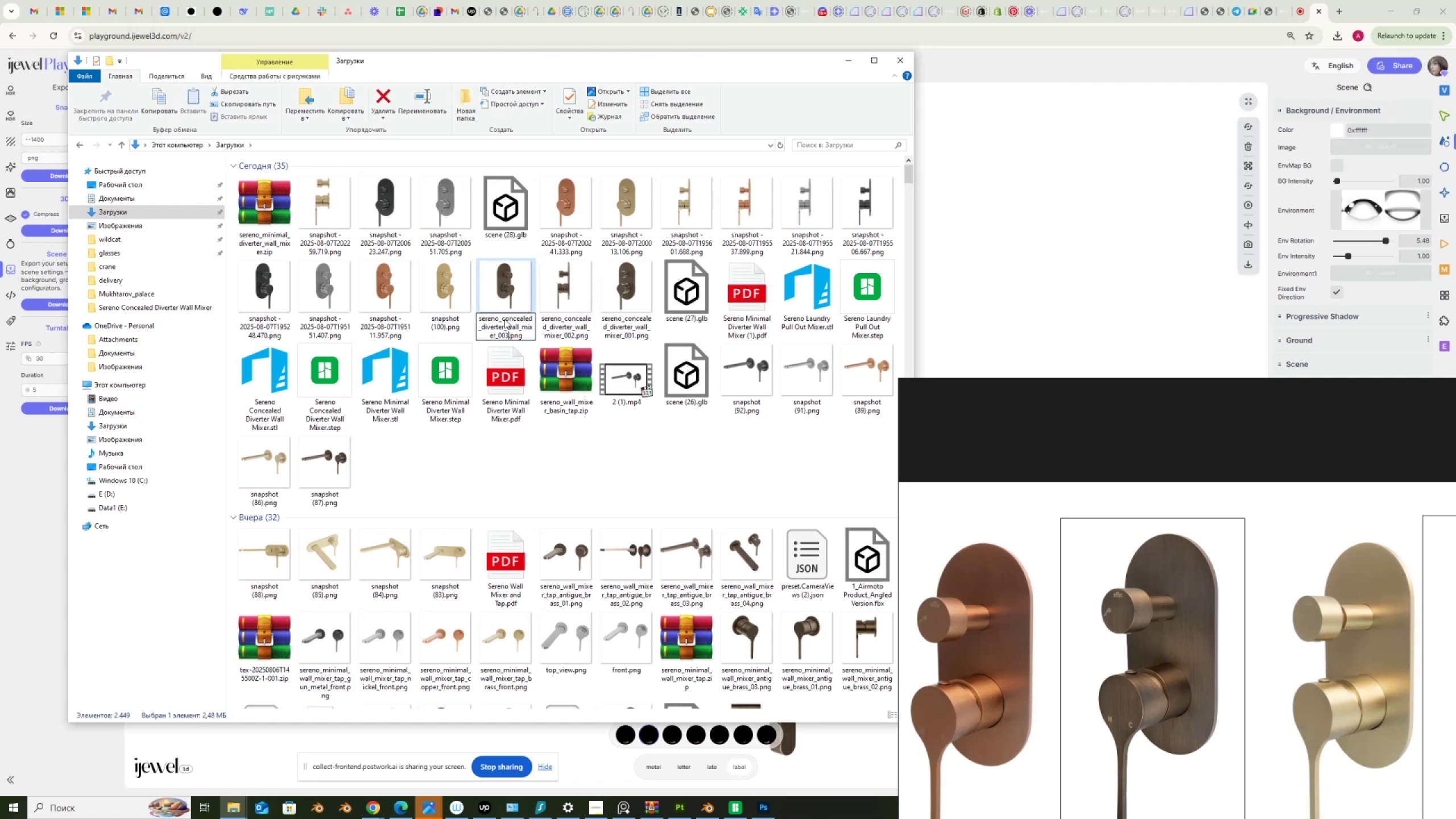 
key(NumpadEnter)
 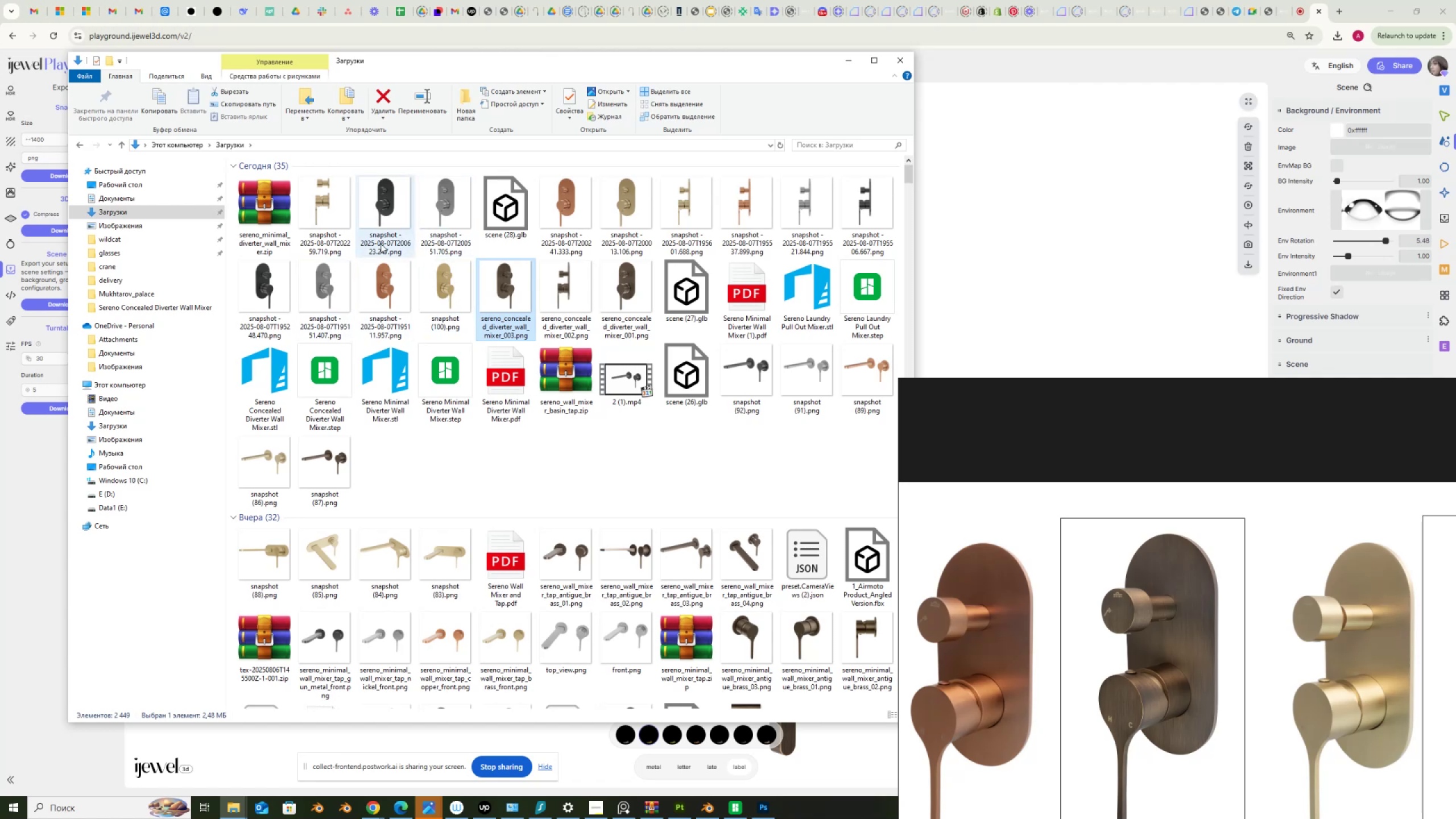 
left_click([391, 237])
 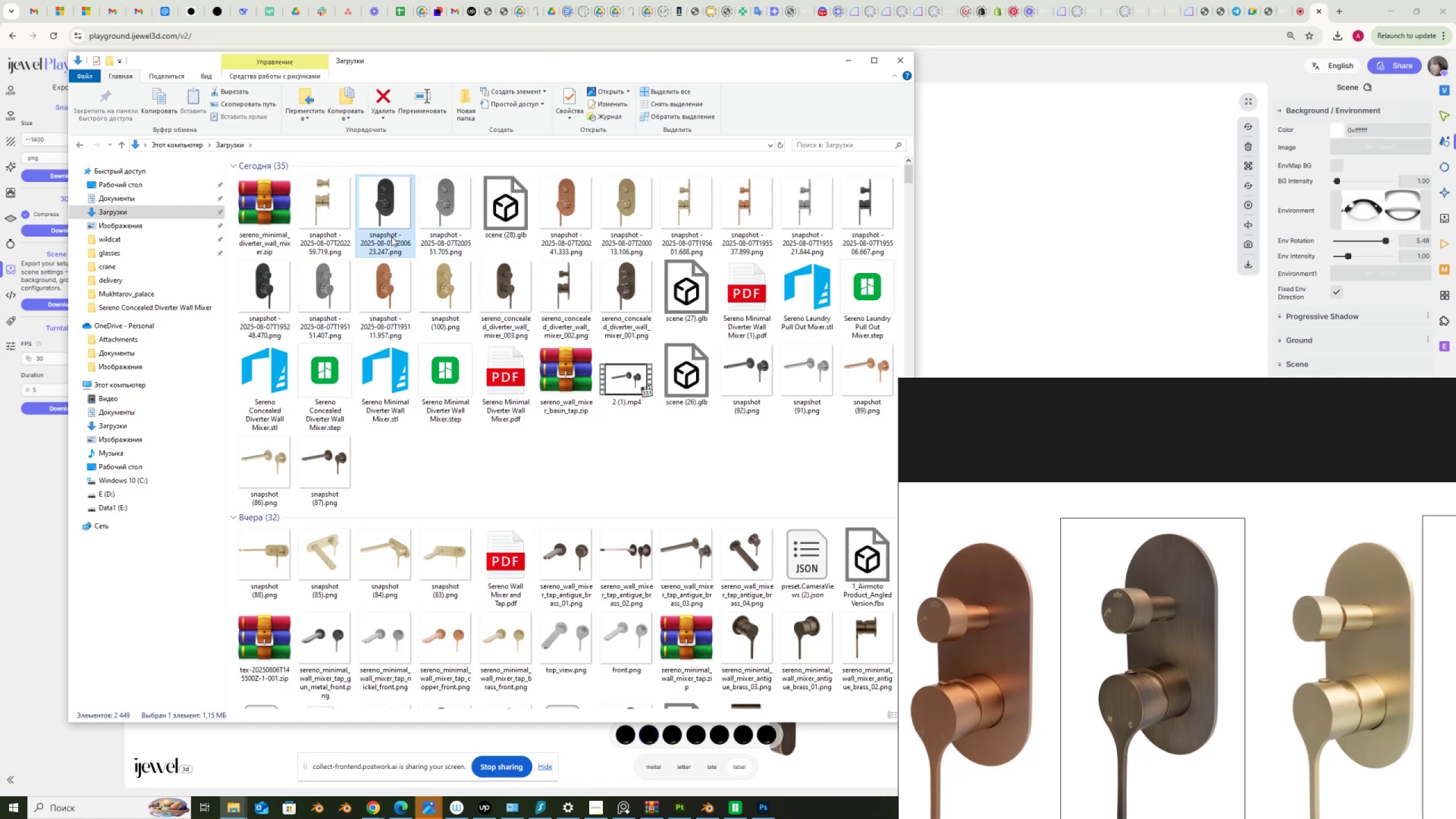 
left_click([391, 237])
 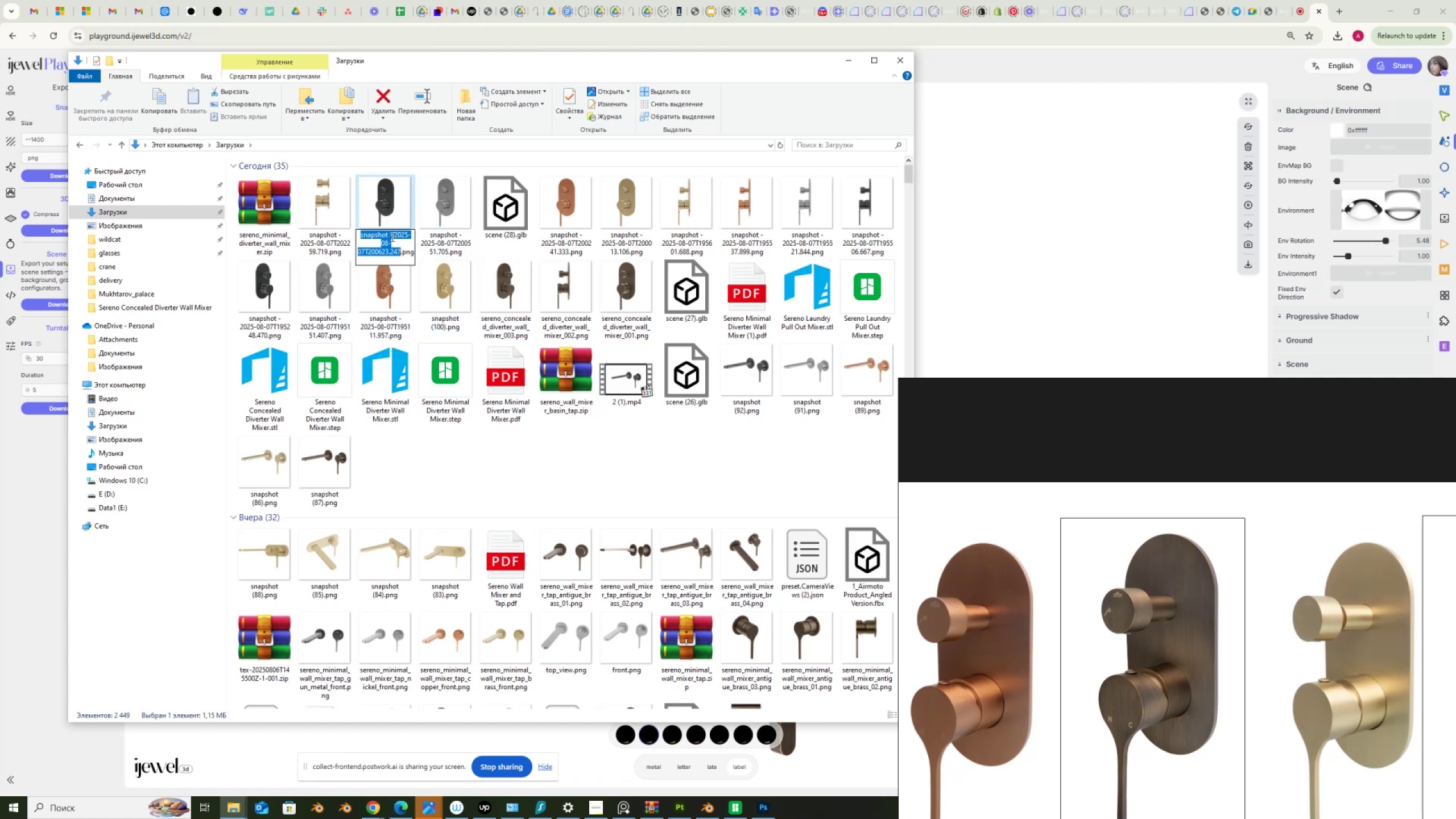 
key(Control+V)
 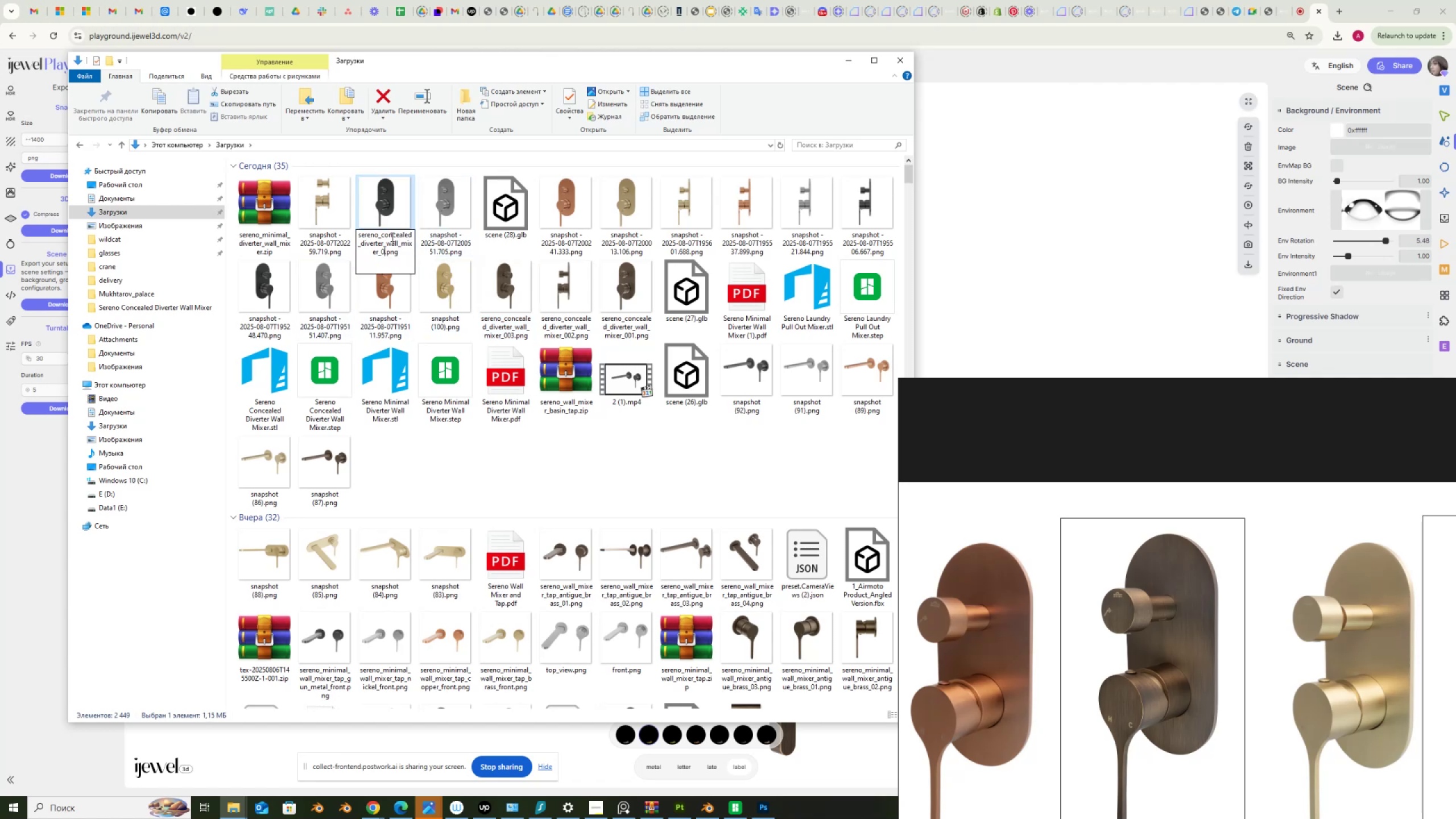 
key(Numpad1)
 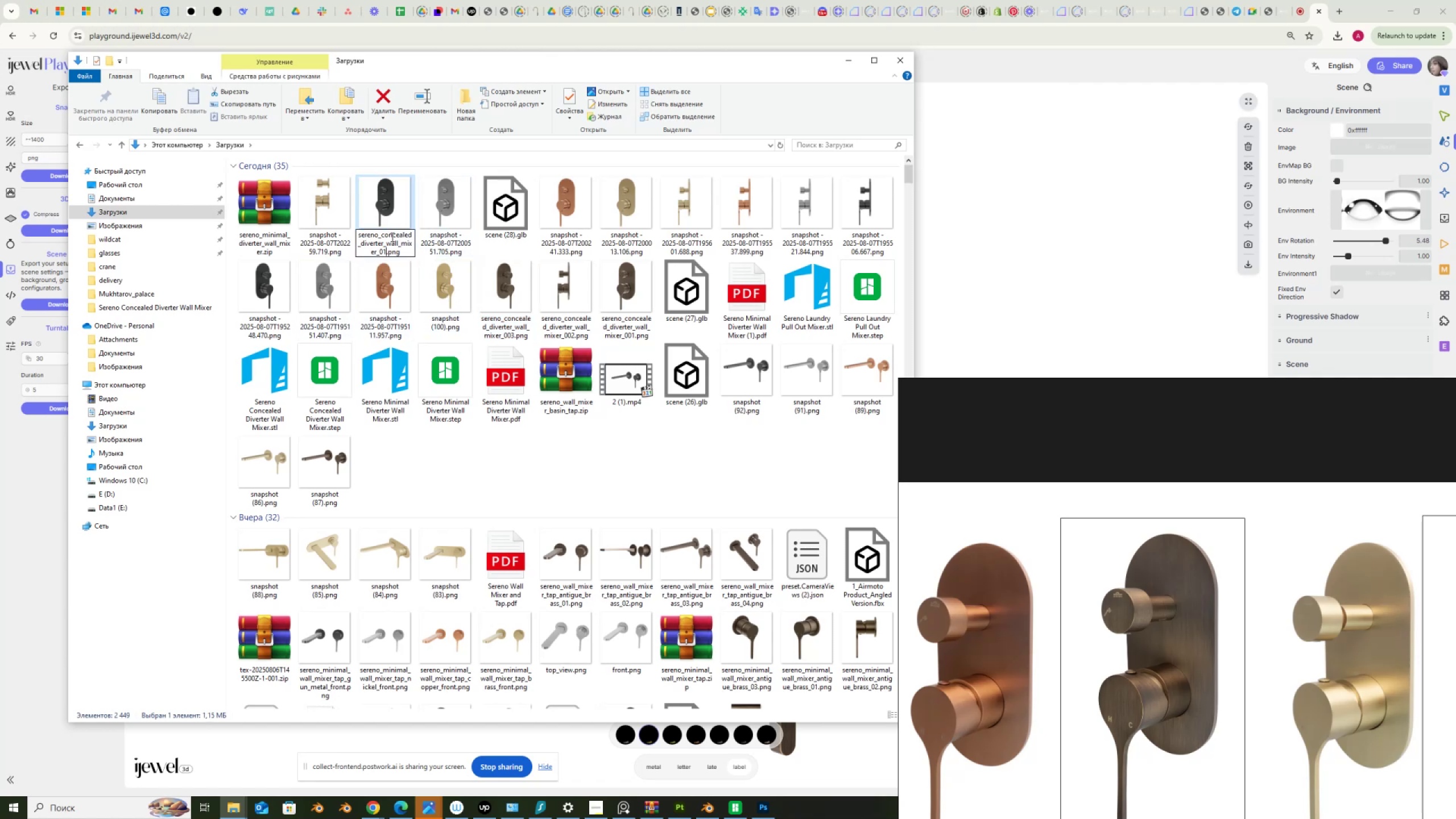 
key(Numpad1)
 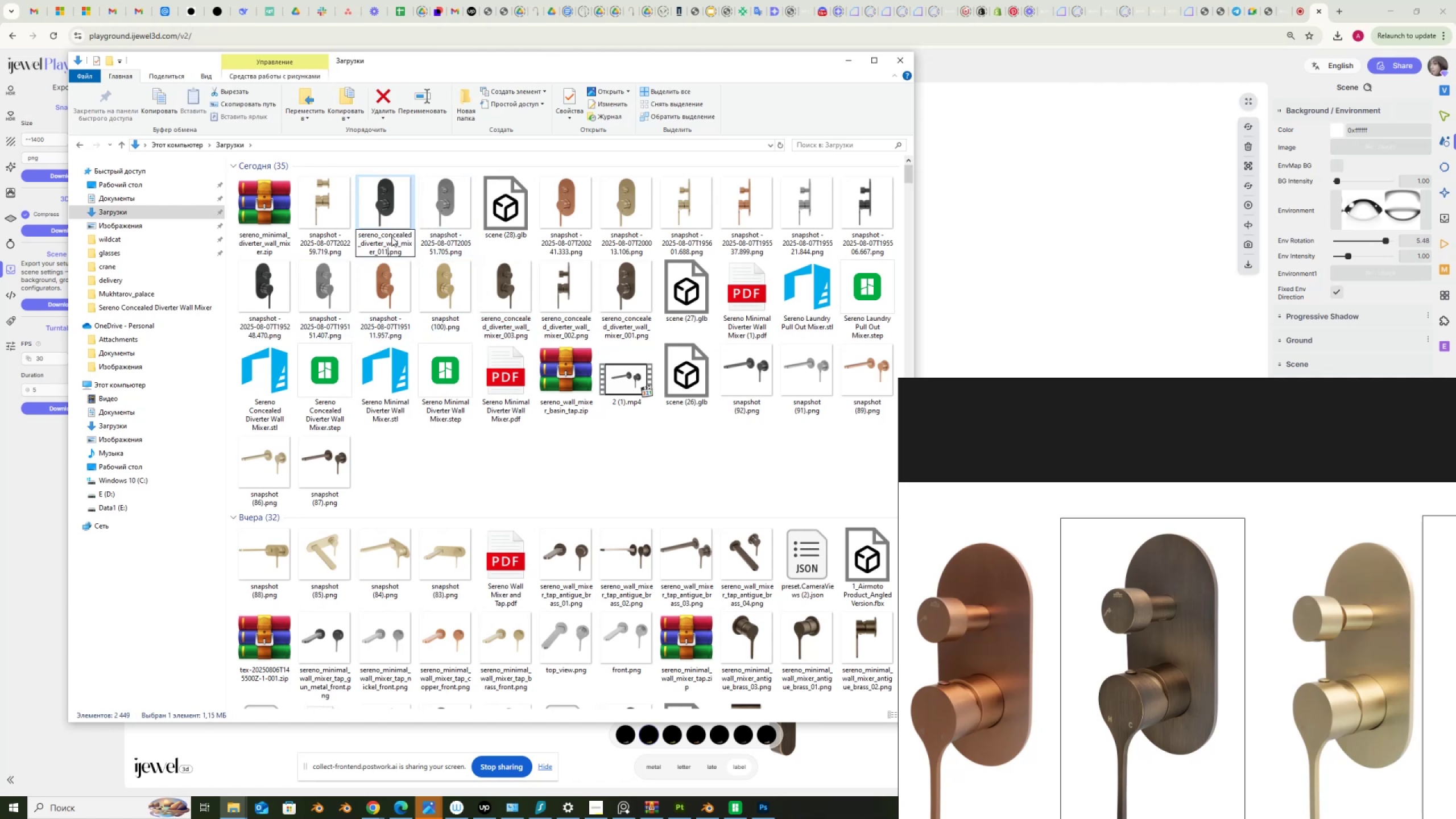 
key(NumpadEnter)
 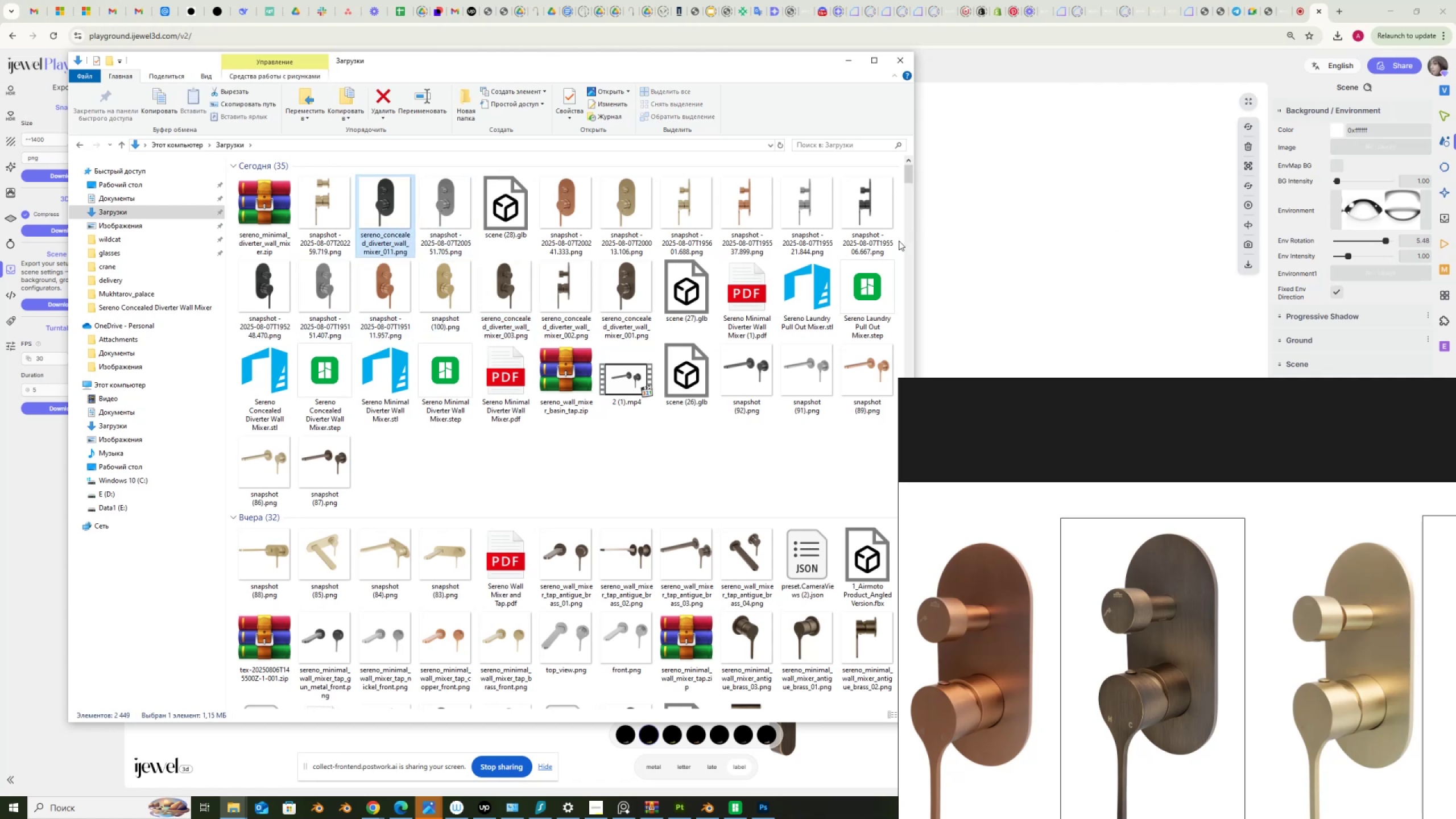 
double_click([885, 244])
 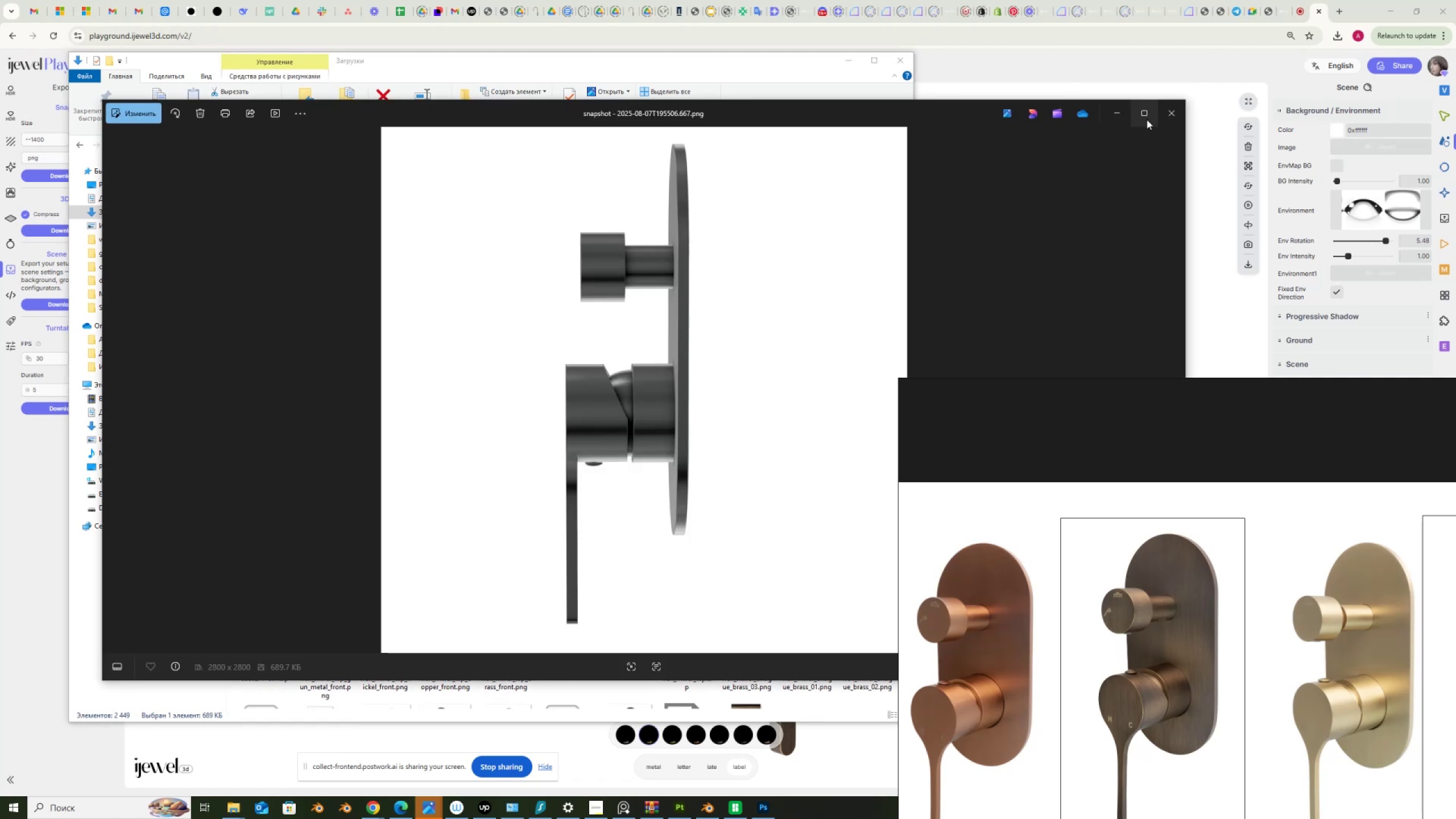 
left_click([1168, 115])
 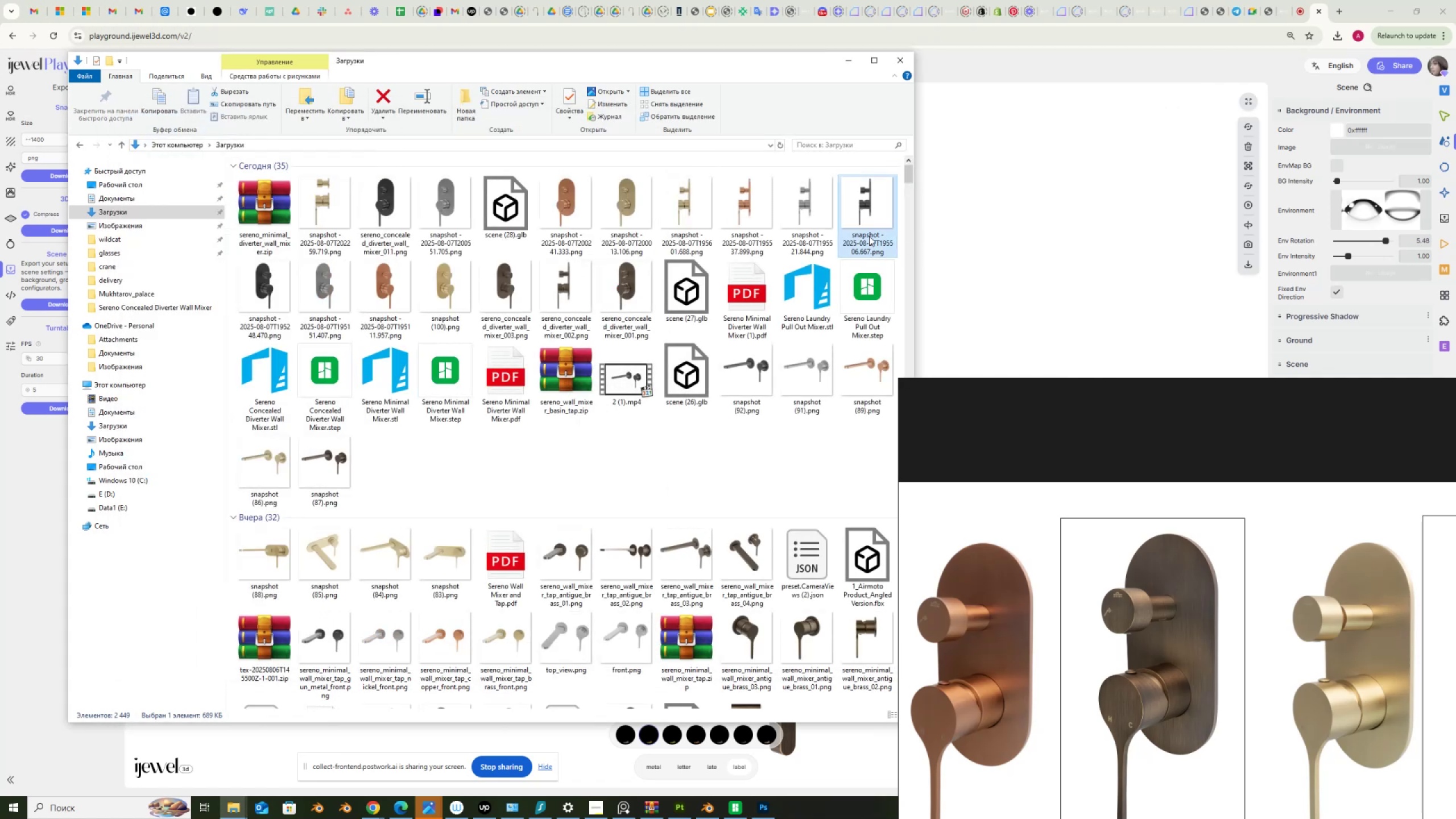 
left_click([869, 236])
 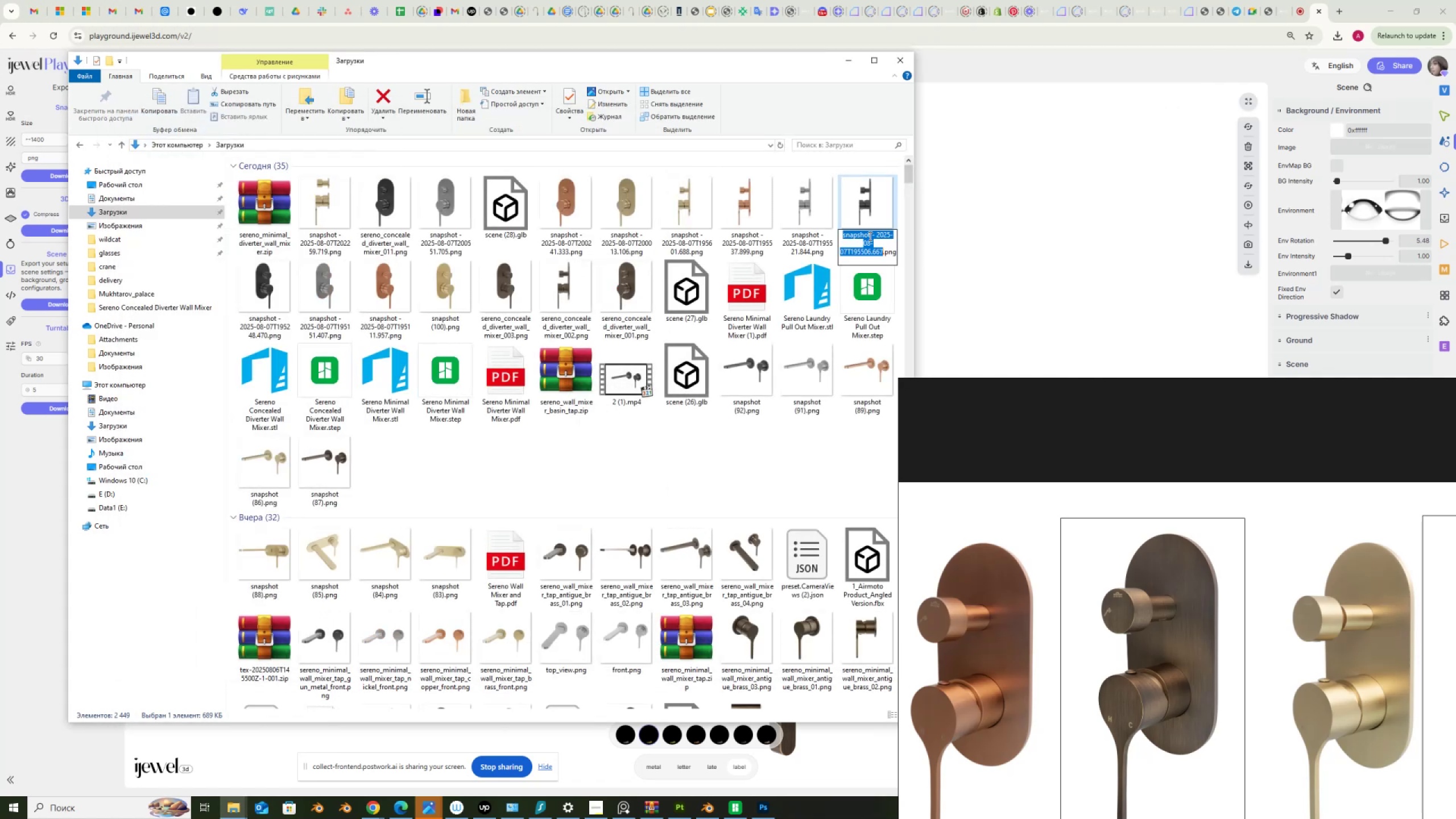 
key(Control+V)
 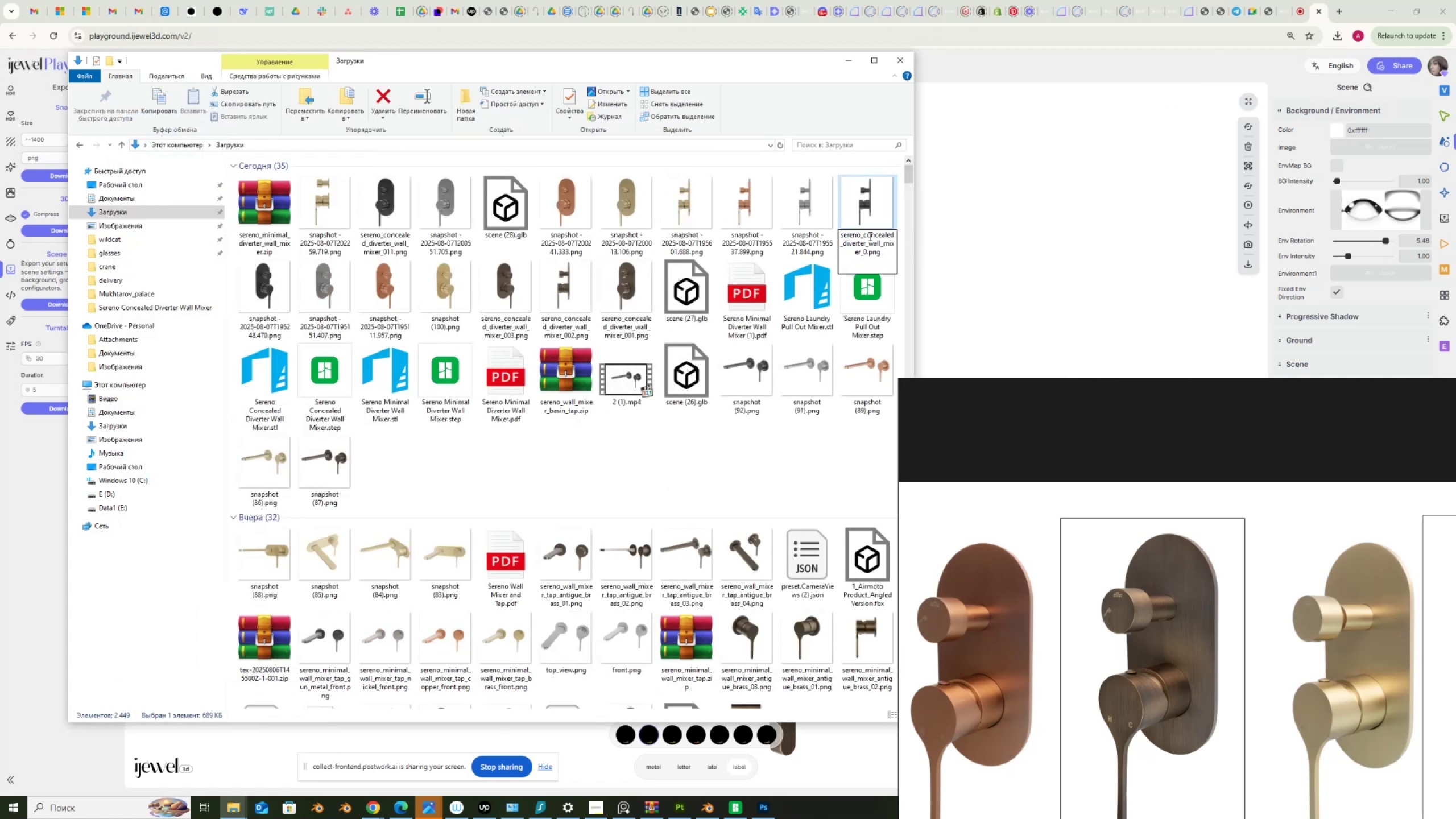 
key(Numpad1)
 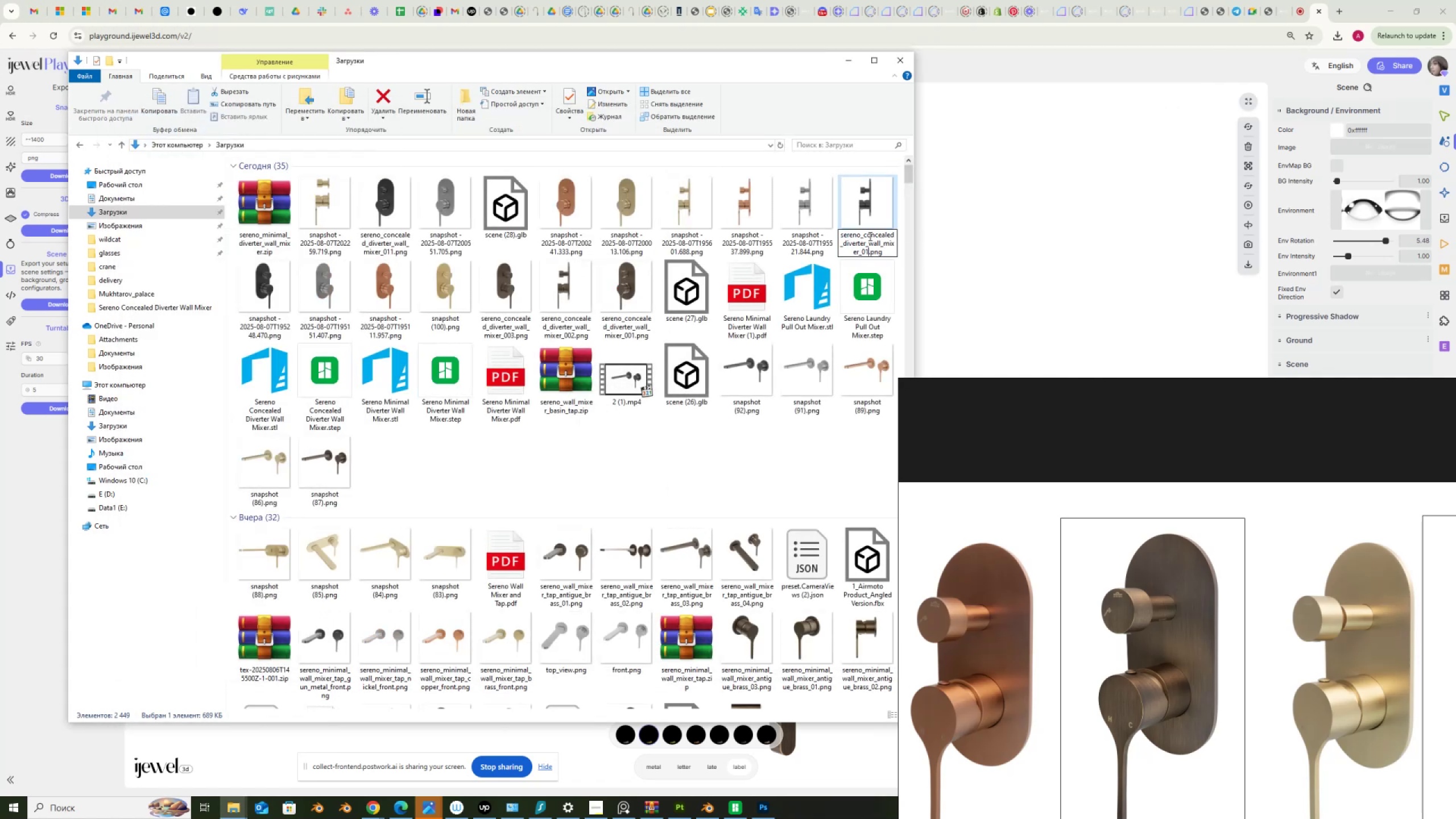 
key(Numpad2)
 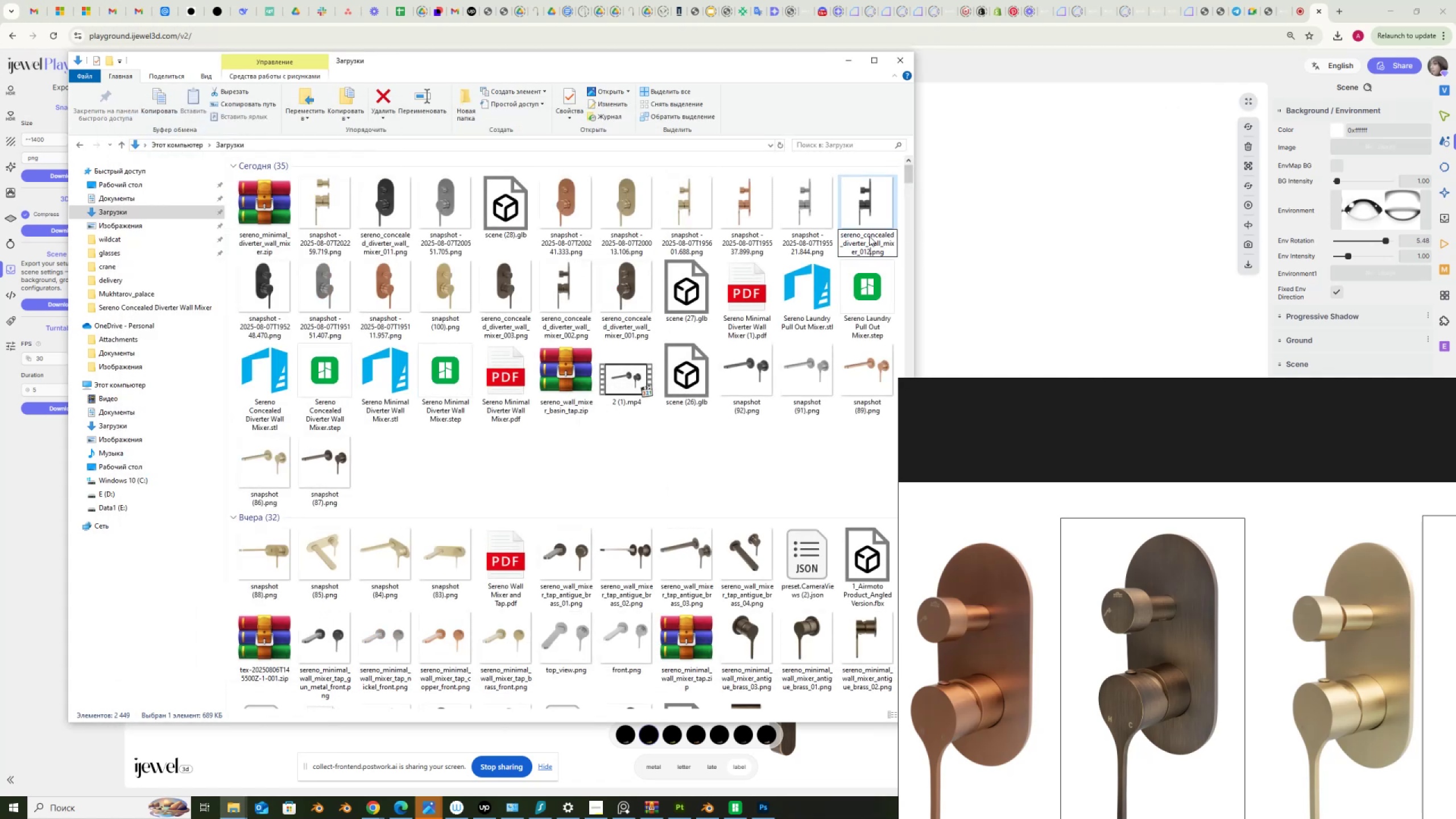 
key(NumpadEnter)
 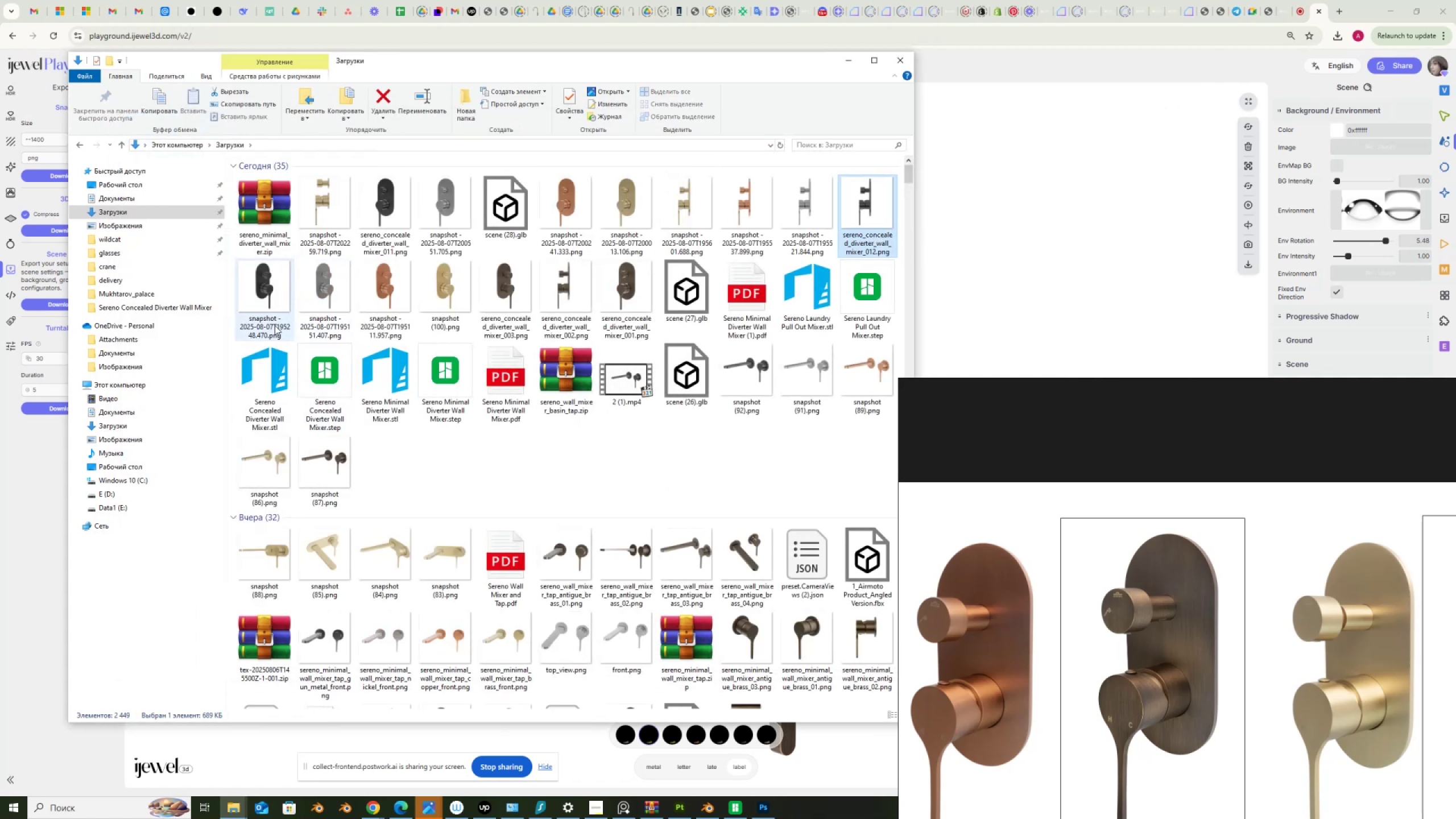 
left_click([268, 324])
 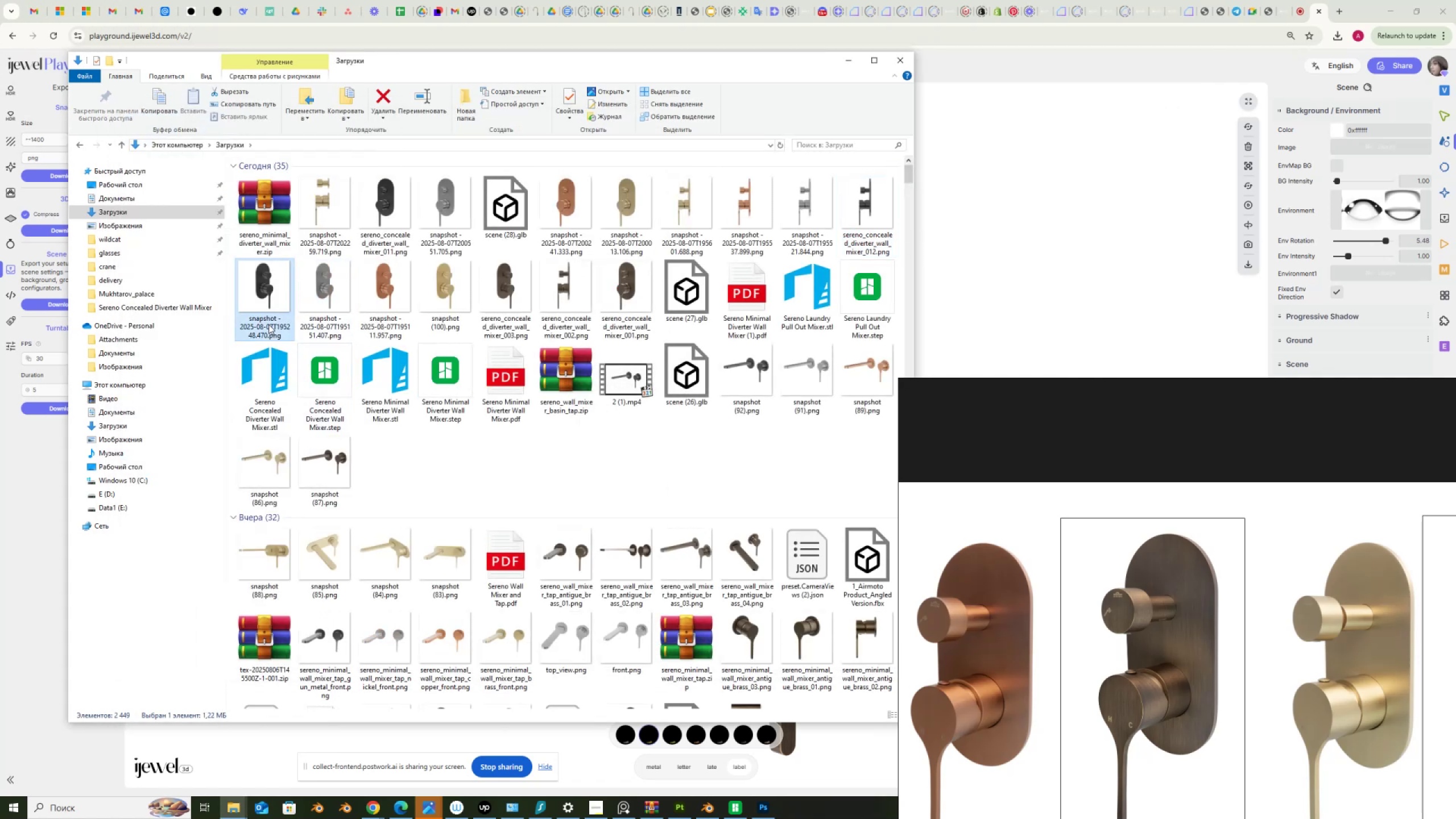 
left_click([268, 324])
 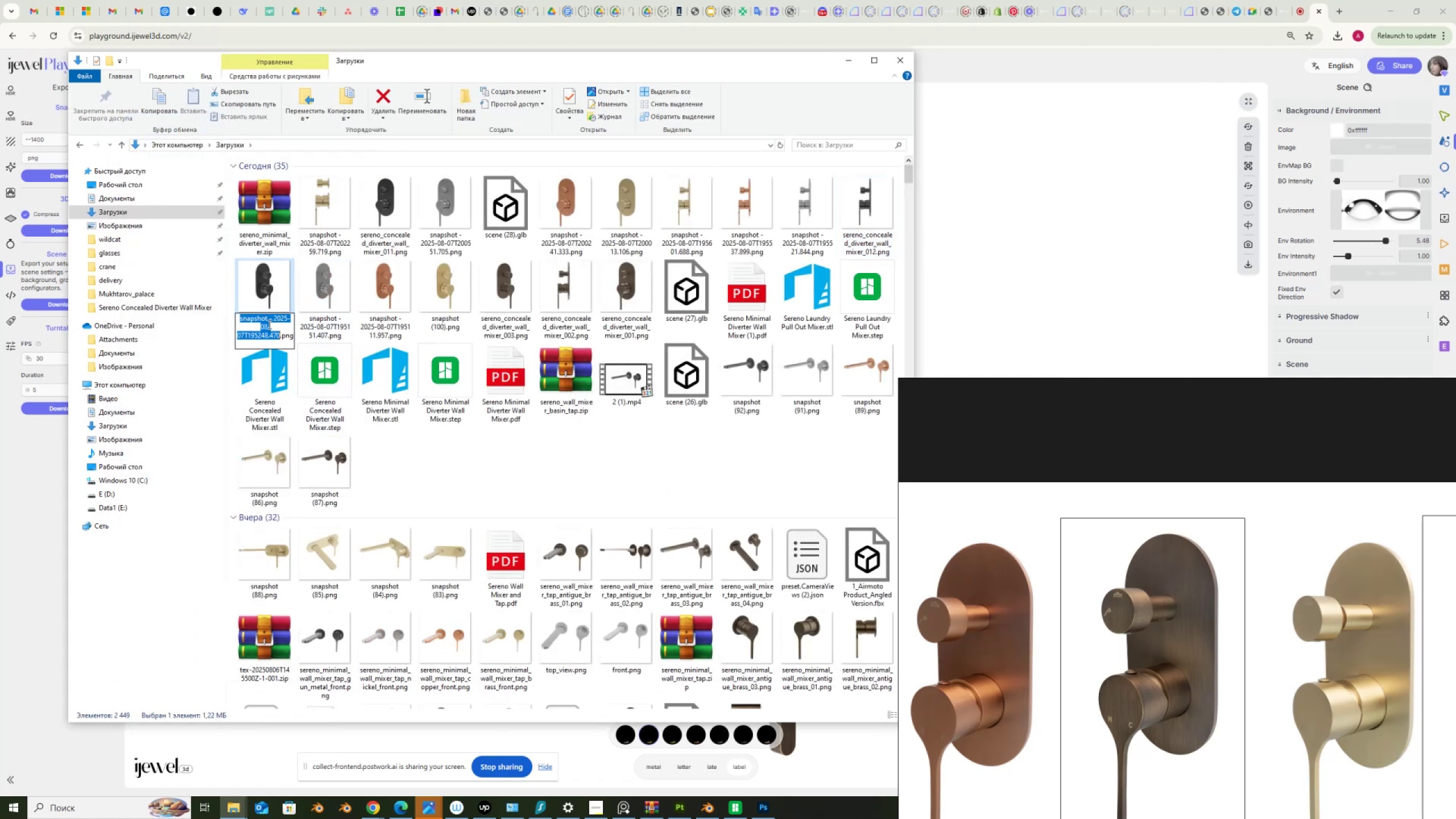 
key(Control+V)
 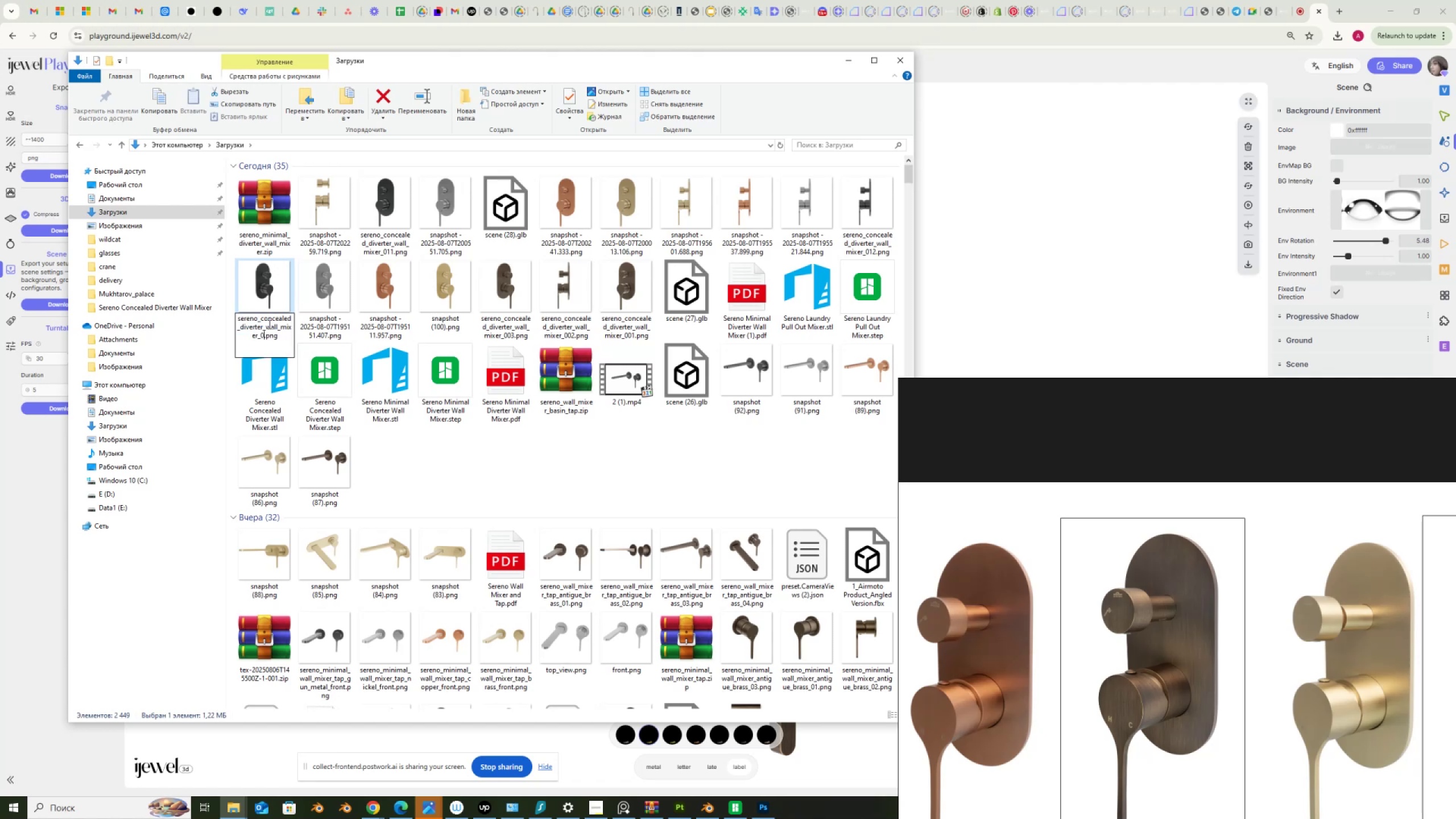 
key(Numpad1)
 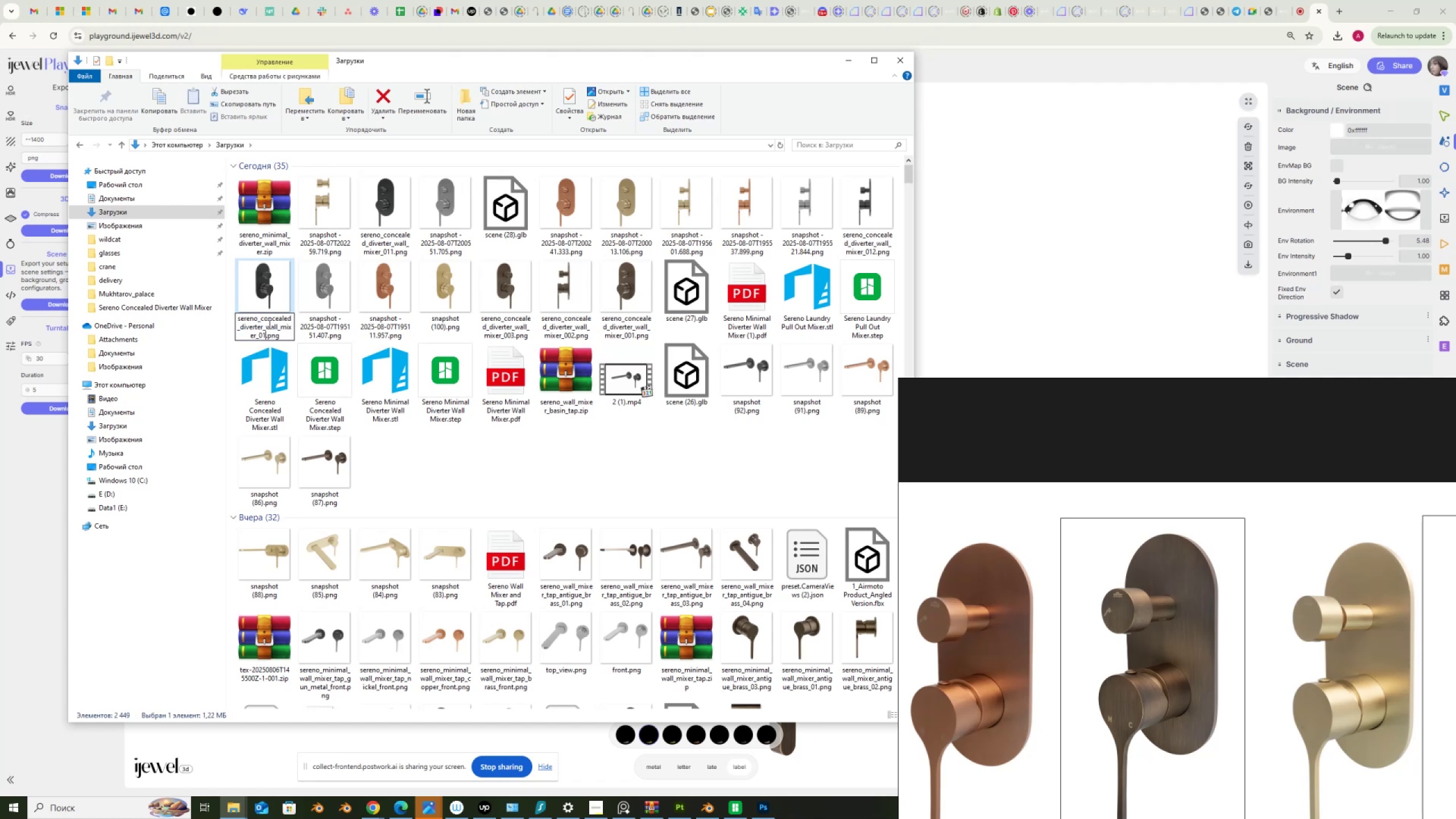 
key(Numpad3)
 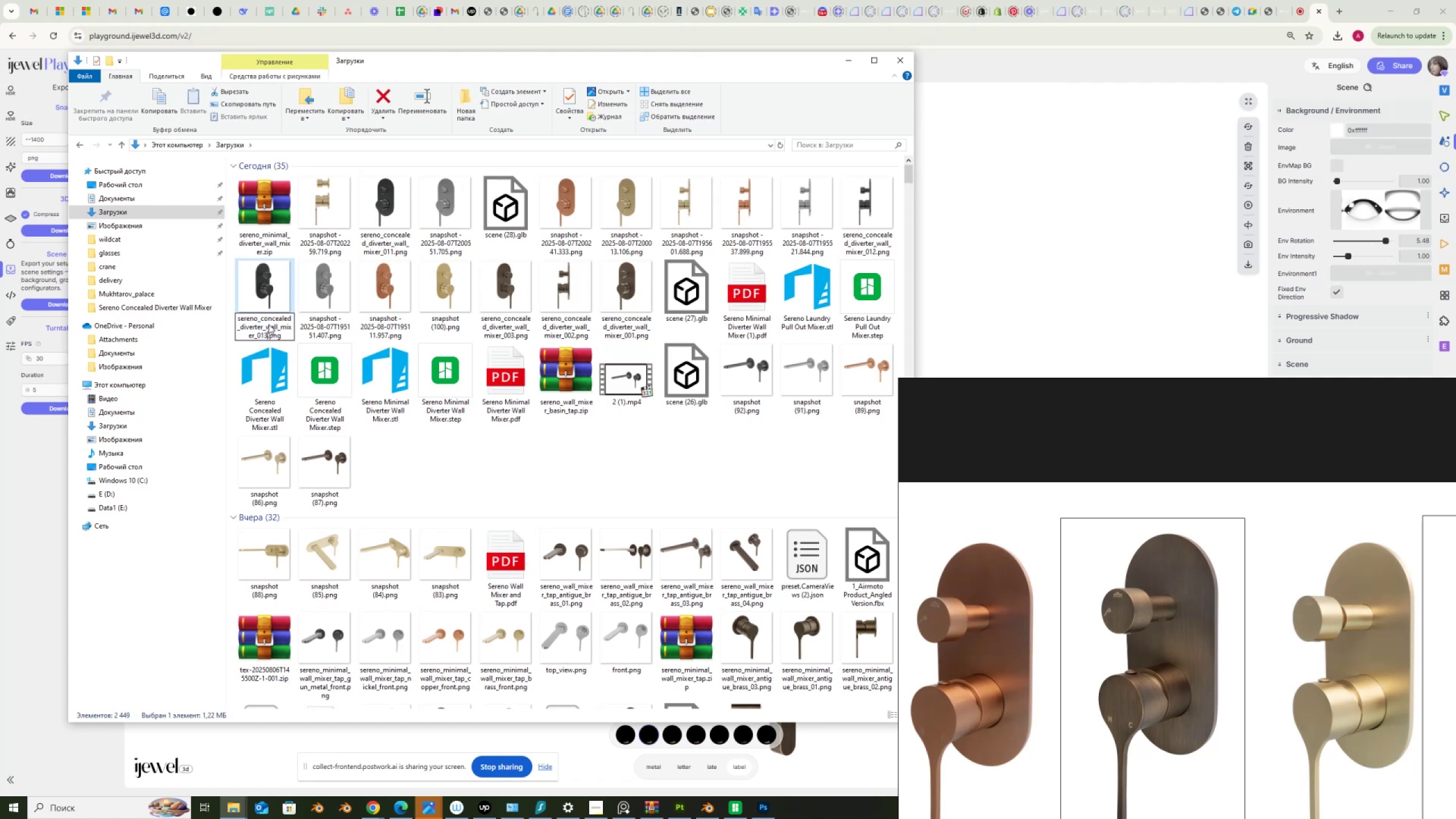 
key(NumpadEnter)
 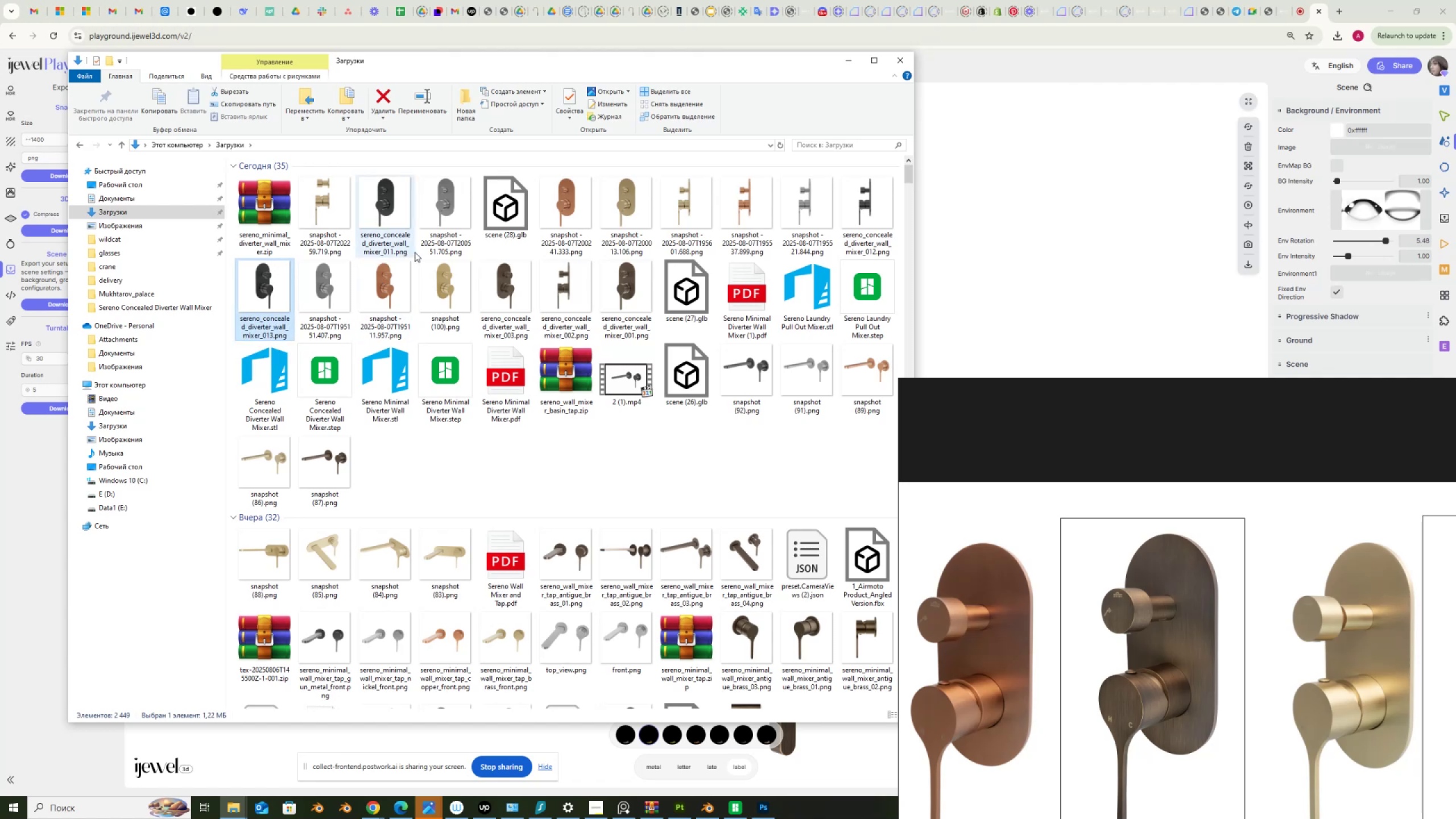 
left_click([433, 245])
 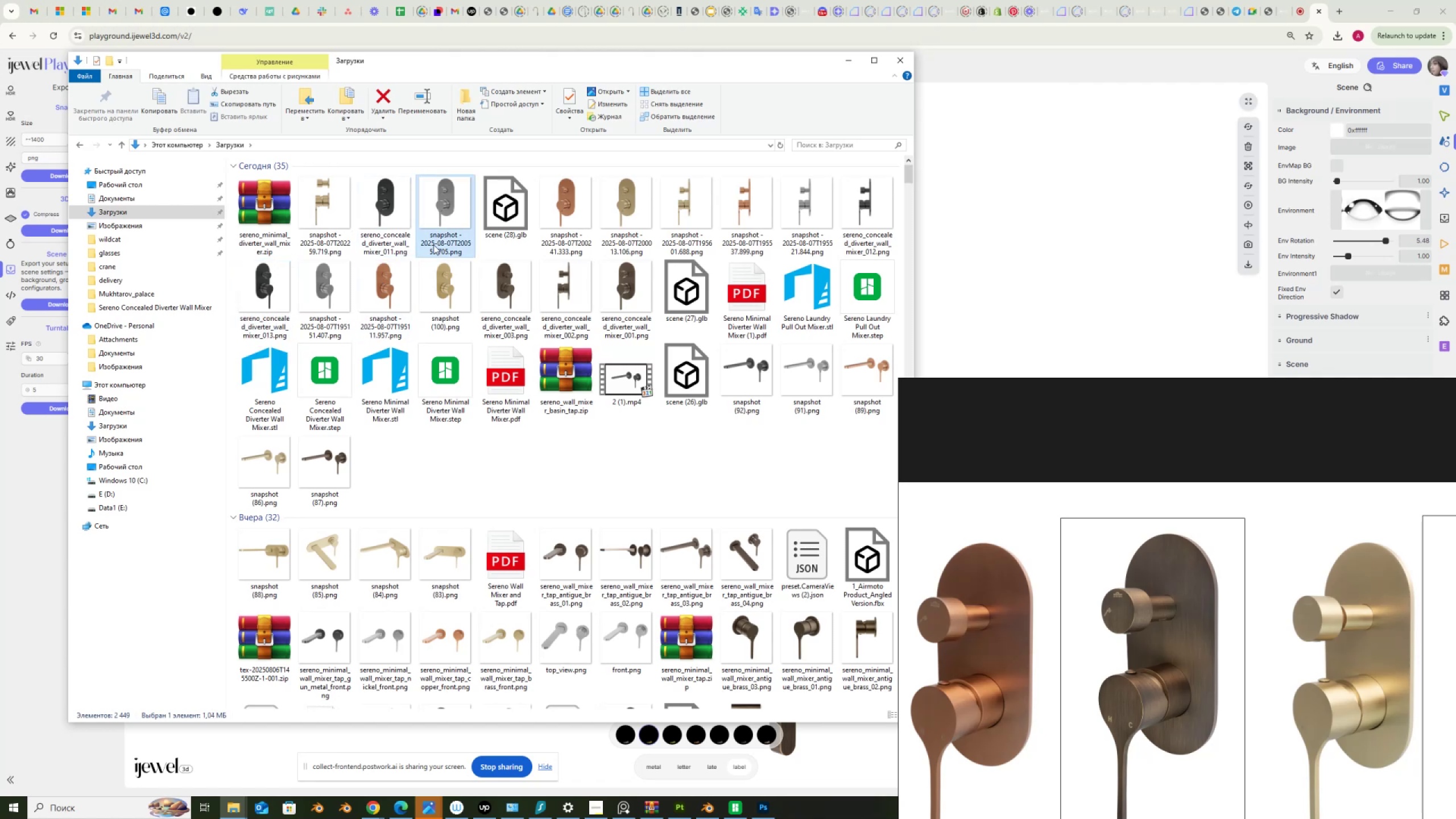 
left_click([433, 245])
 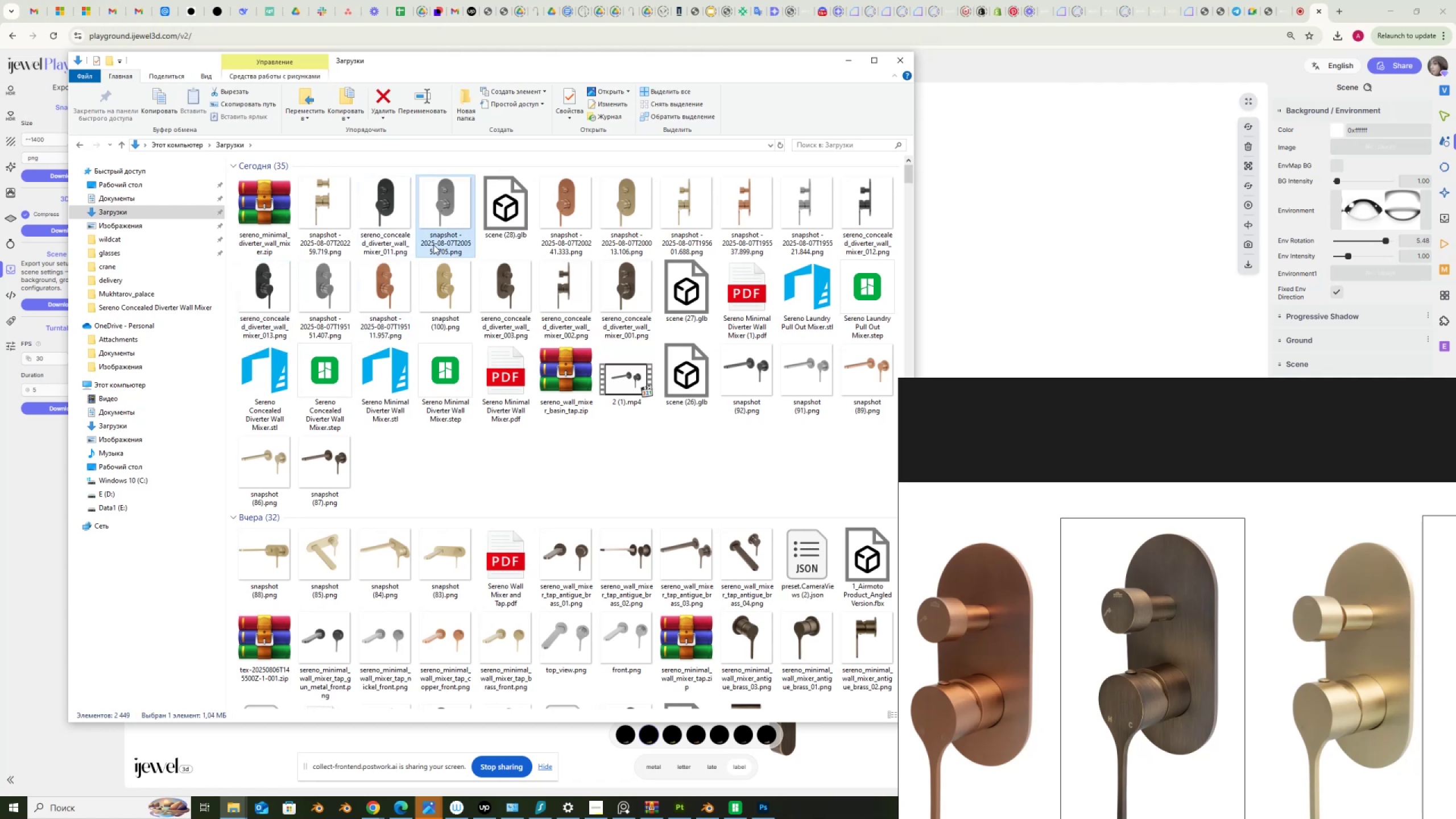 
key(Control+V)
 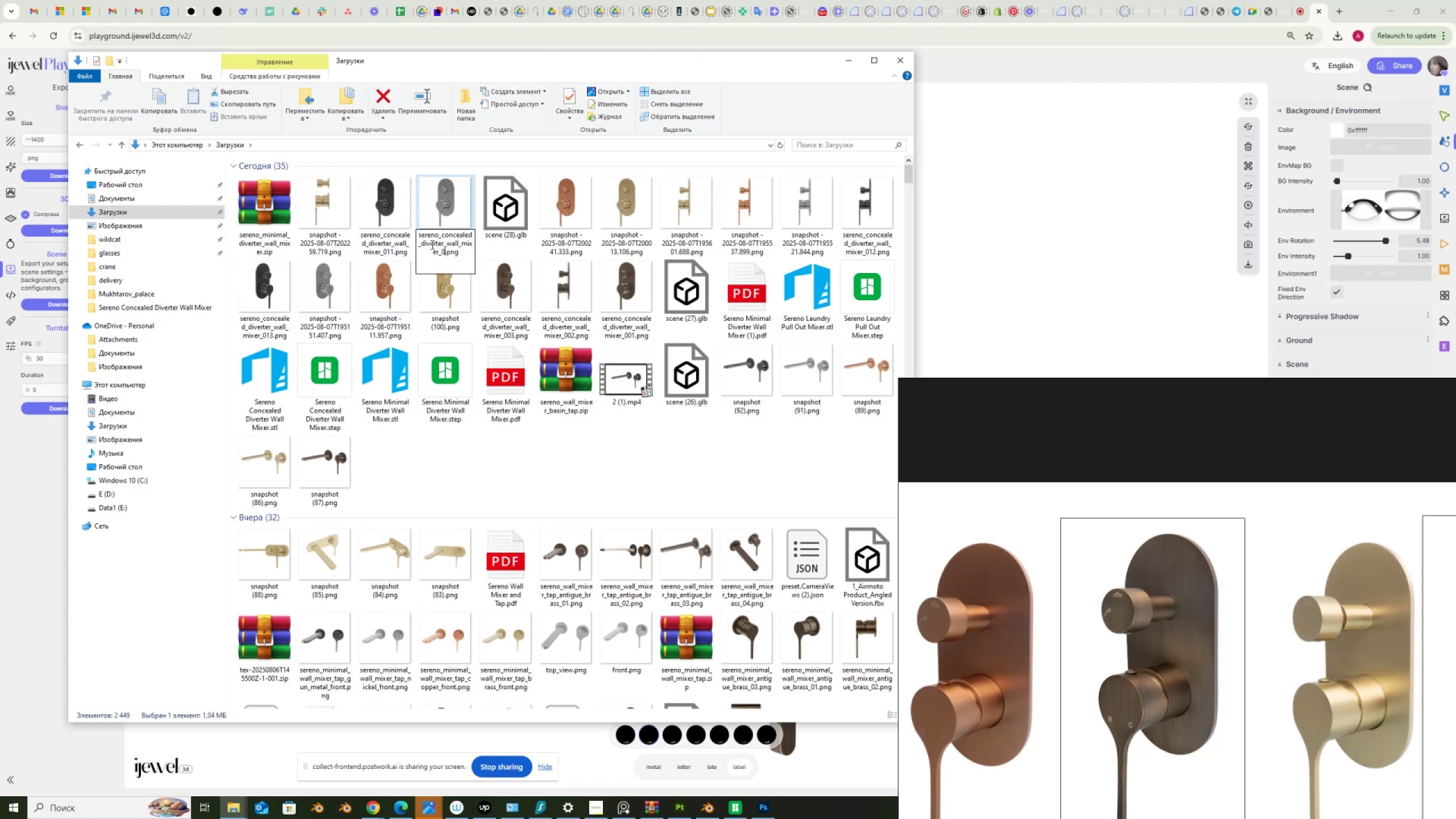 
key(Numpad2)
 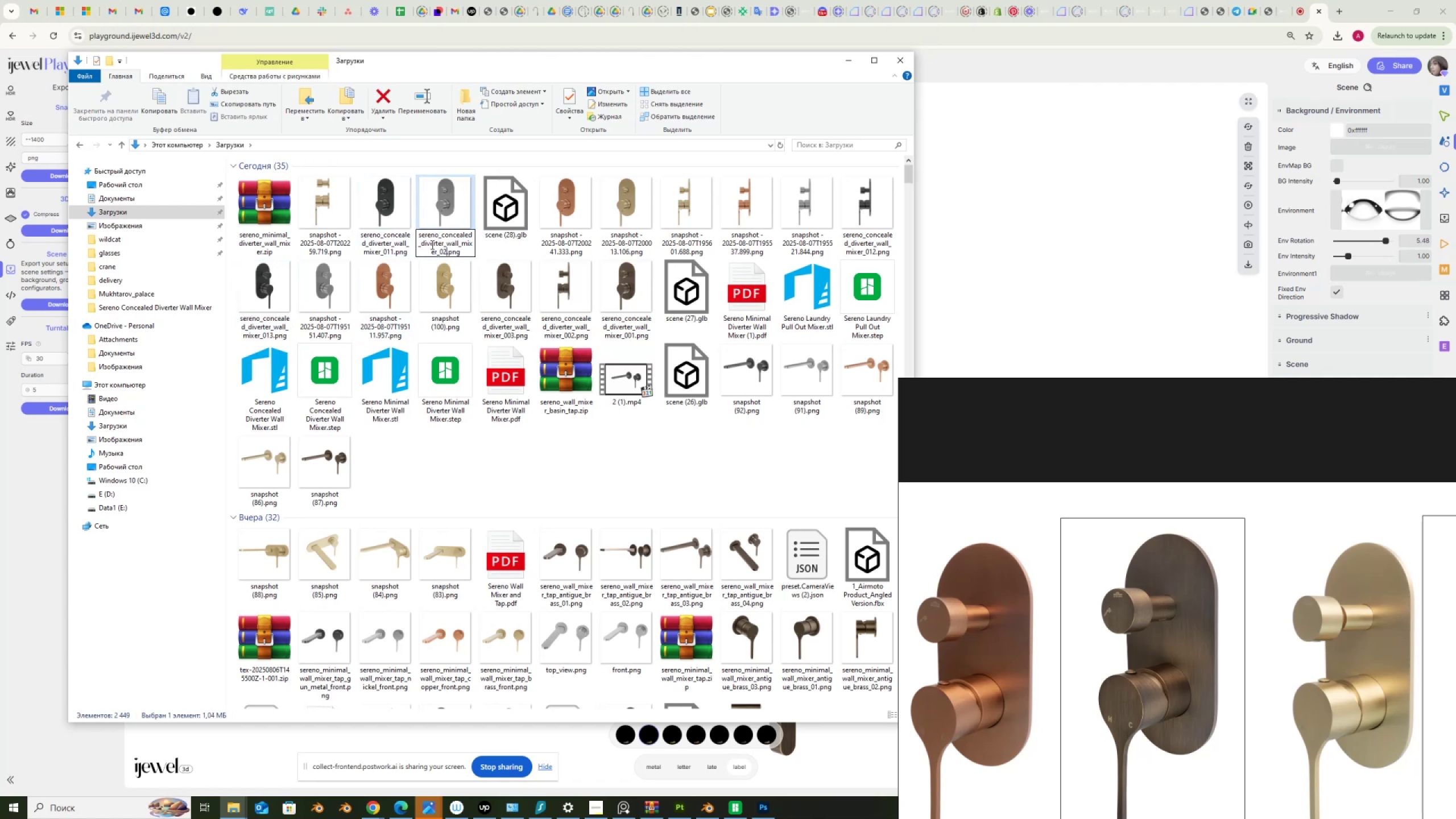 
key(Numpad1)
 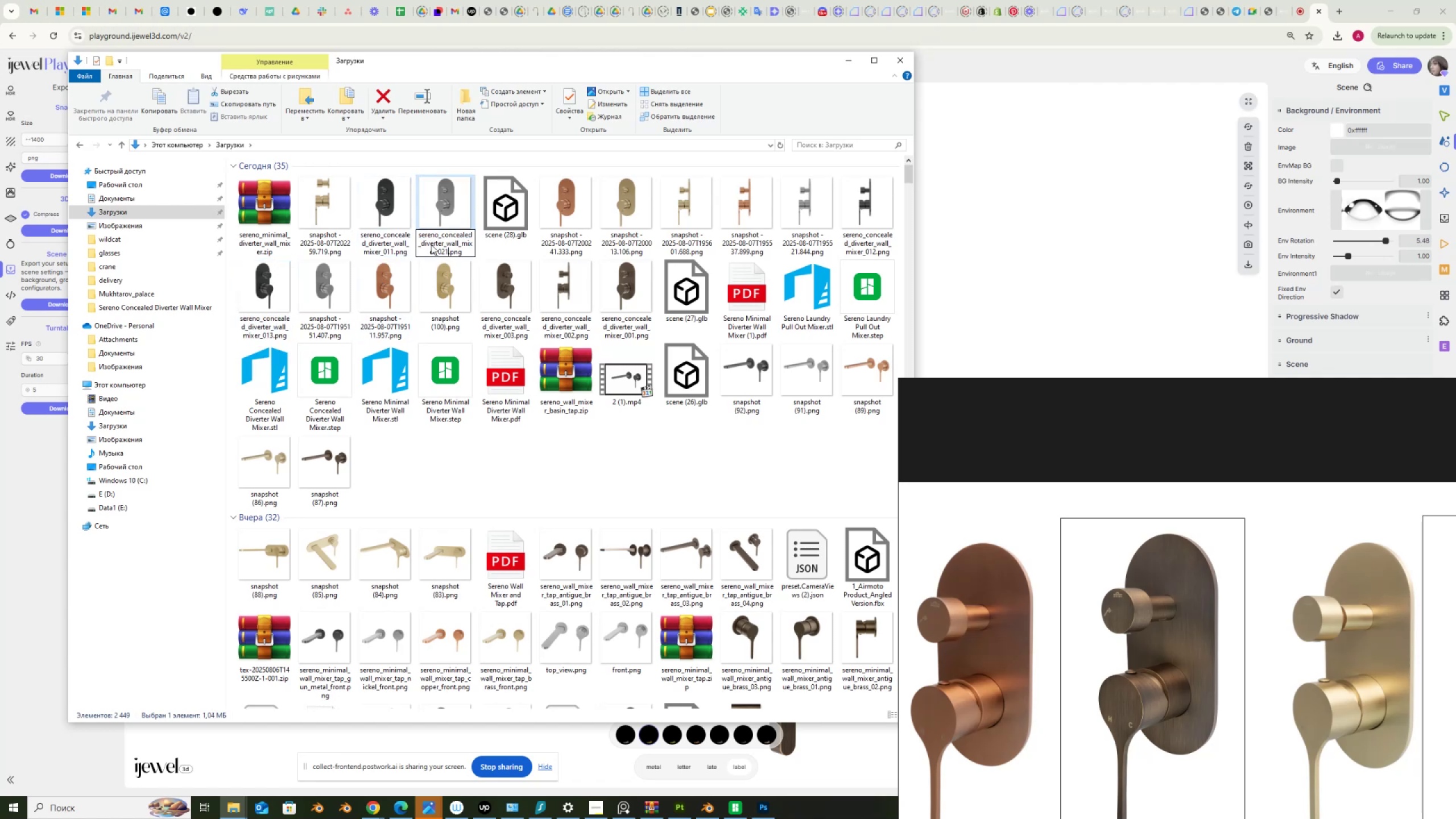 
key(NumpadEnter)
 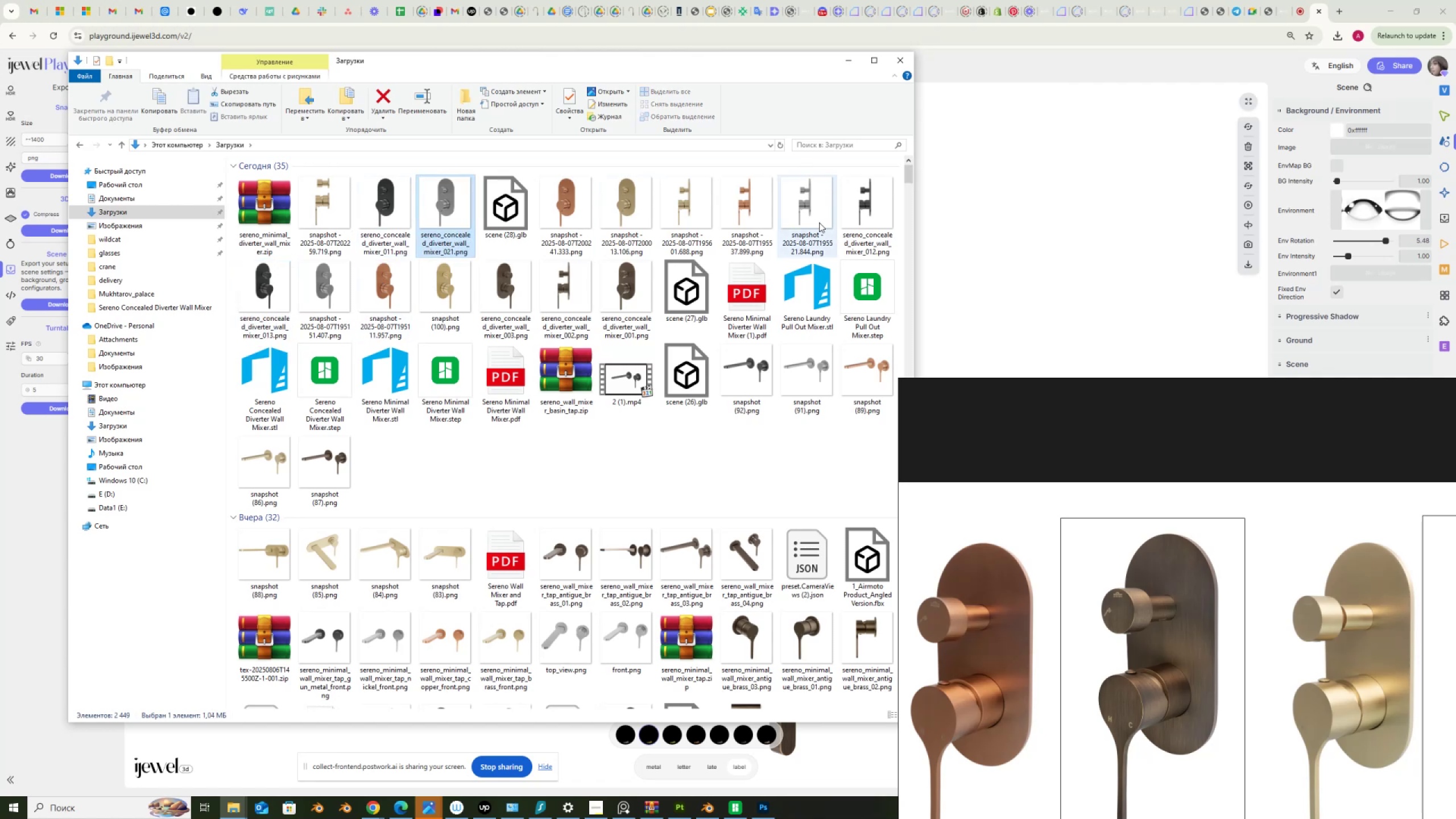 
left_click([812, 242])
 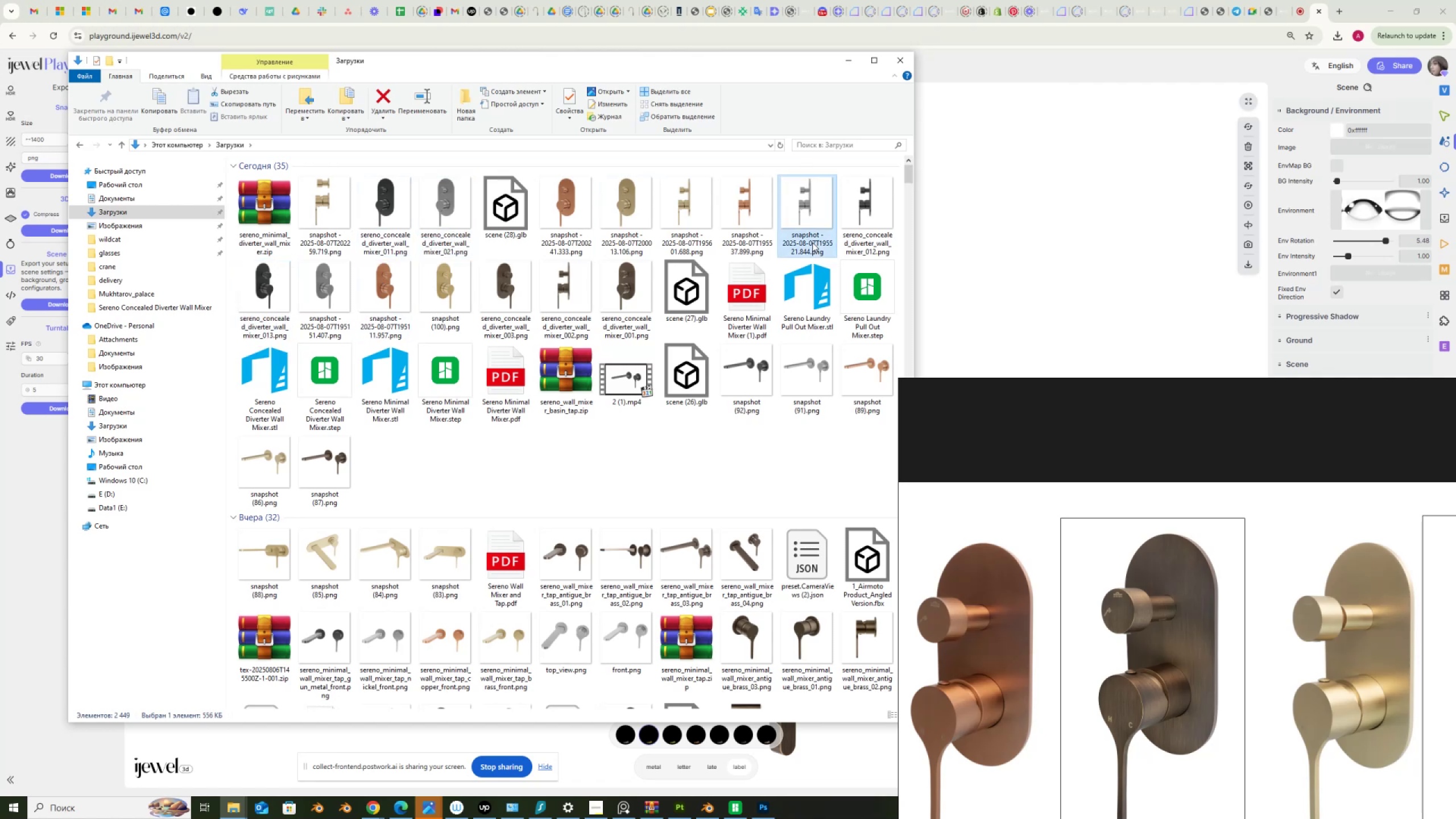 
left_click([812, 242])
 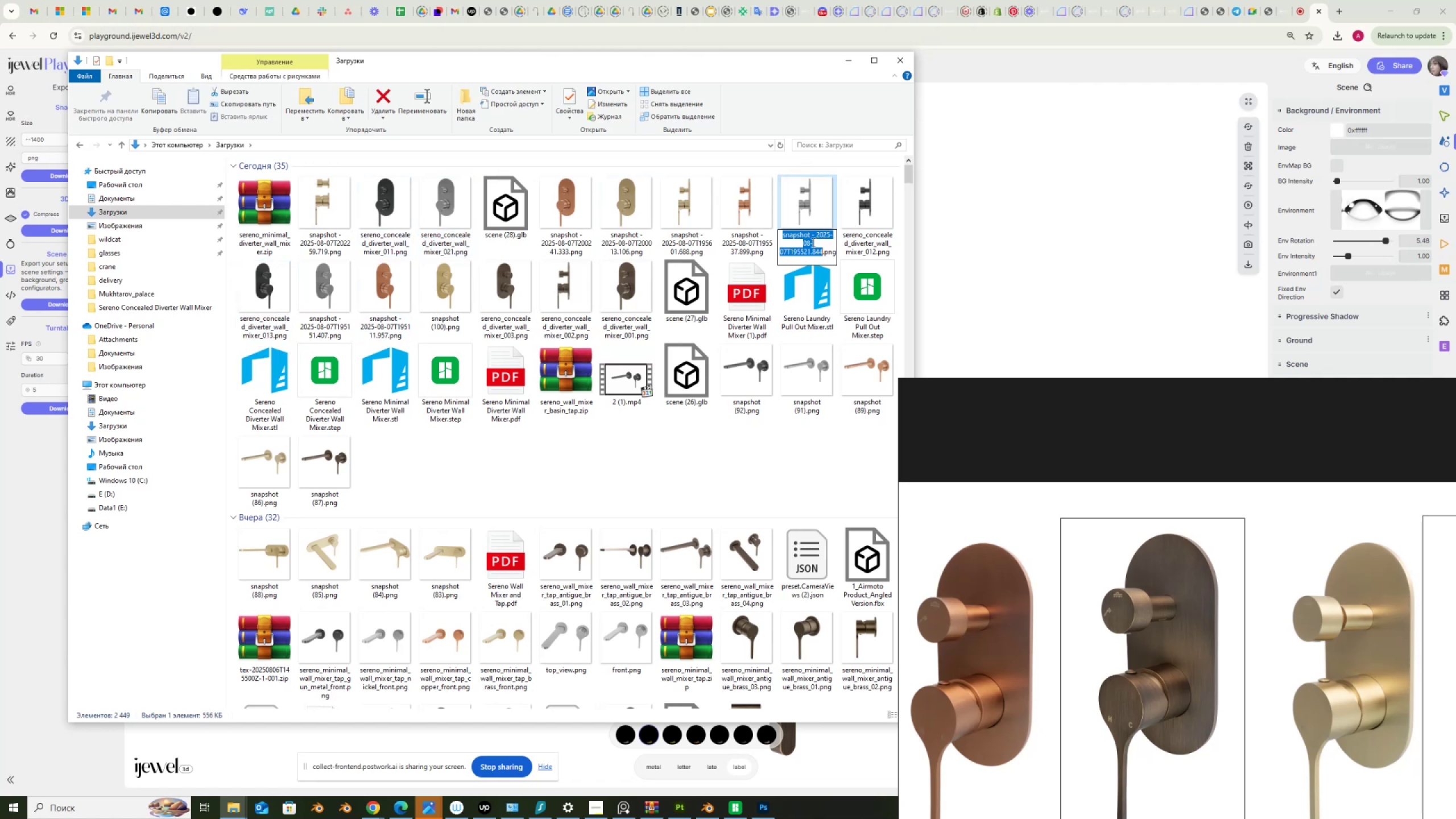 
key(Control+V)
 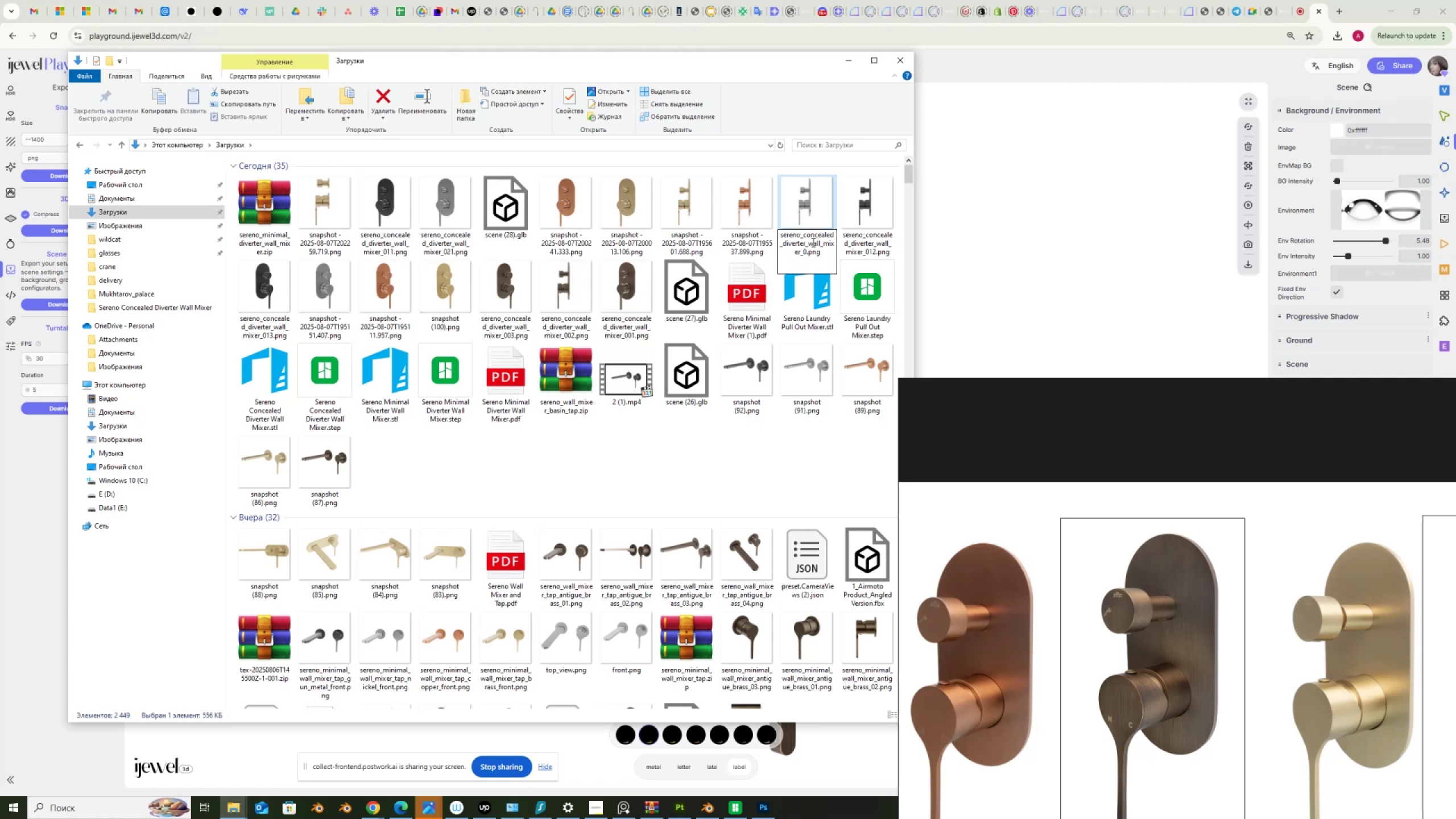 
key(Numpad2)
 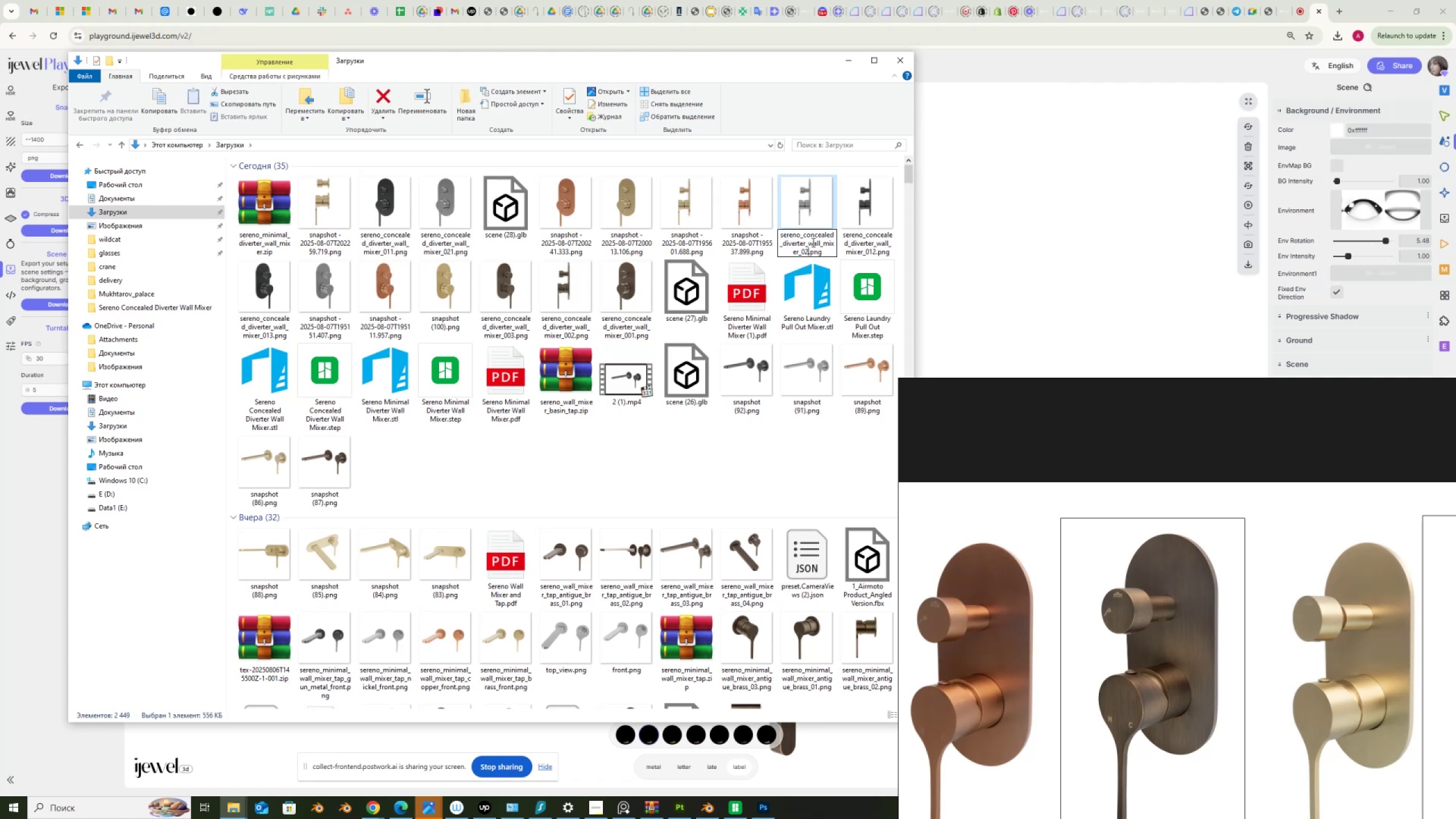 
key(Numpad2)
 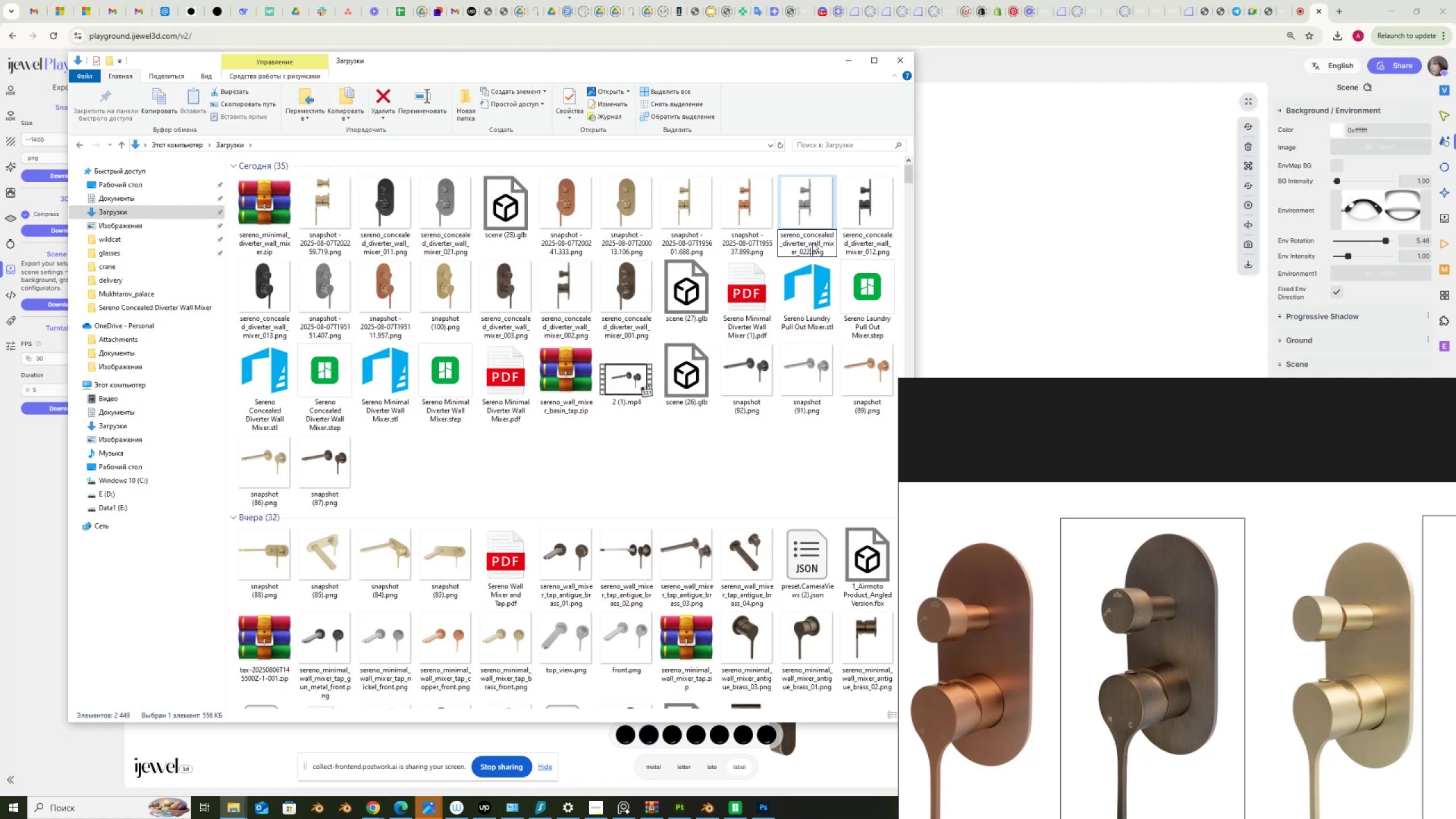 
key(NumpadEnter)
 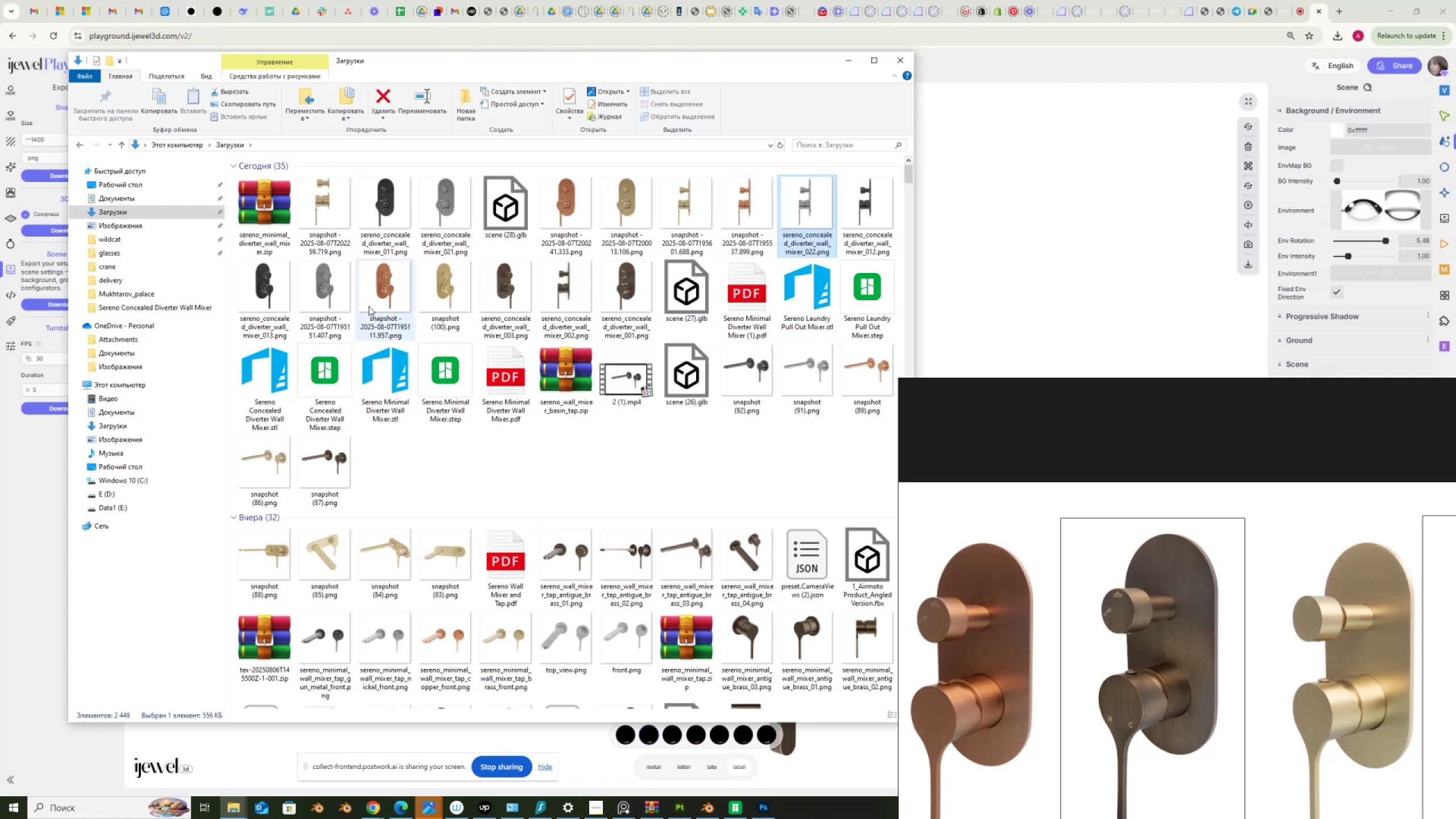 
left_click([331, 324])
 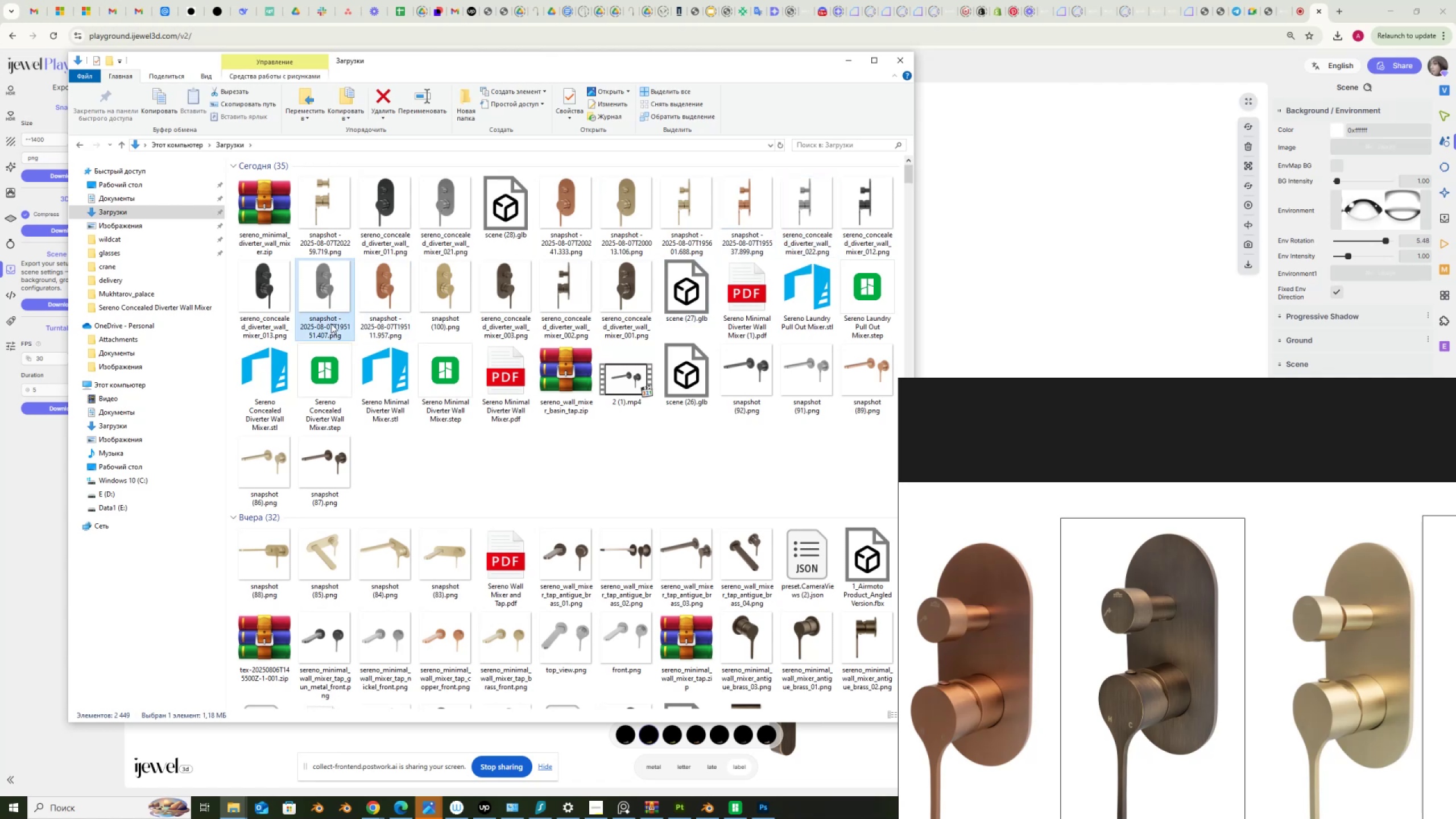 
left_click([331, 324])
 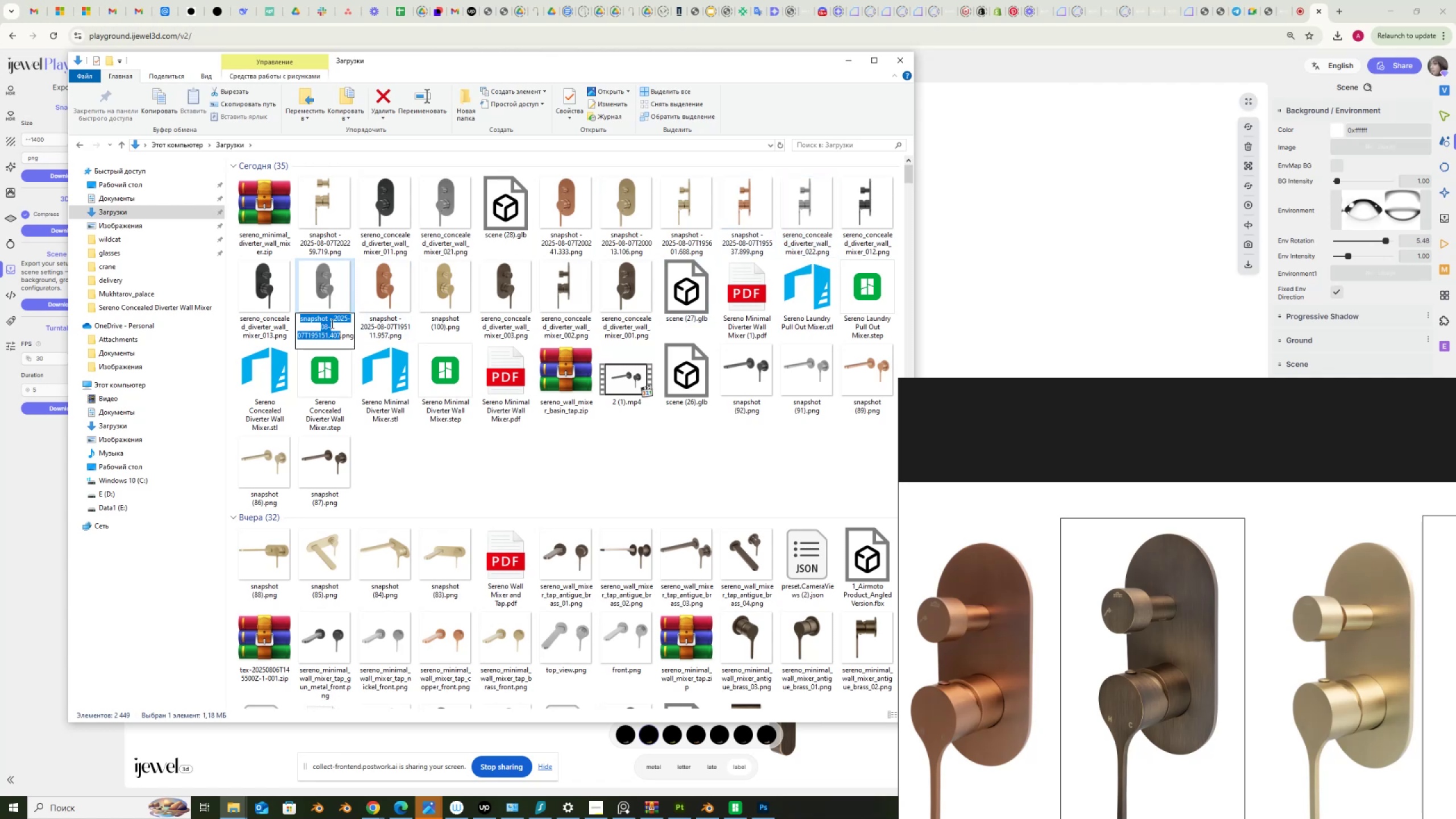 
key(Control+V)
 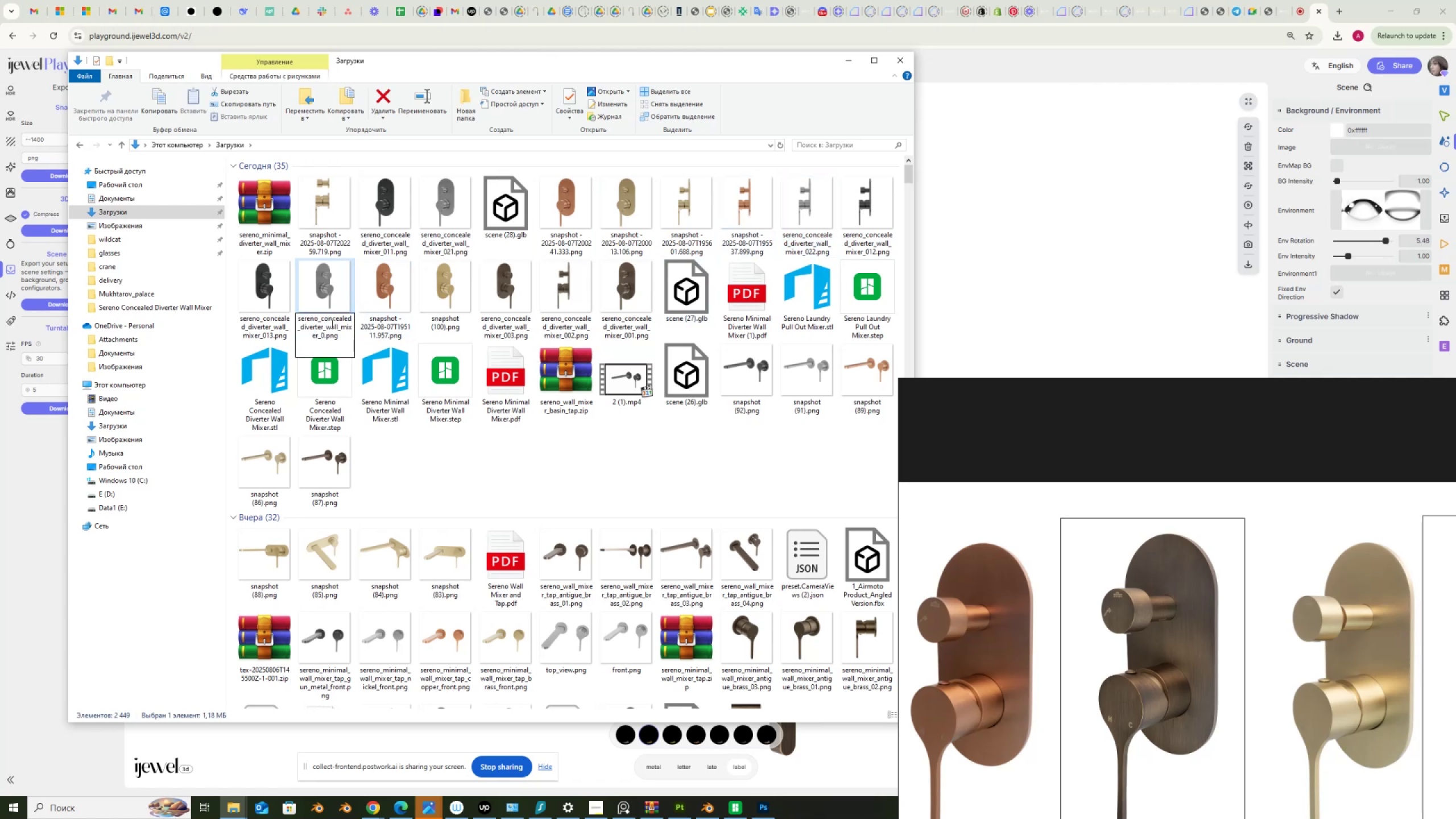 
key(Numpad2)
 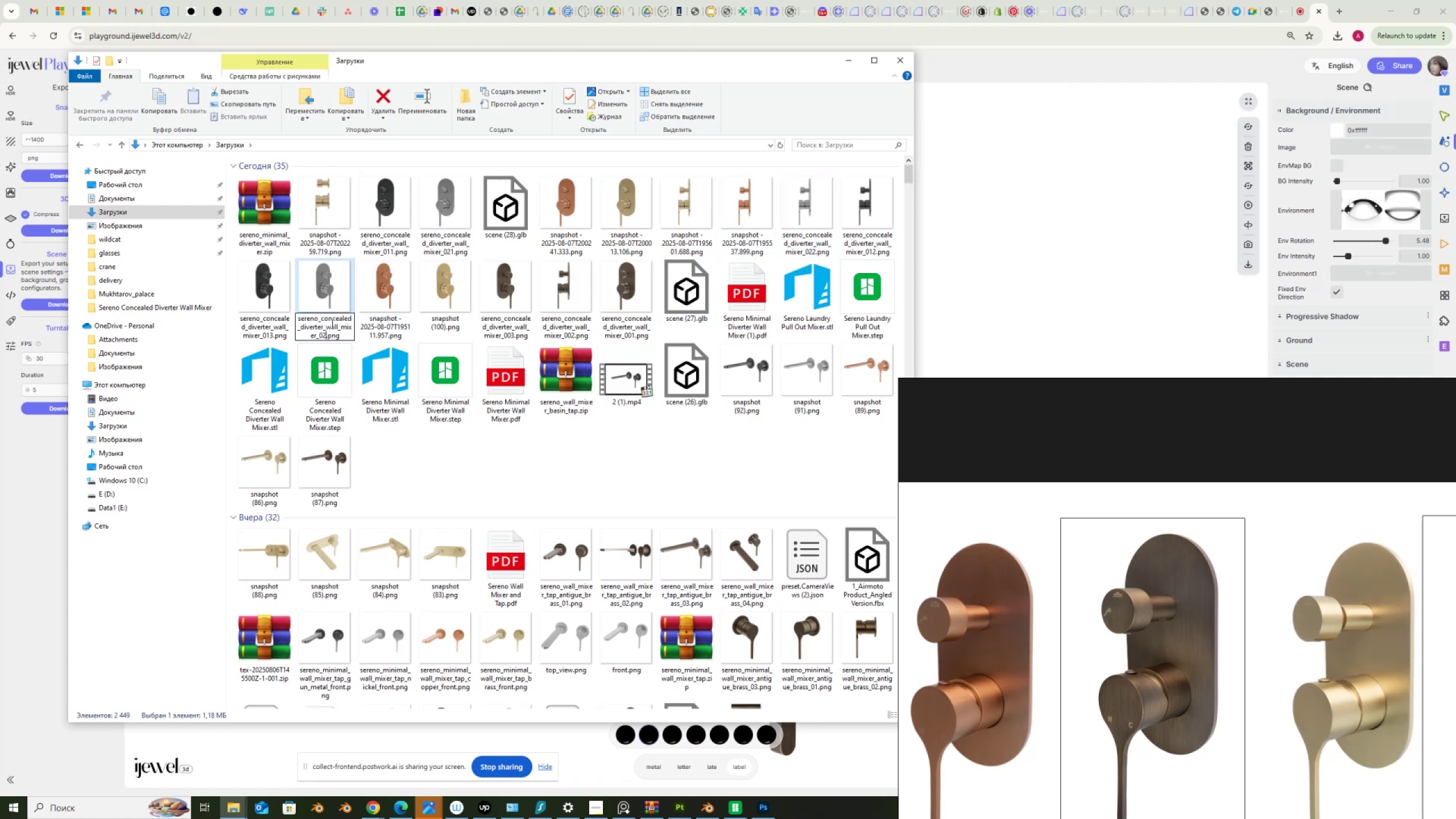 
key(Numpad3)
 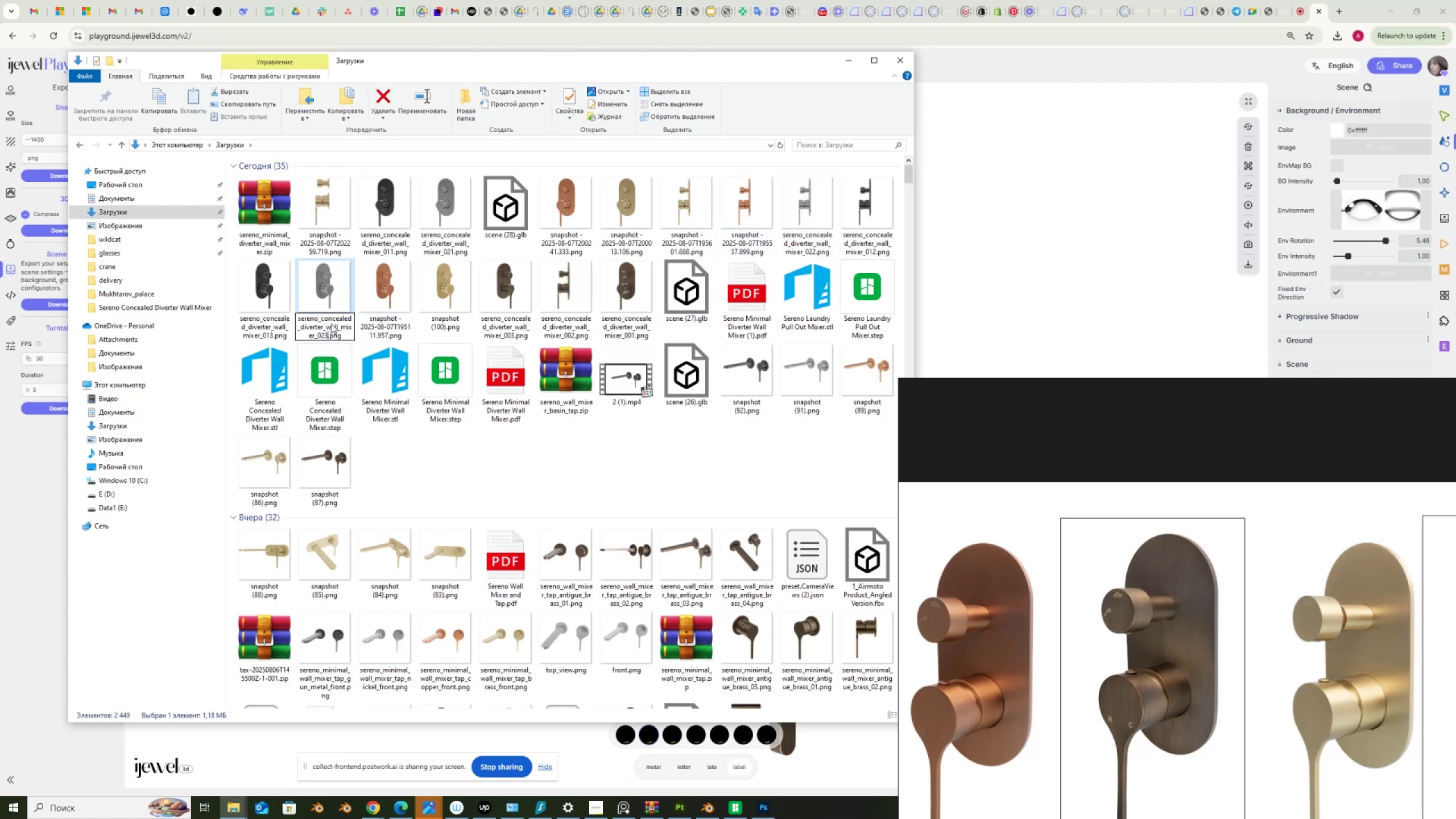 
key(NumpadEnter)
 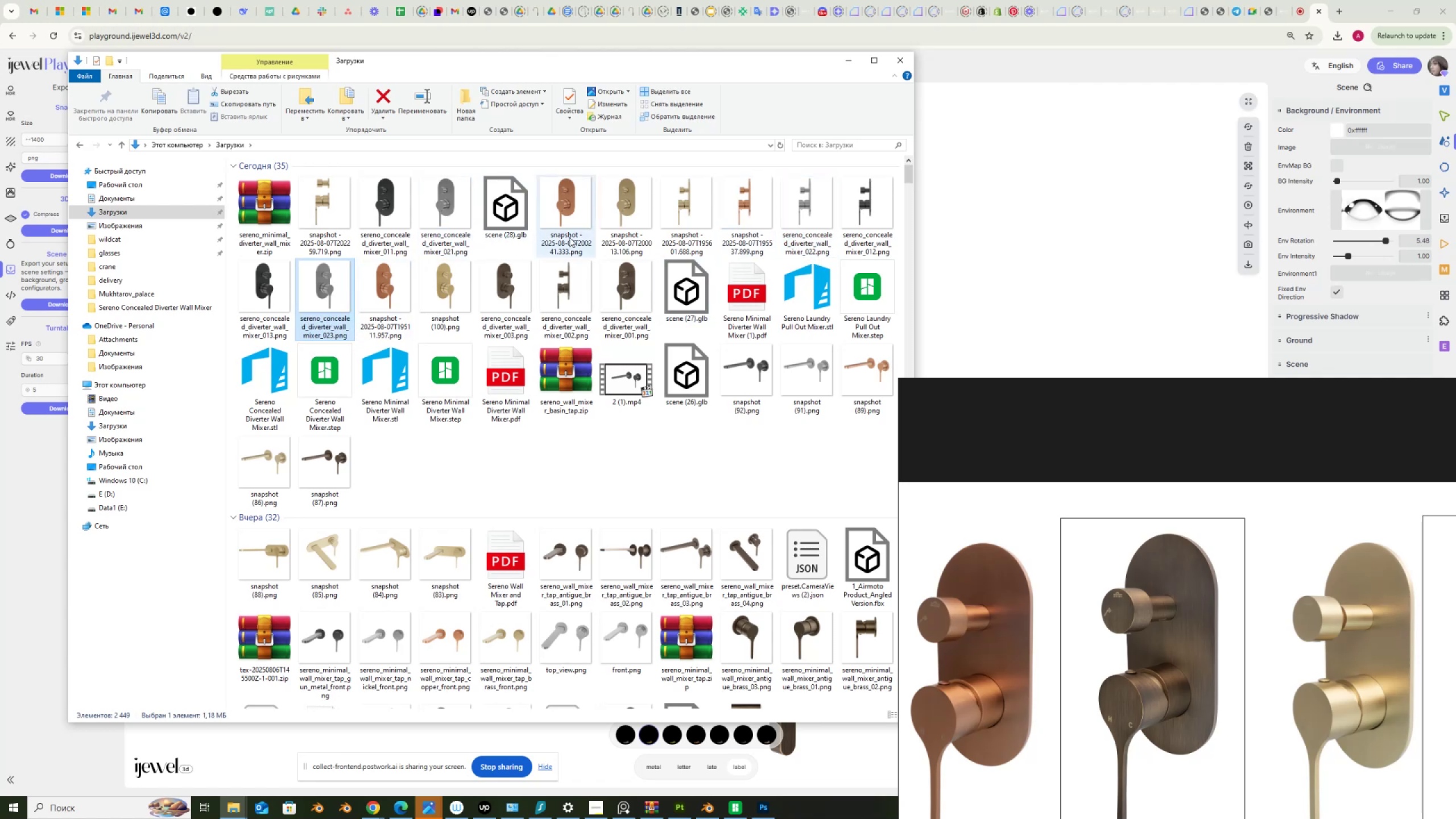 
left_click([616, 236])
 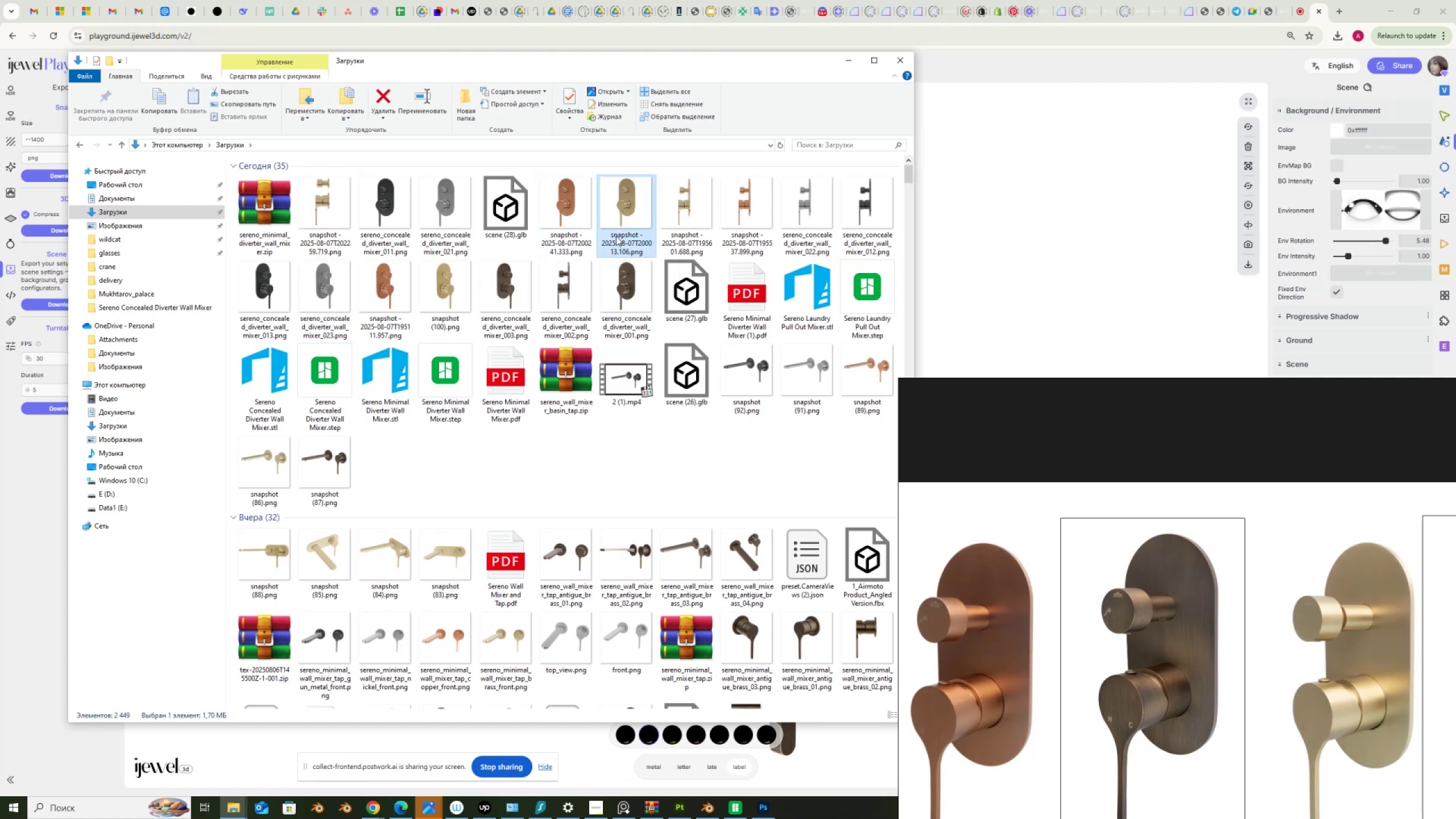 
left_click([616, 236])
 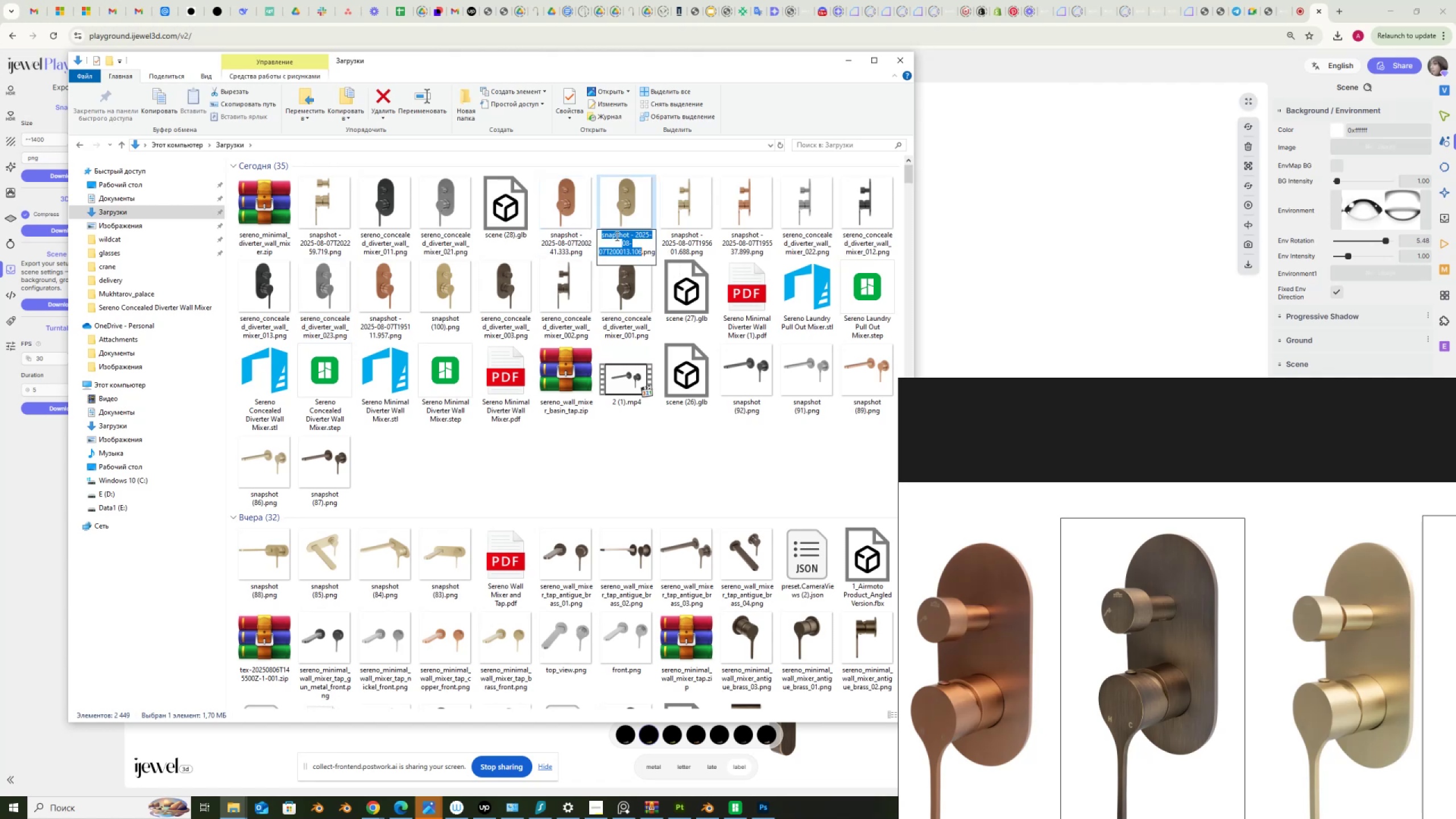 
key(Control+V)
 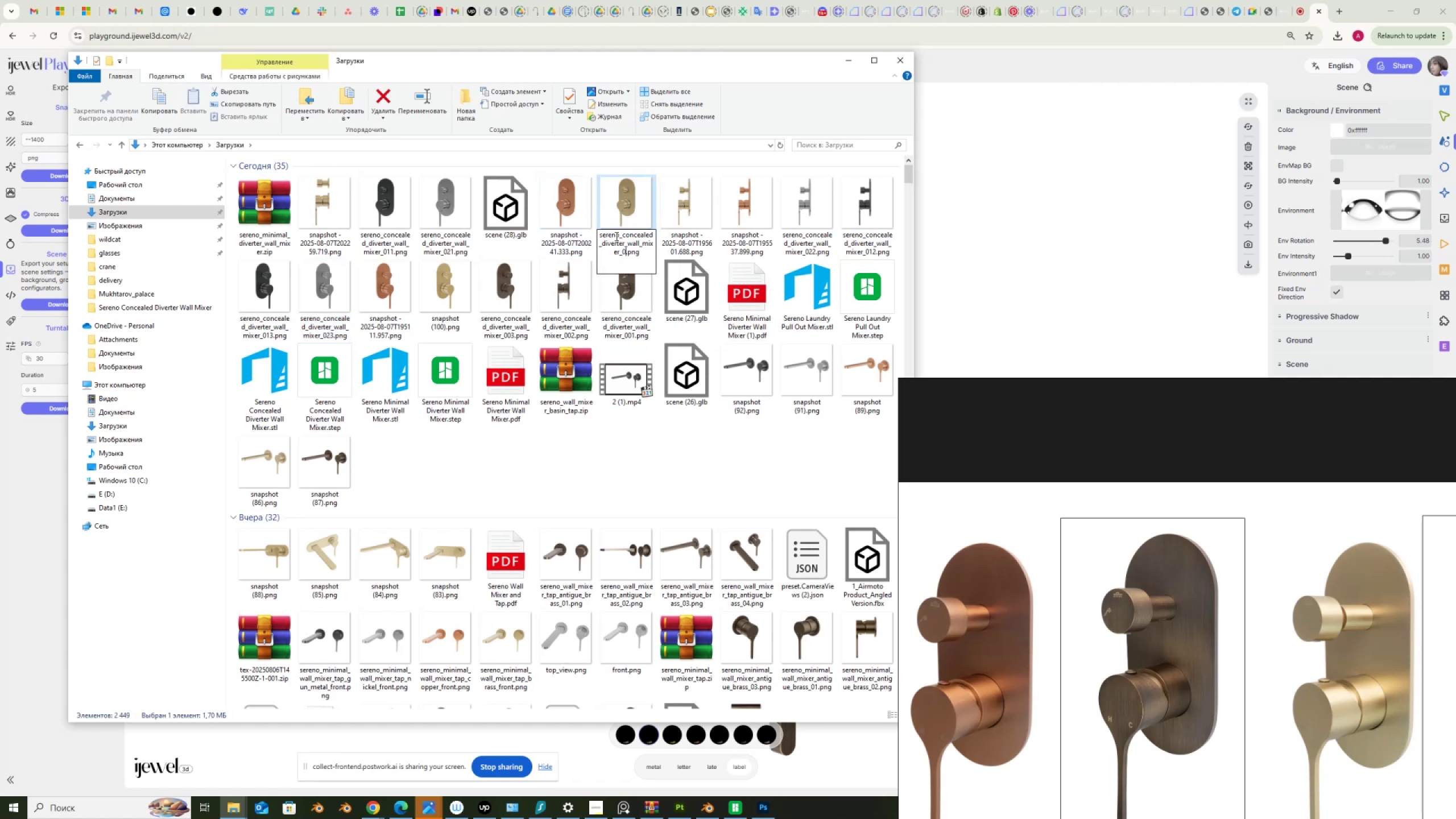 
key(Numpad3)
 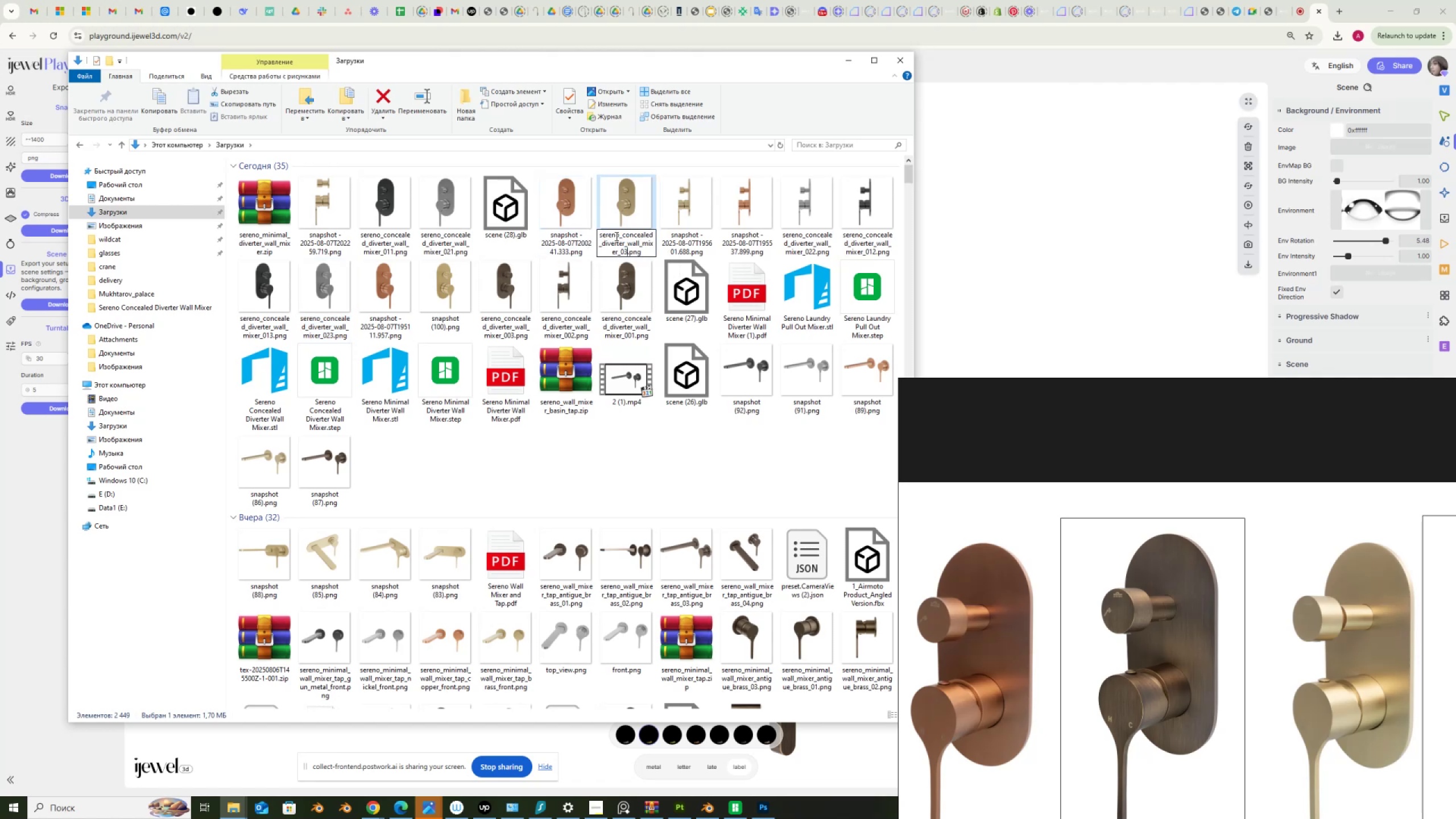 
key(Numpad1)
 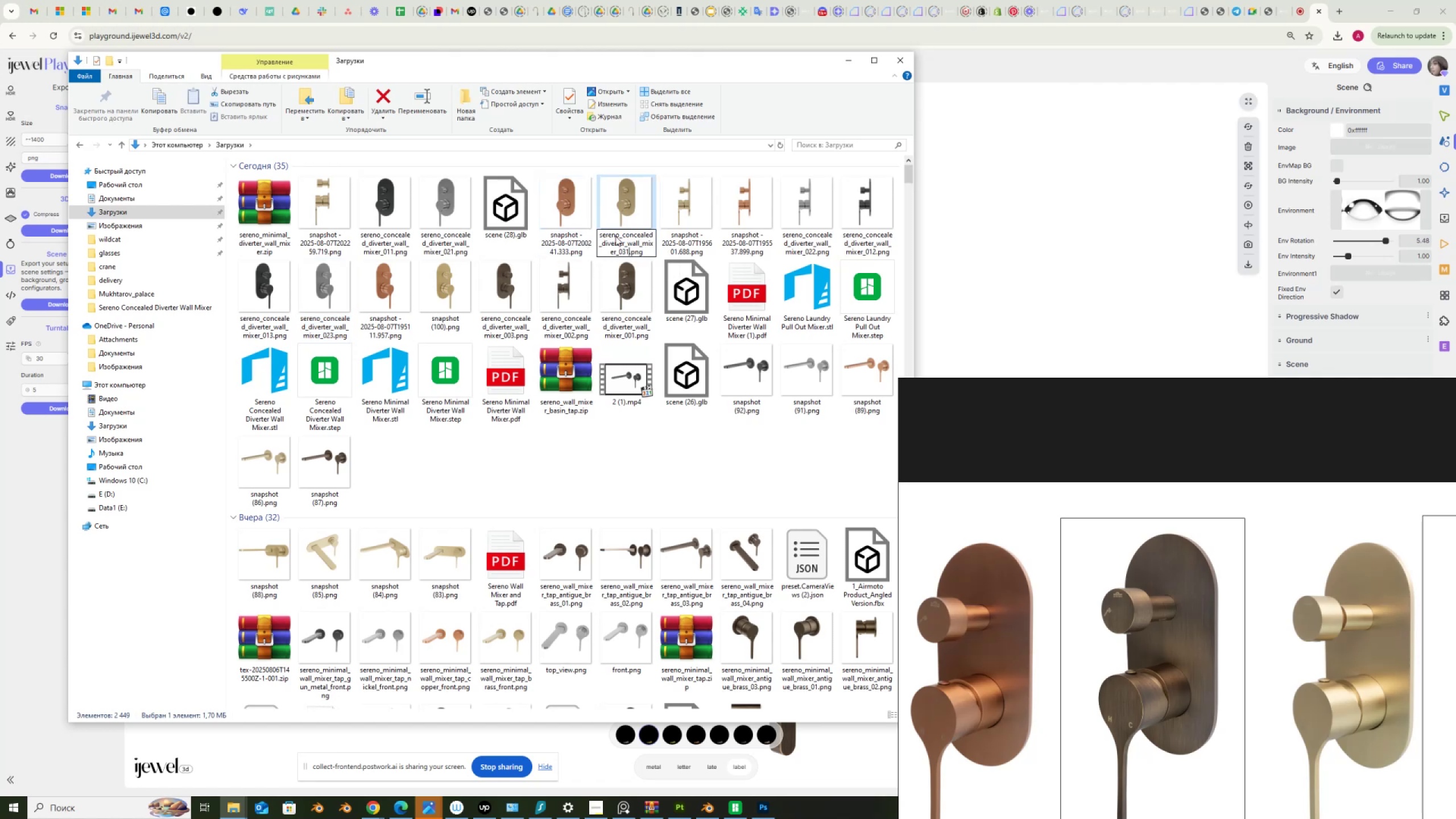 
key(NumpadEnter)
 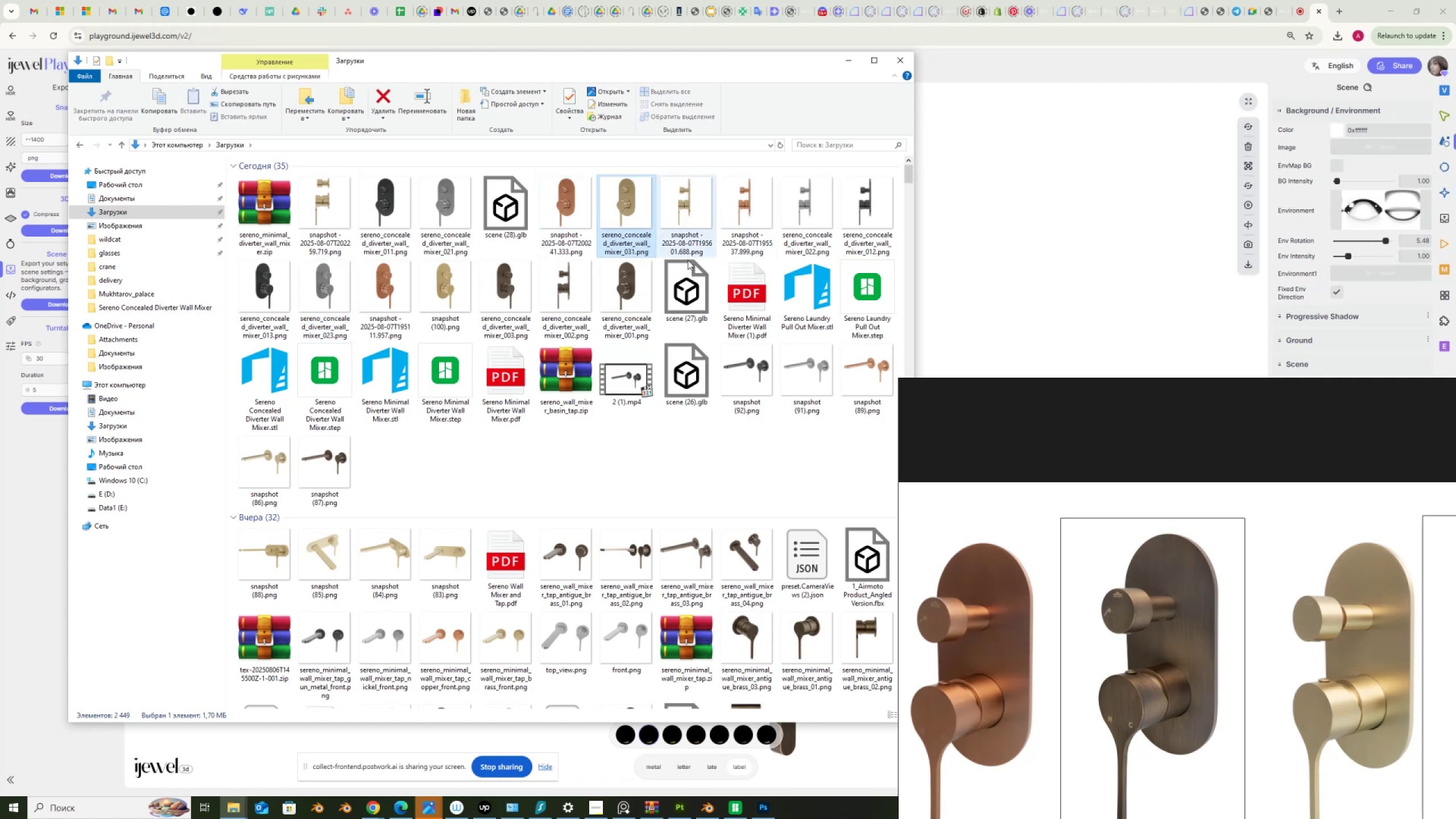 
left_click([677, 249])
 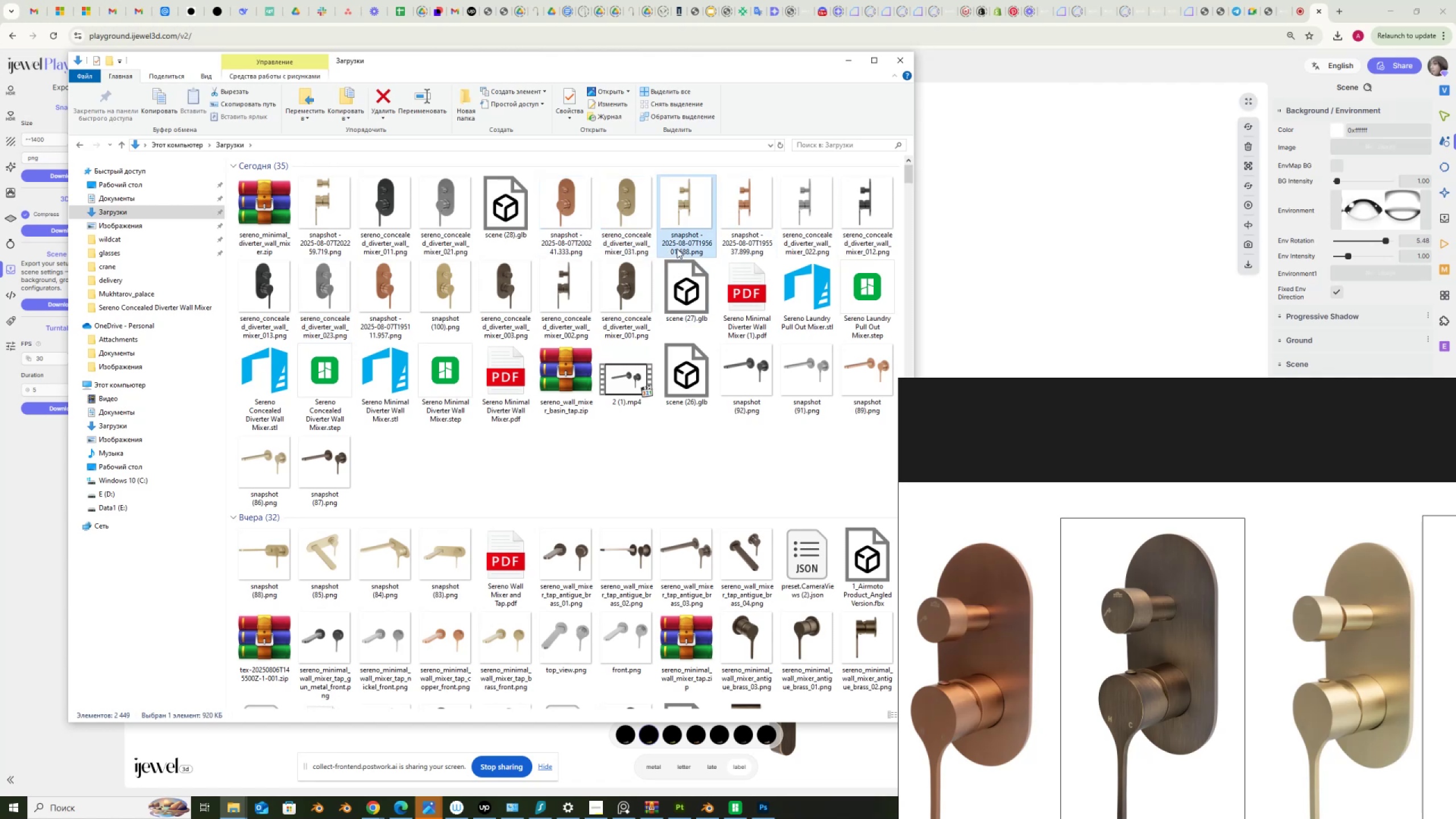 
left_click([677, 249])
 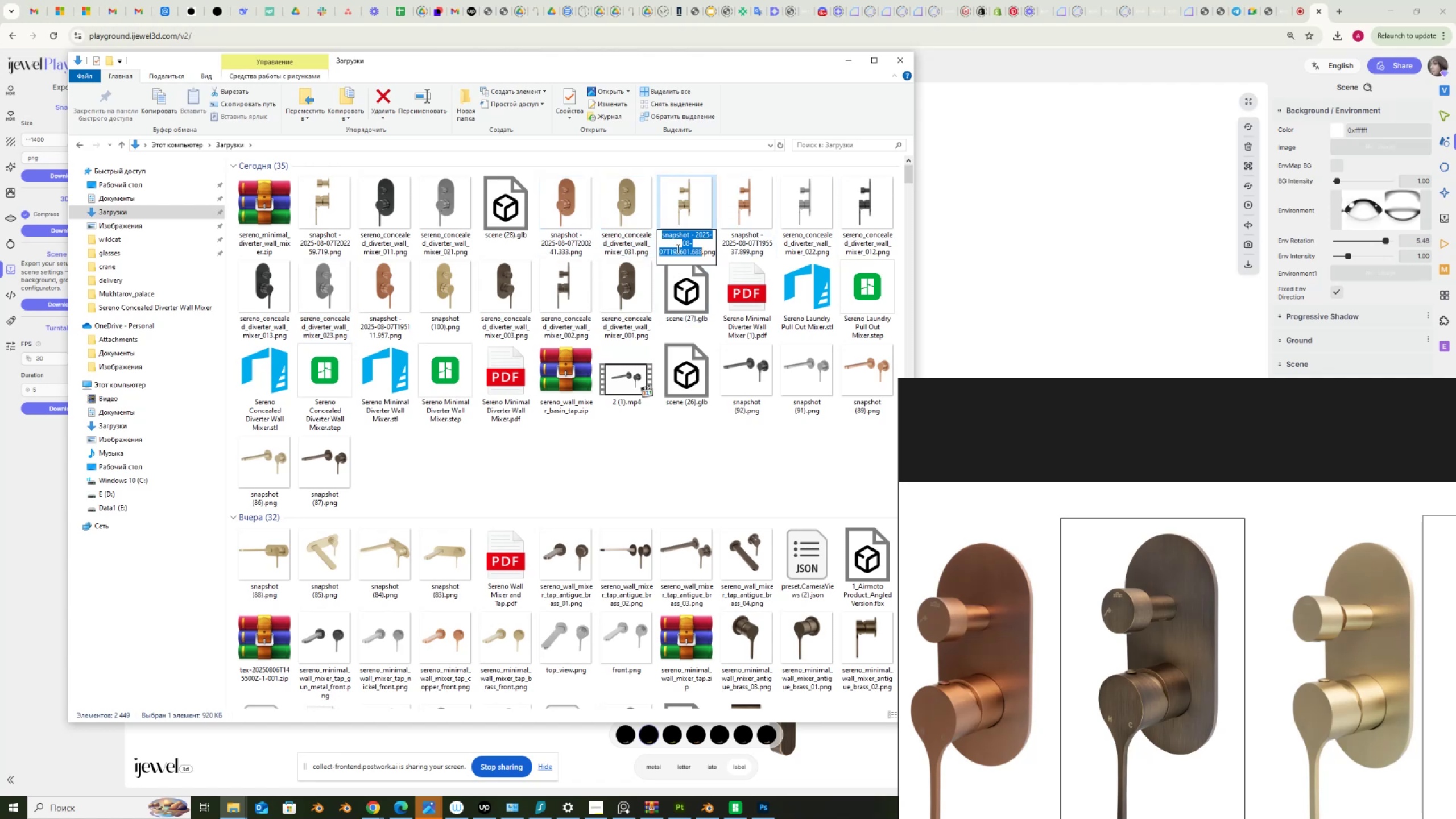 
key(Control+V)
 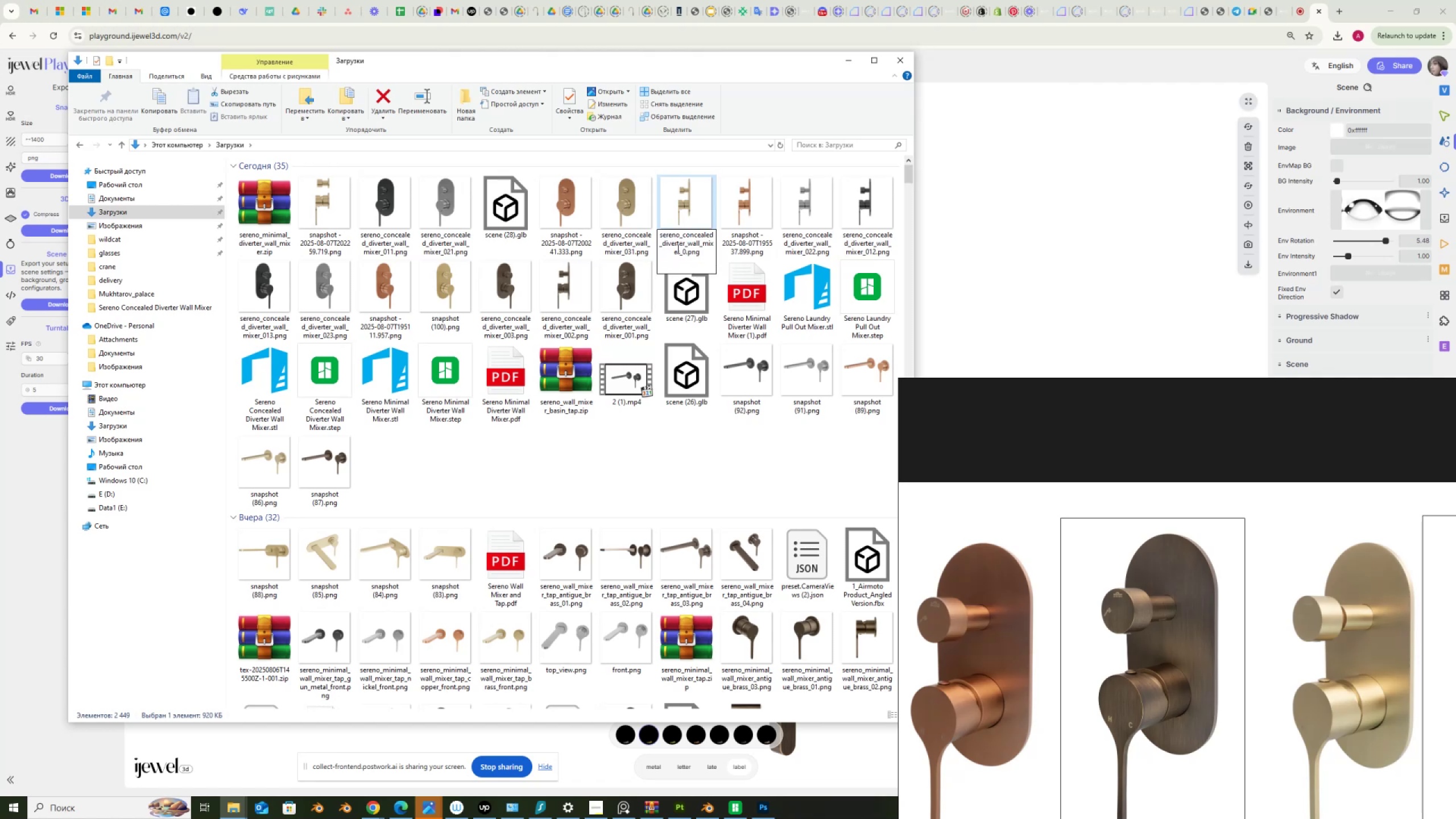 
key(Numpad3)
 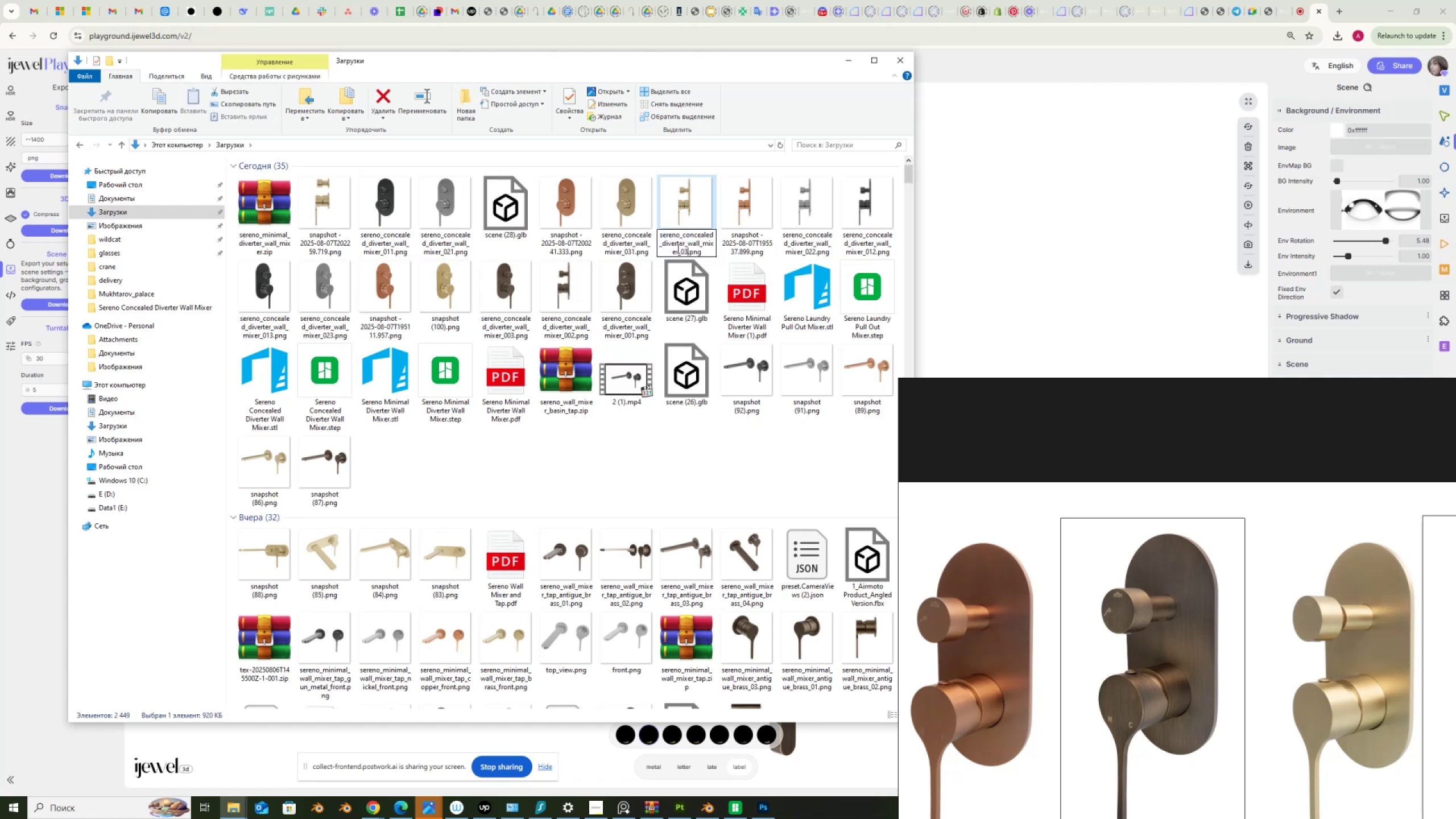 
key(Numpad2)
 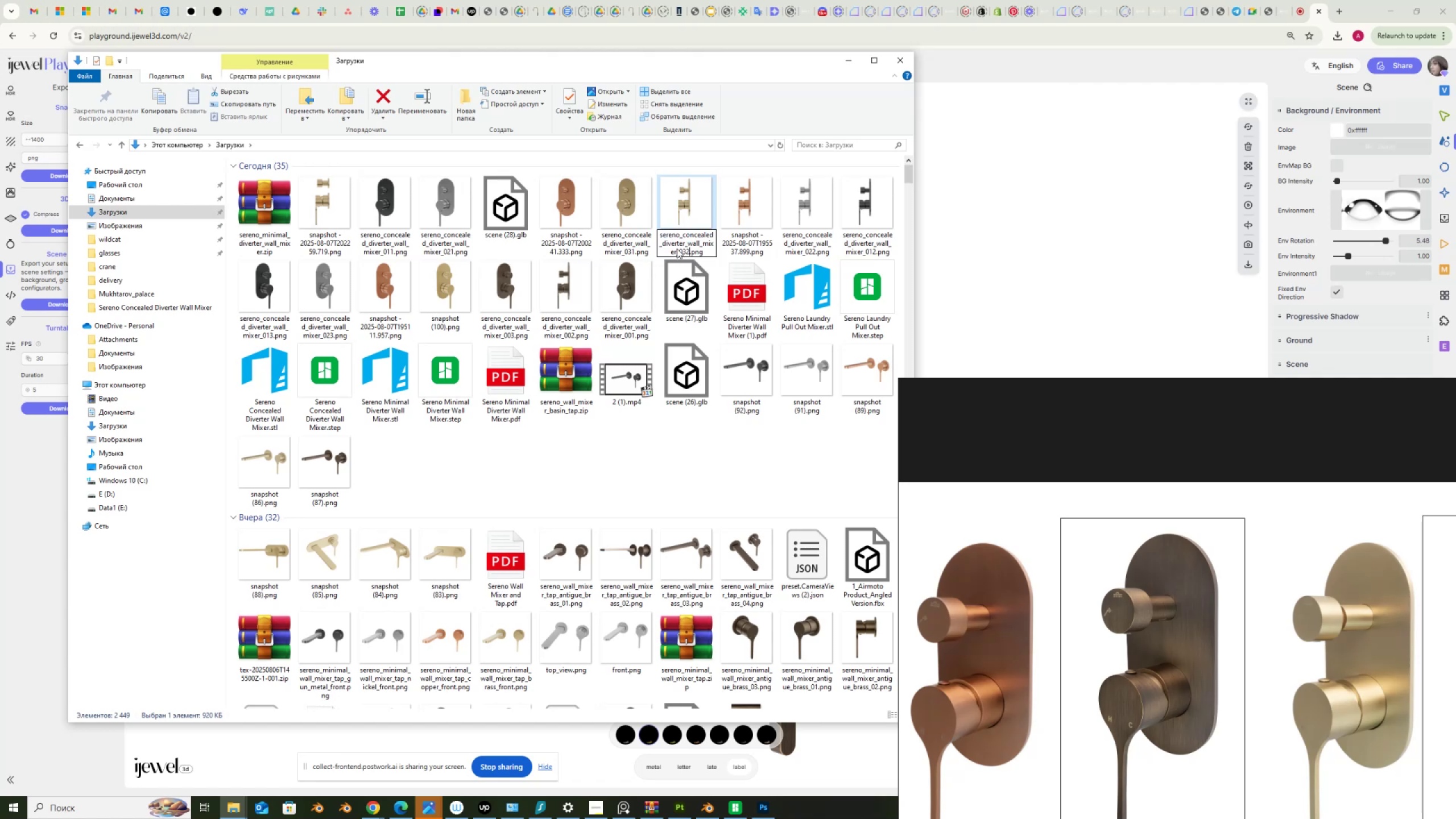 
key(NumpadEnter)
 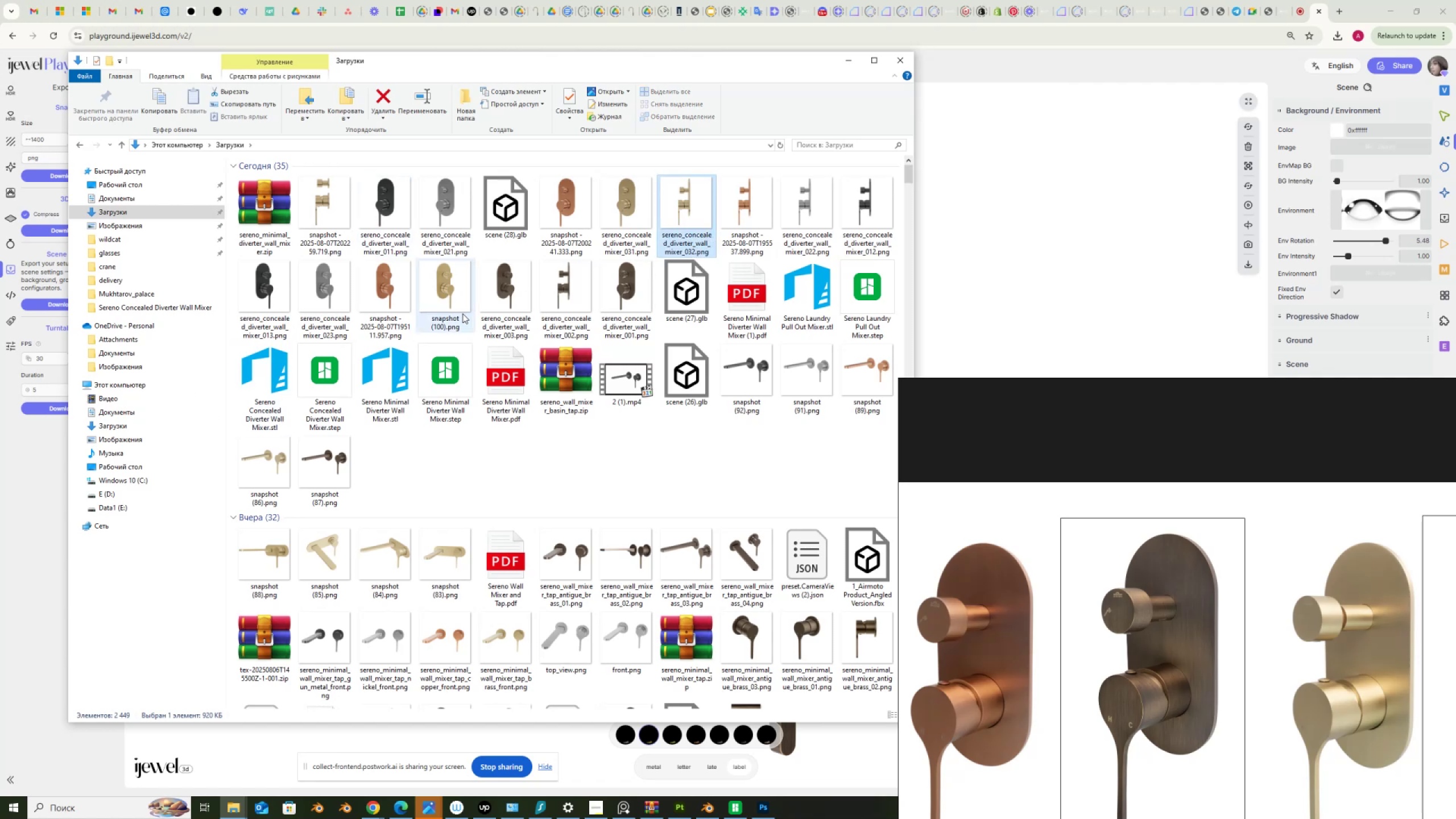 
double_click([446, 324])
 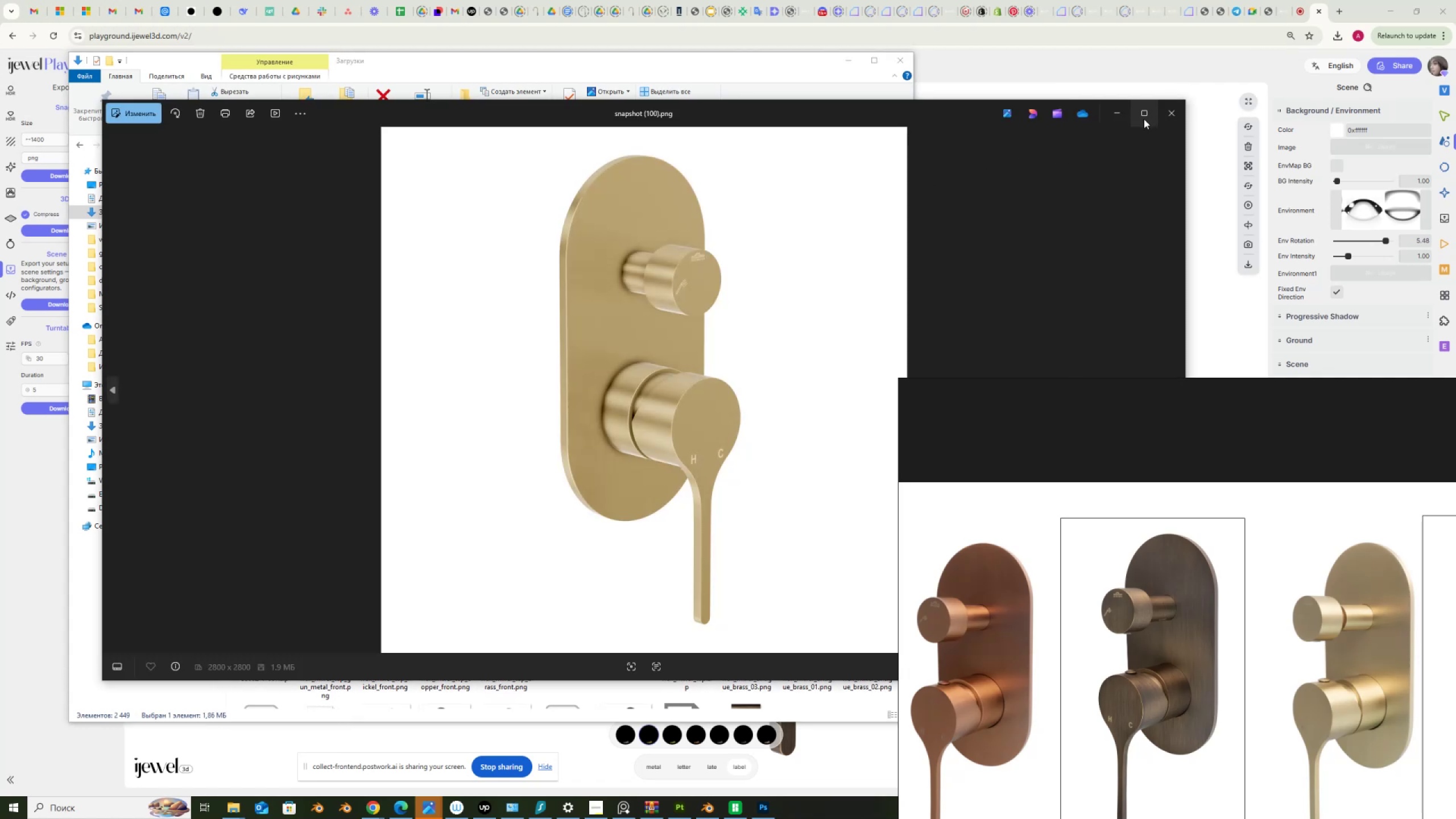 
left_click([1168, 114])
 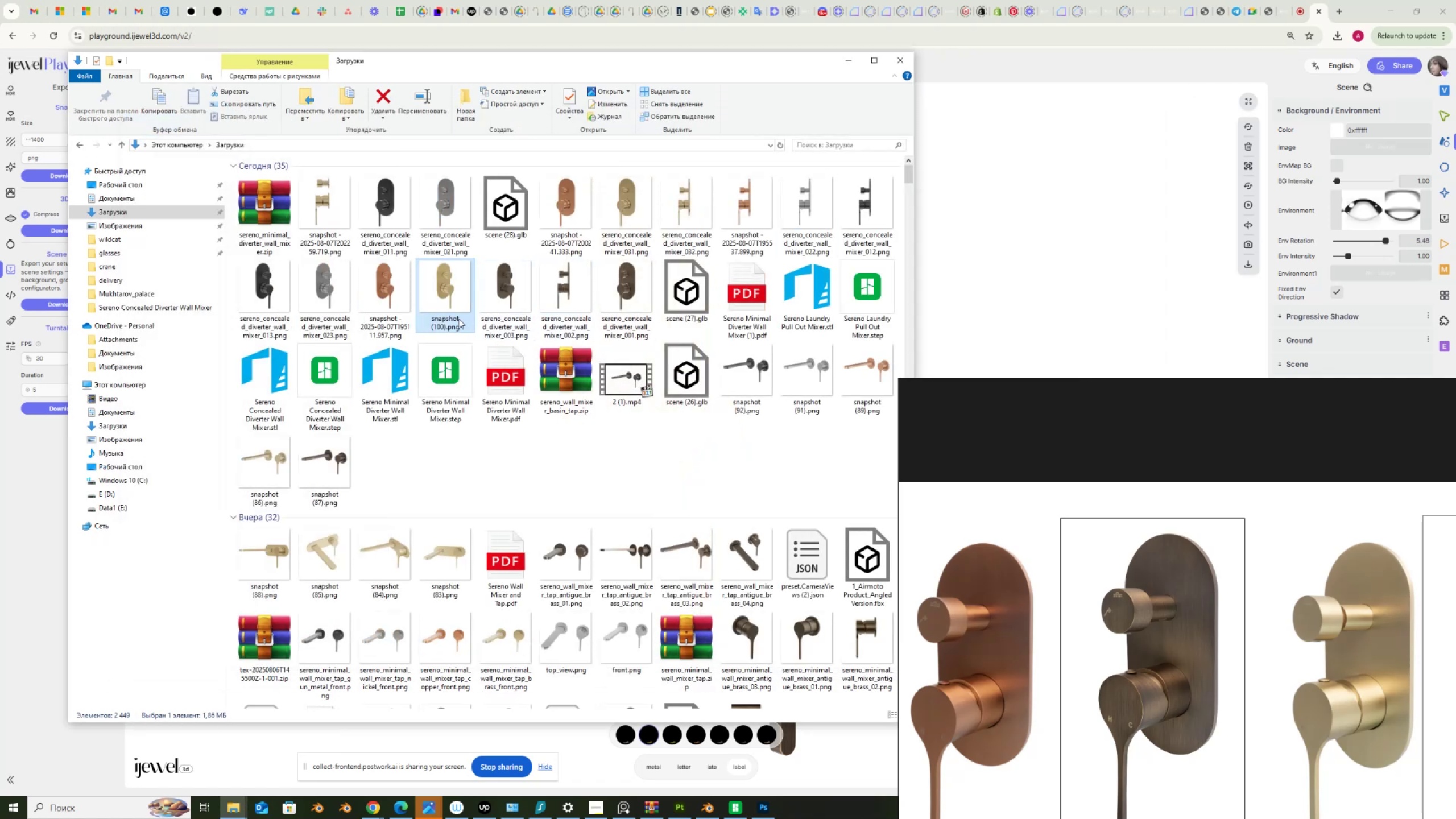 
left_click([441, 320])
 